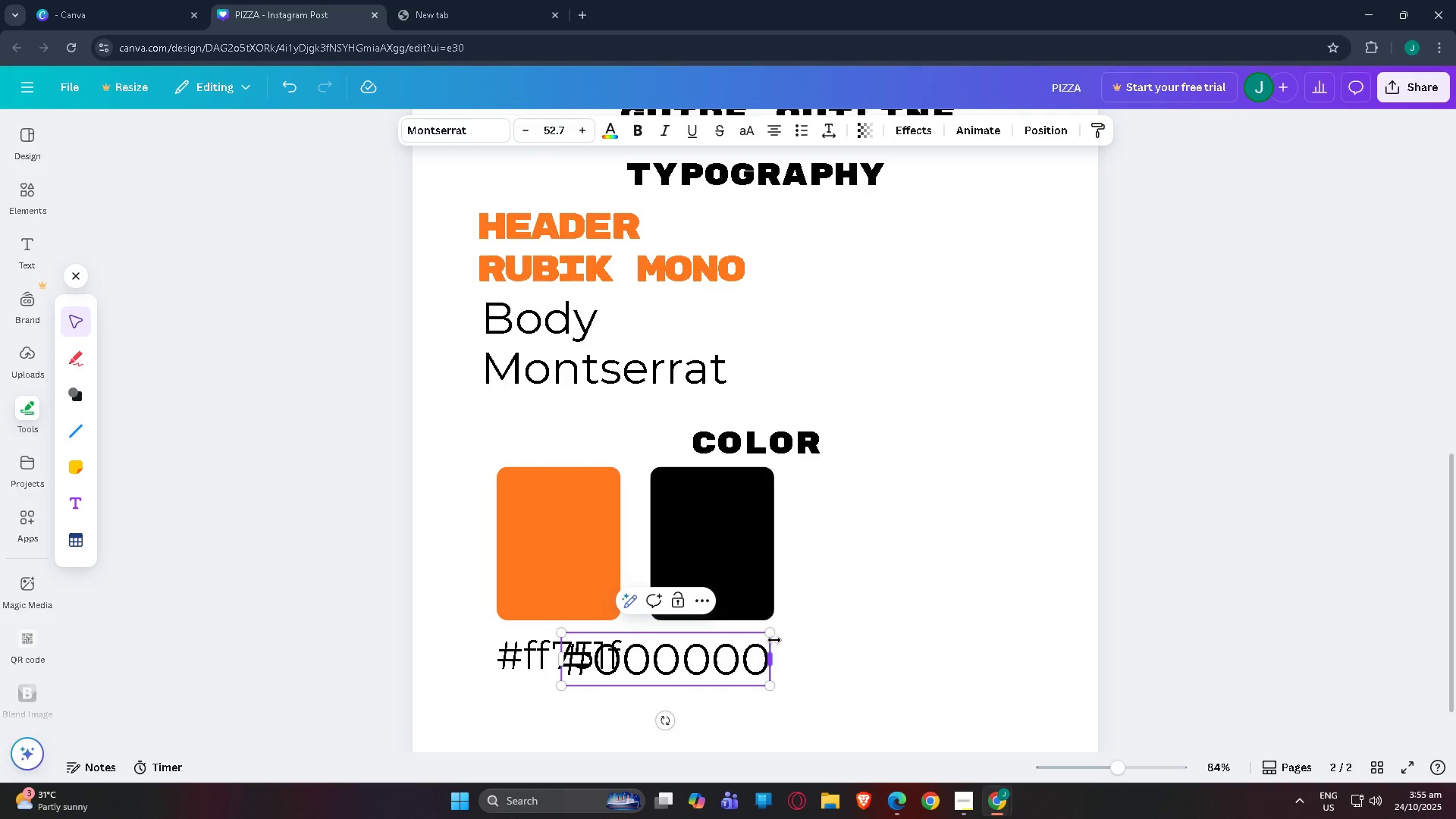 
left_click_drag(start_coordinate=[774, 632], to_coordinate=[687, 661])
 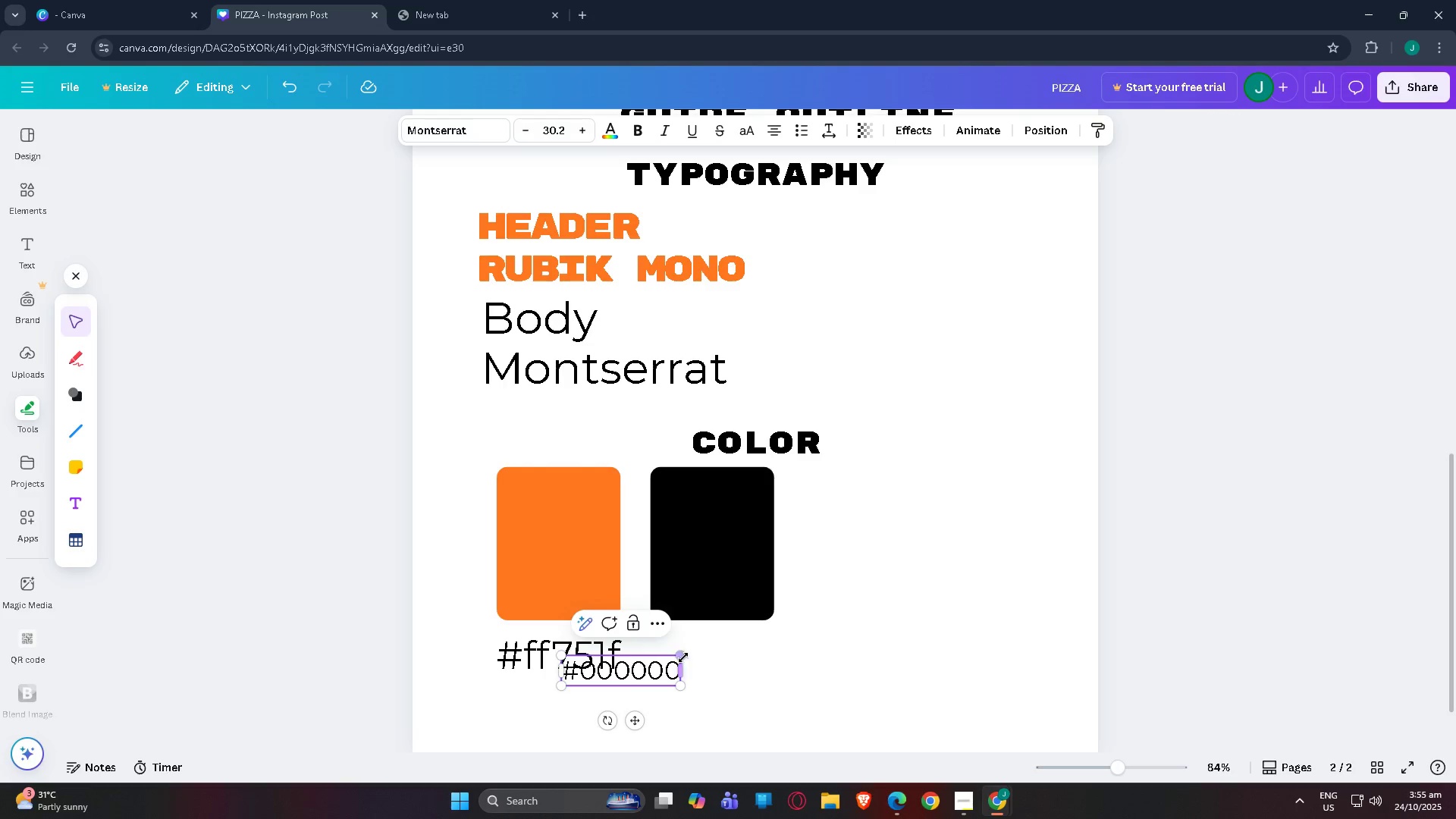 
left_click_drag(start_coordinate=[683, 656], to_coordinate=[708, 644])
 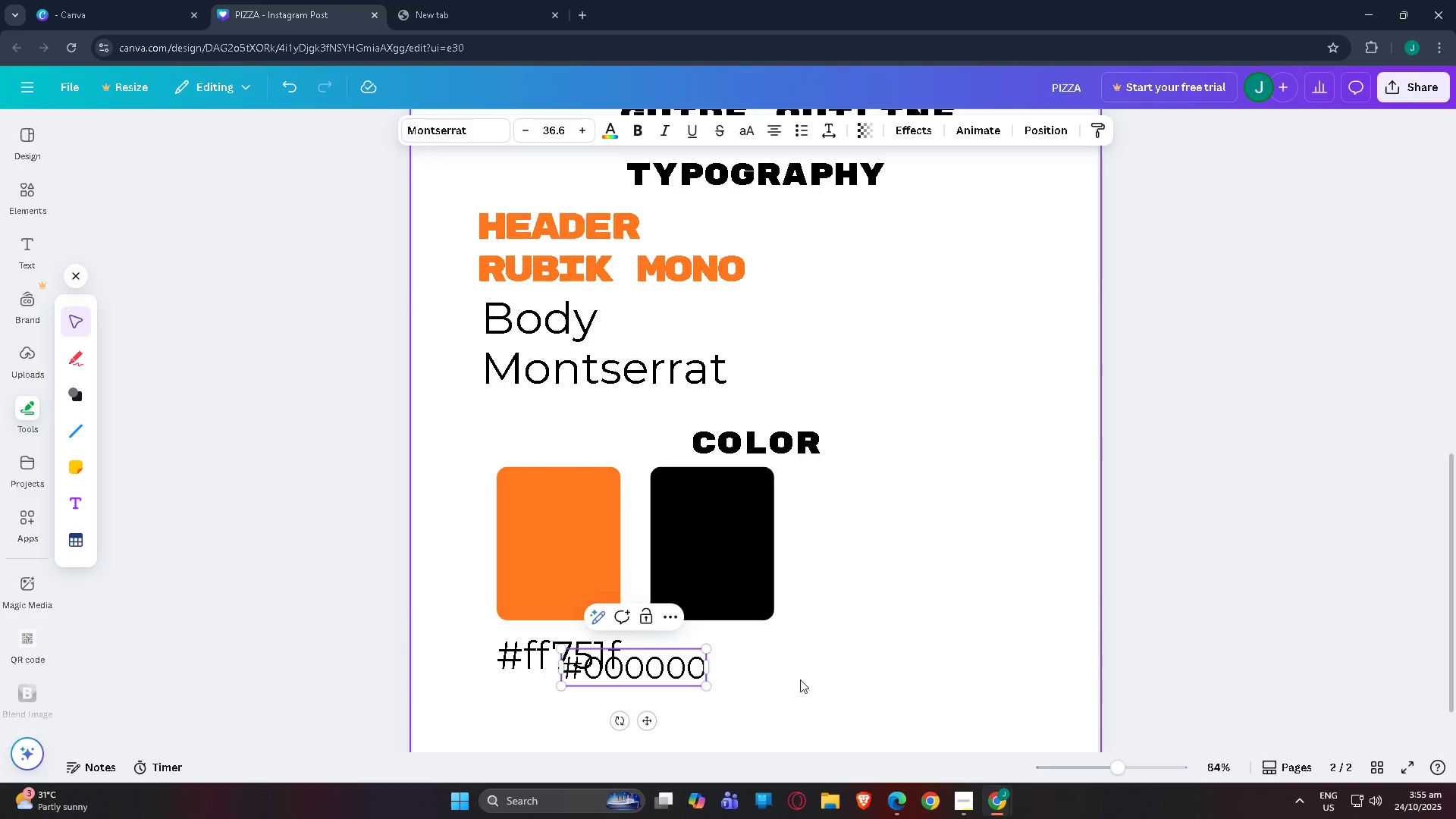 
left_click([802, 679])
 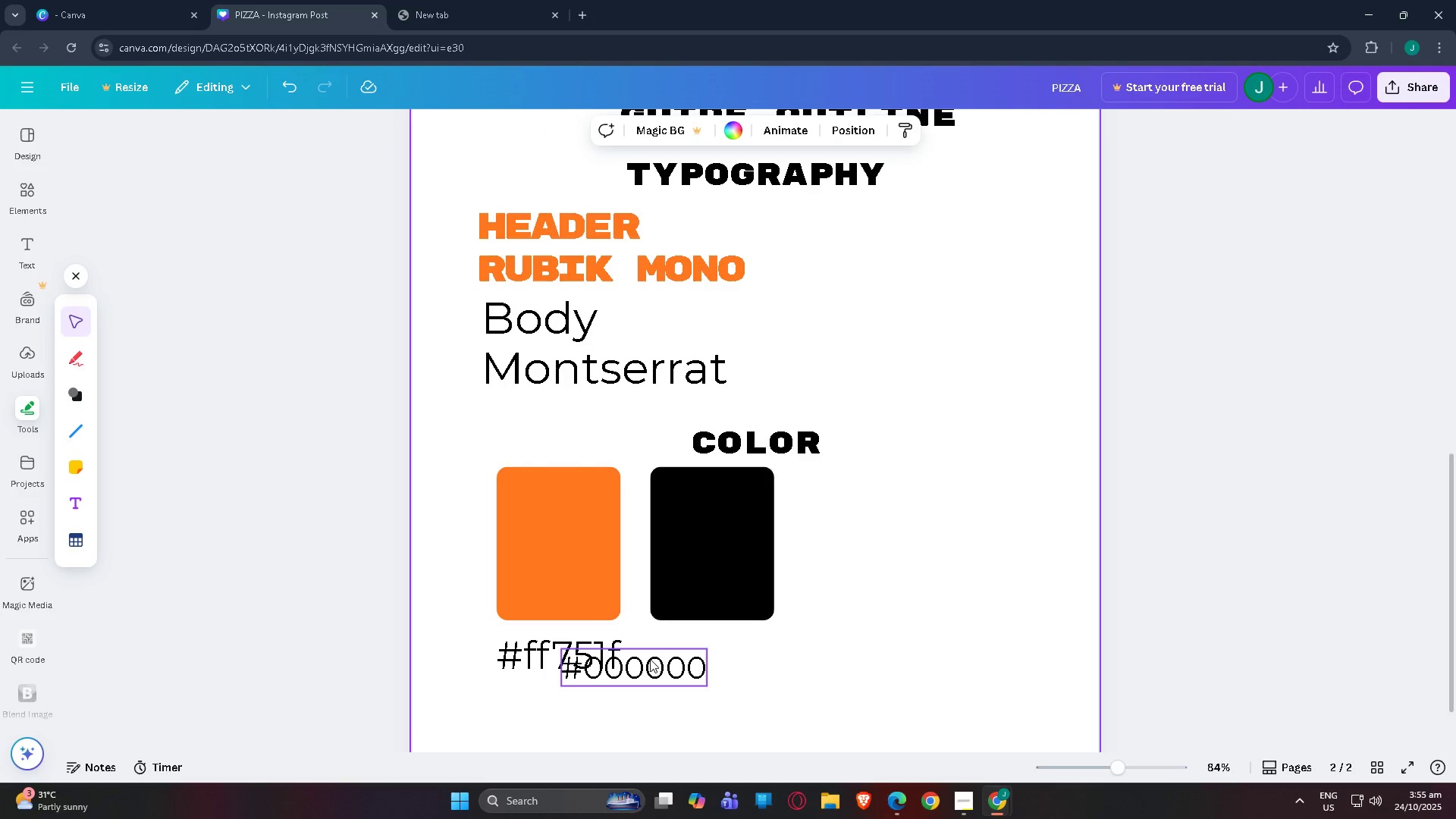 
left_click_drag(start_coordinate=[650, 659], to_coordinate=[739, 645])
 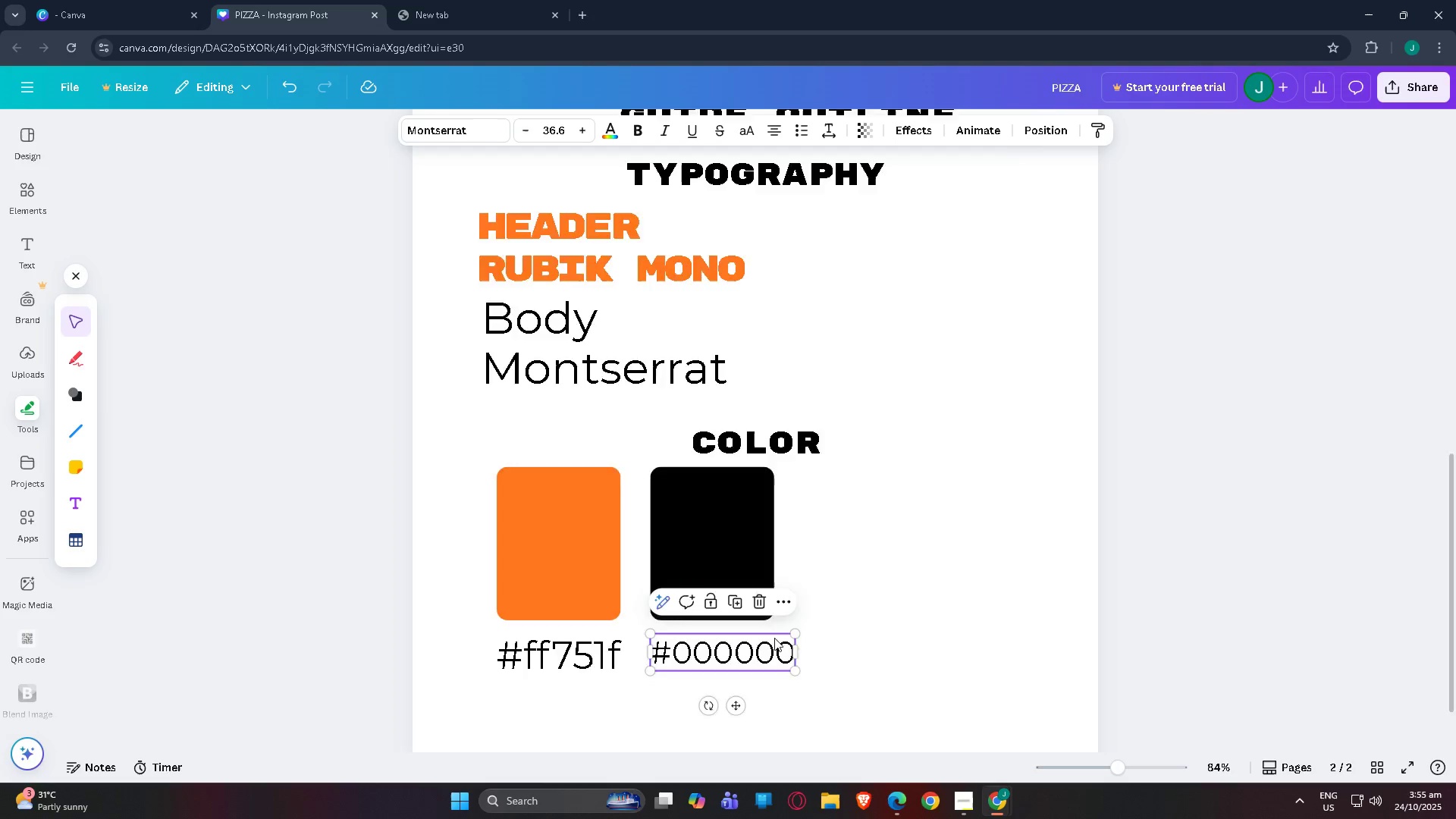 
scroll: coordinate [807, 611], scroll_direction: none, amount: 0.0
 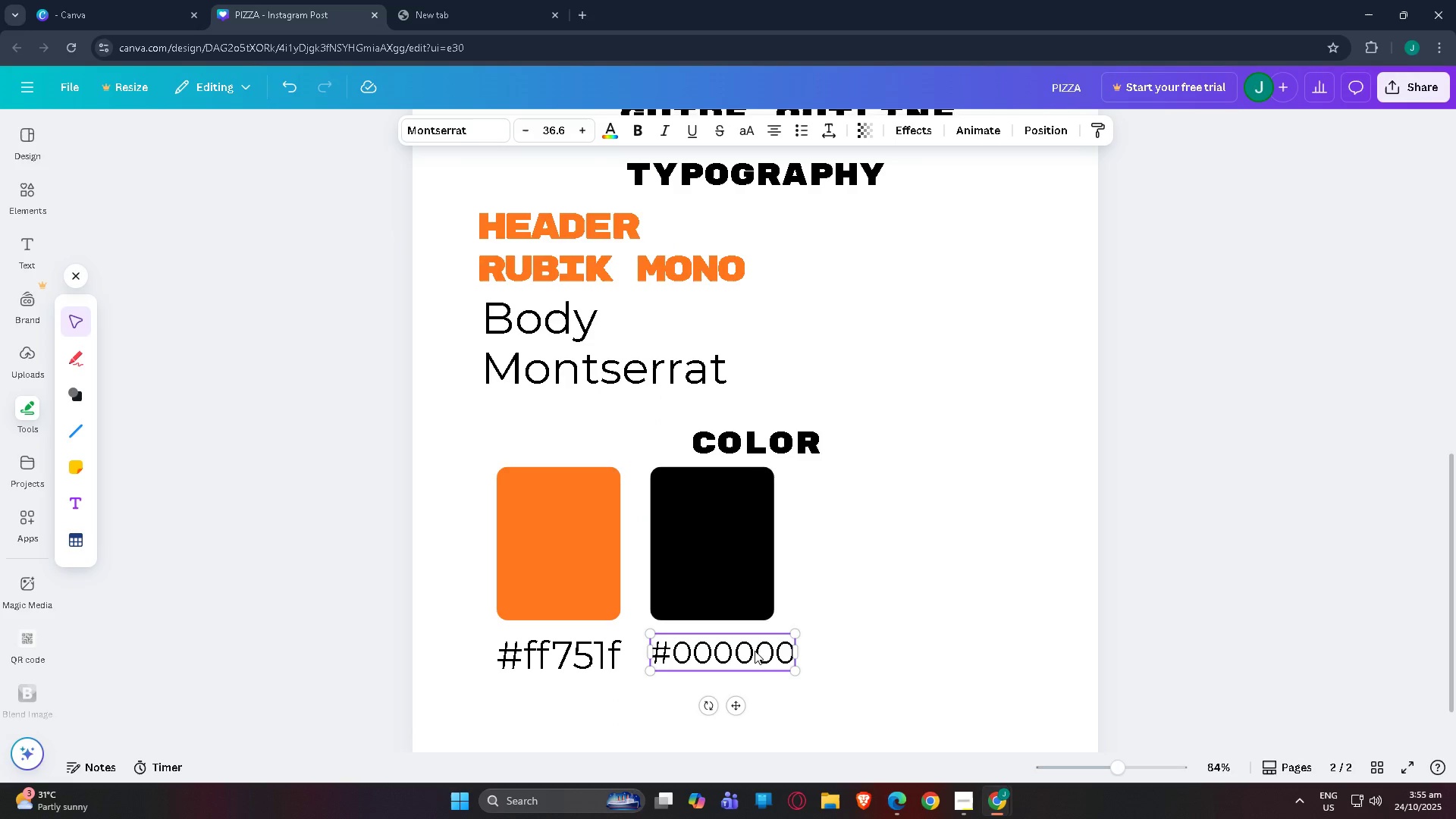 
left_click([755, 651])
 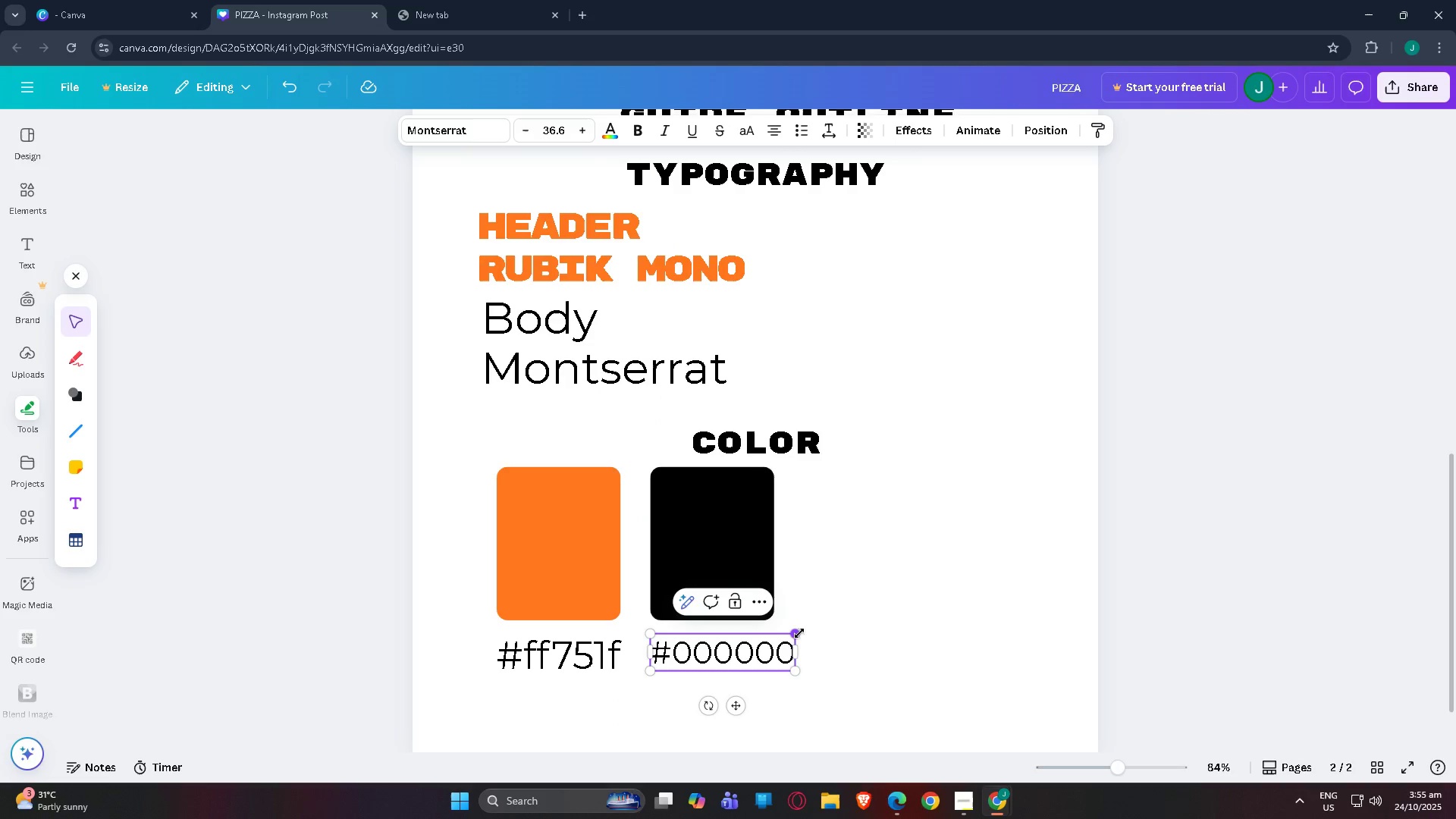 
left_click_drag(start_coordinate=[799, 633], to_coordinate=[774, 635])
 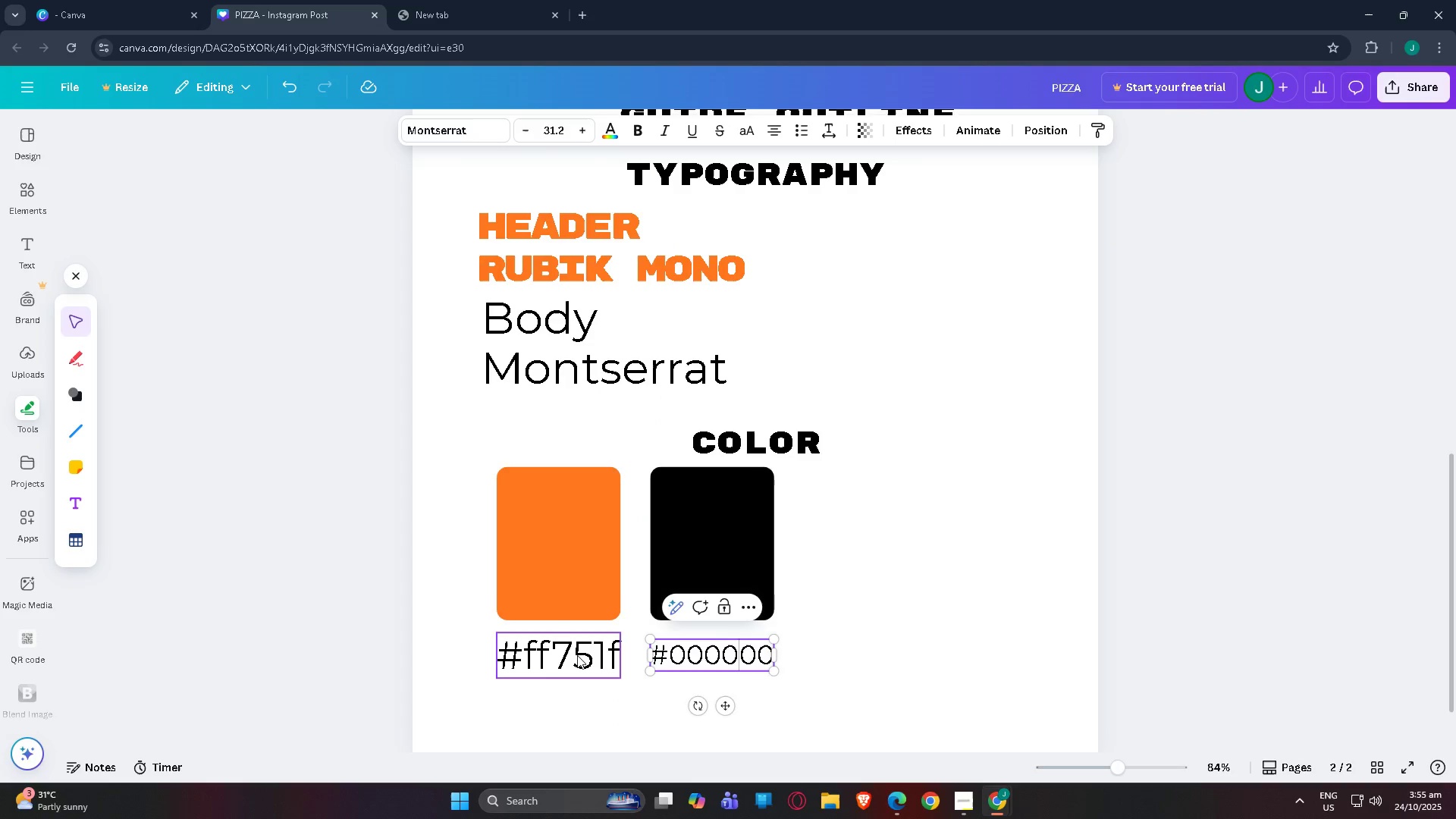 
left_click([562, 658])
 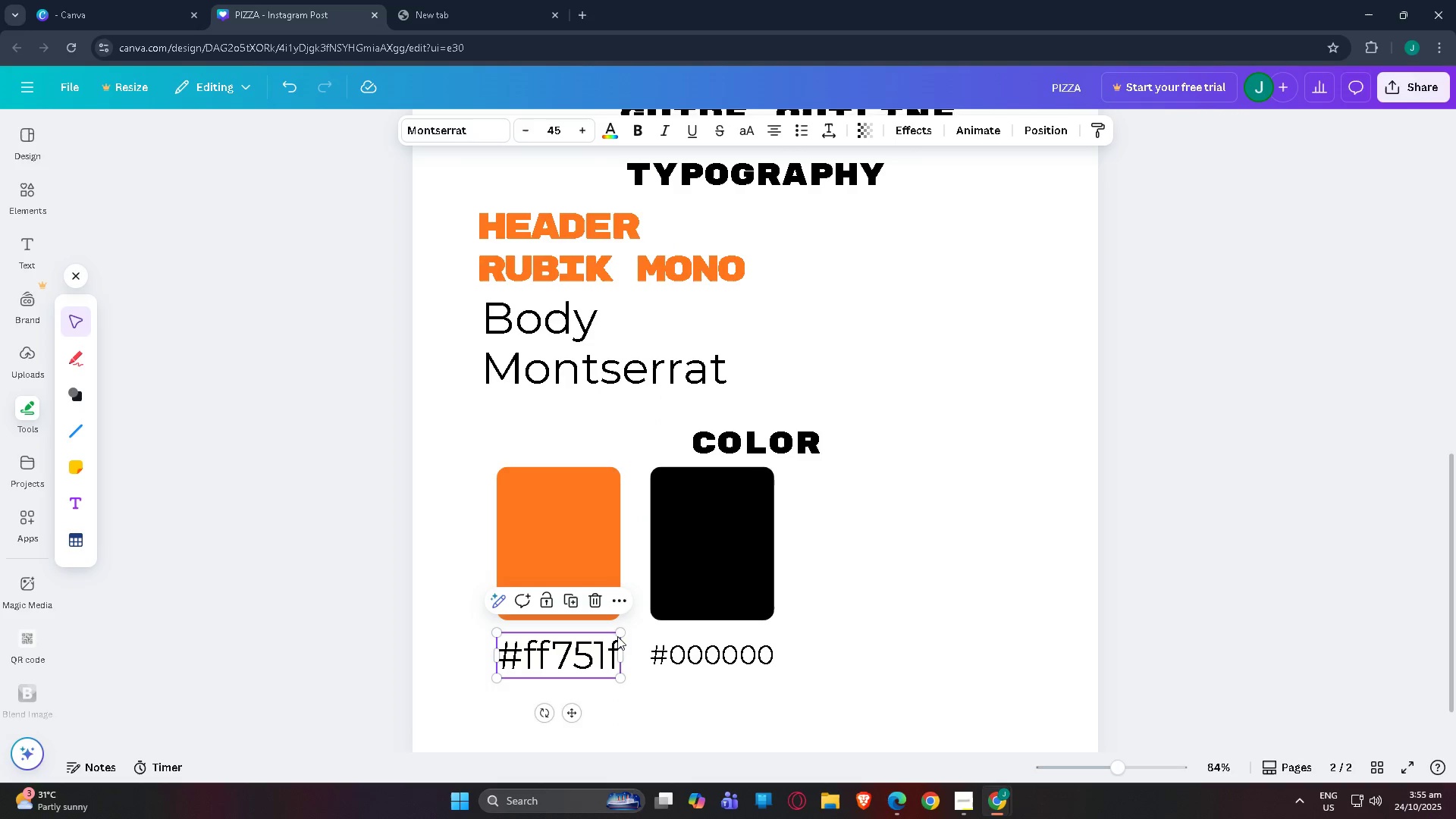 
left_click_drag(start_coordinate=[618, 634], to_coordinate=[617, 639])
 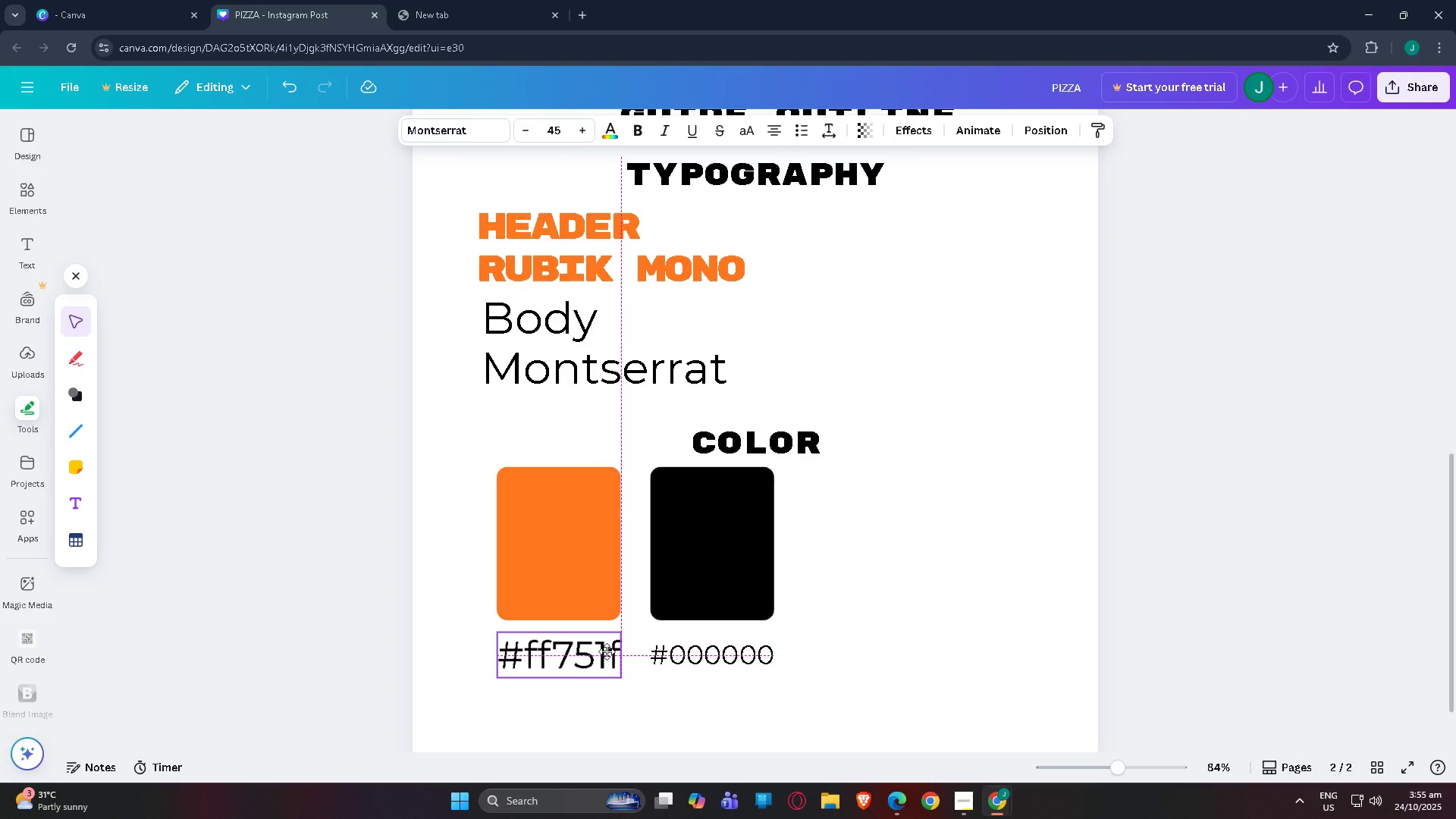 
left_click([858, 629])
 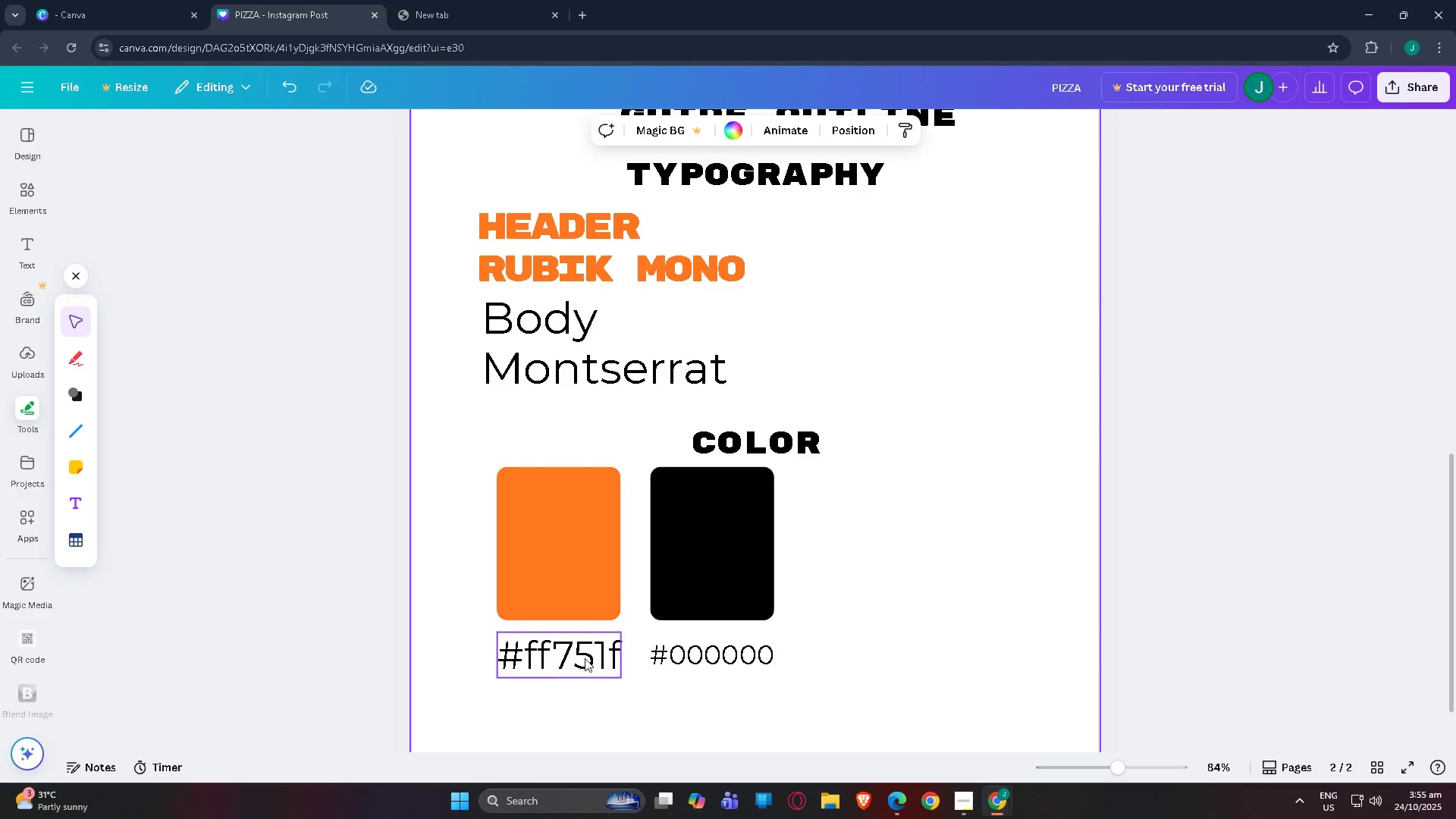 
left_click([585, 658])
 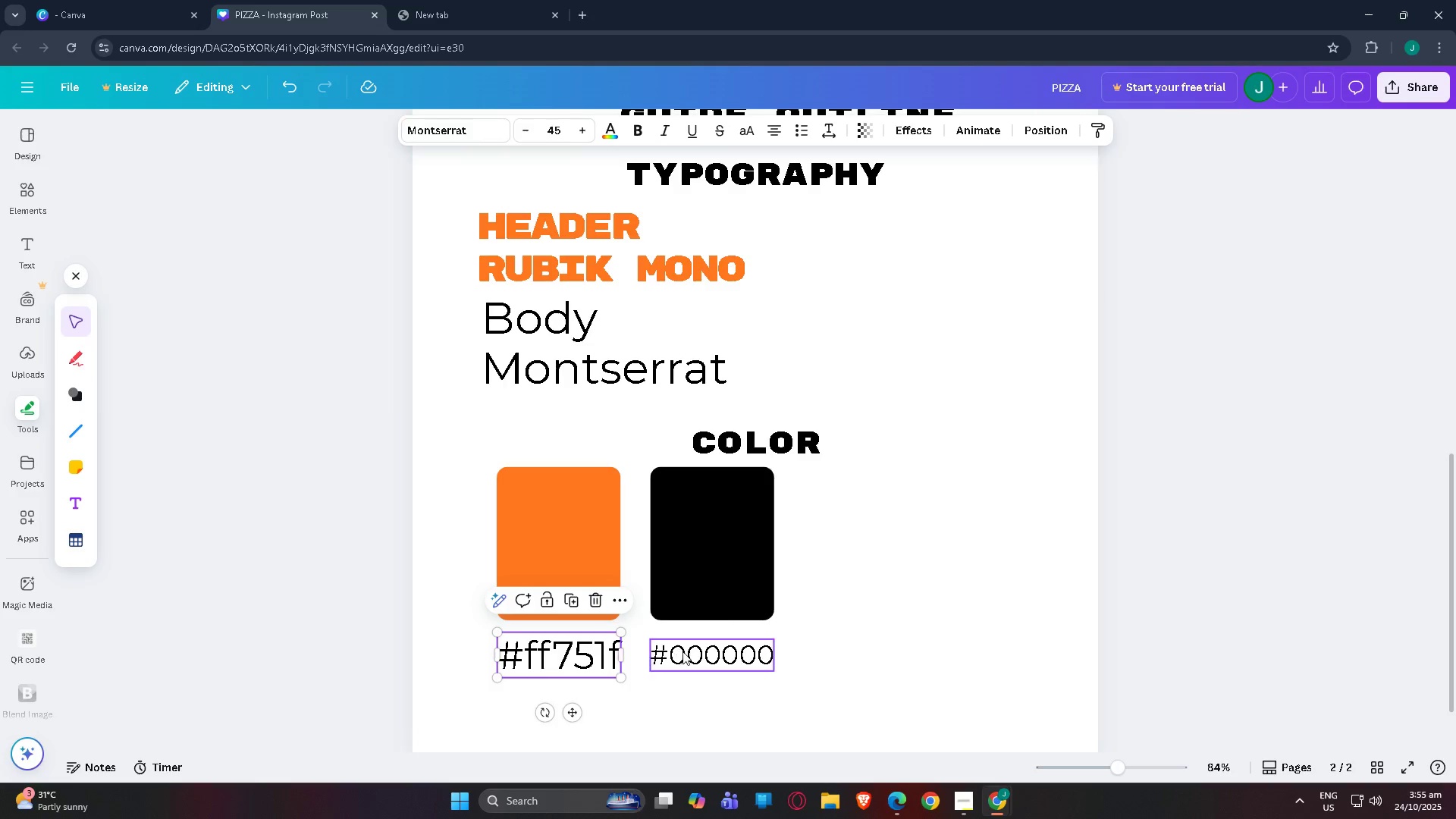 
left_click([682, 651])
 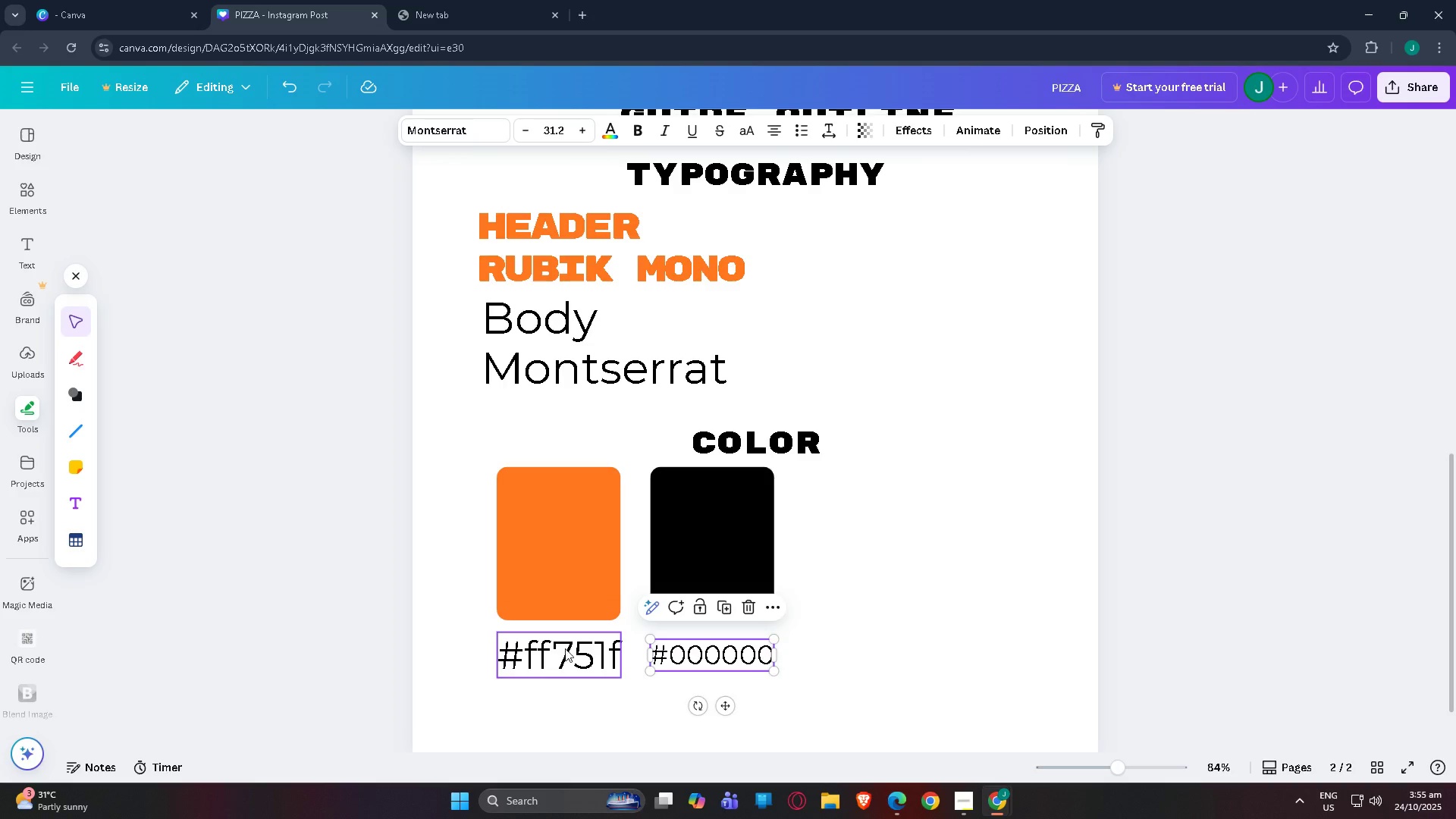 
left_click([565, 648])
 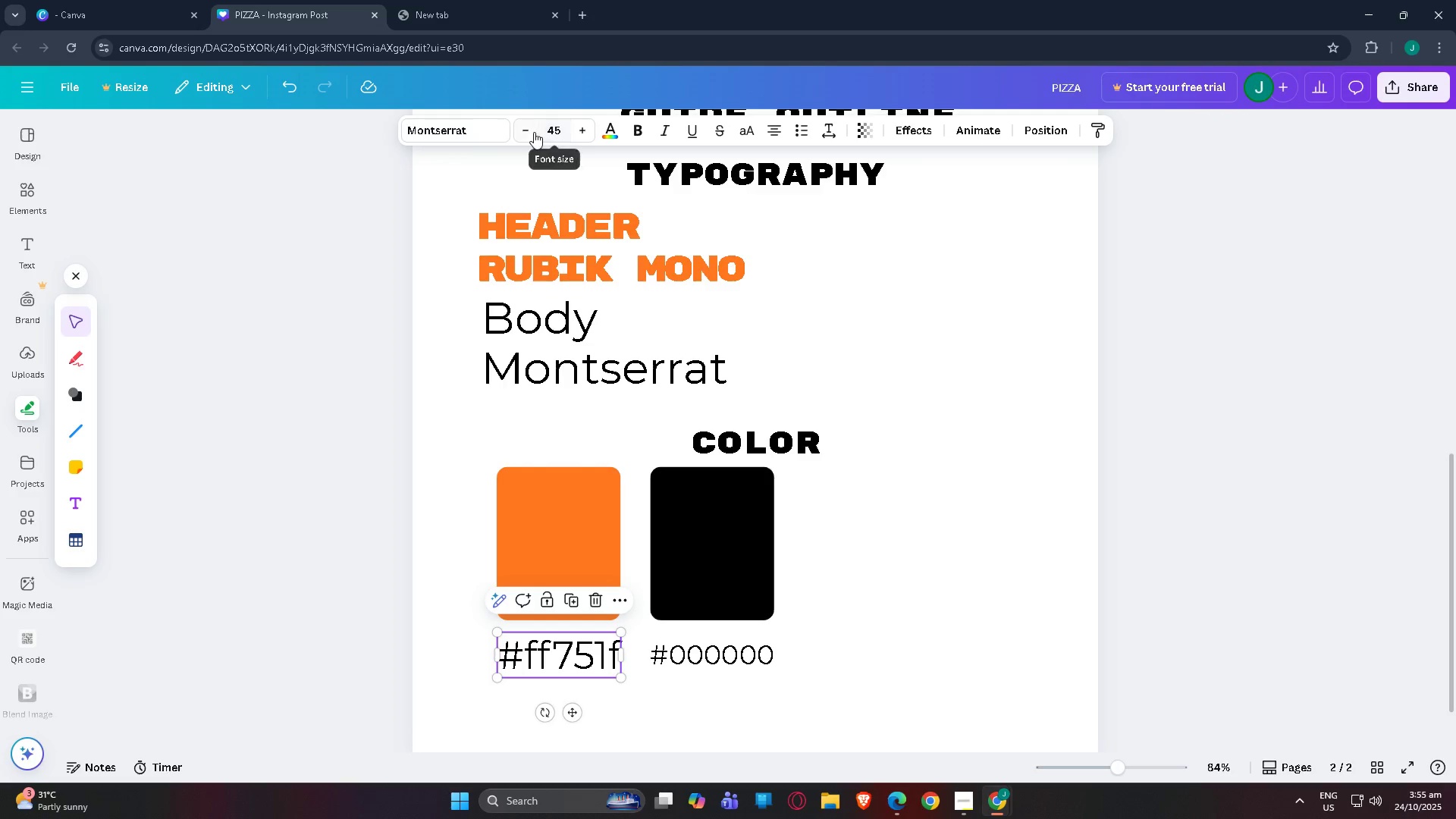 
double_click([533, 131])
 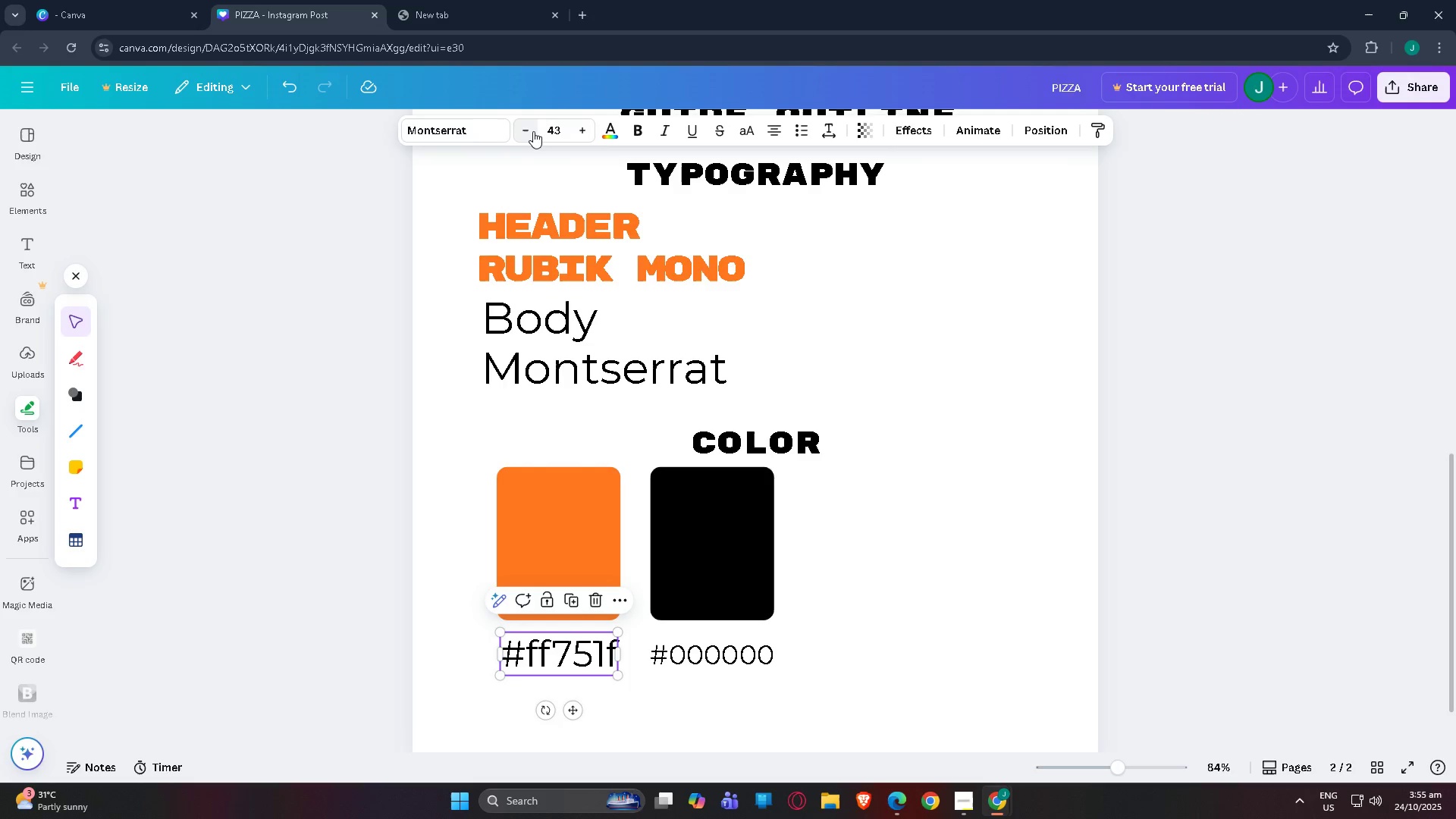 
triple_click([533, 131])
 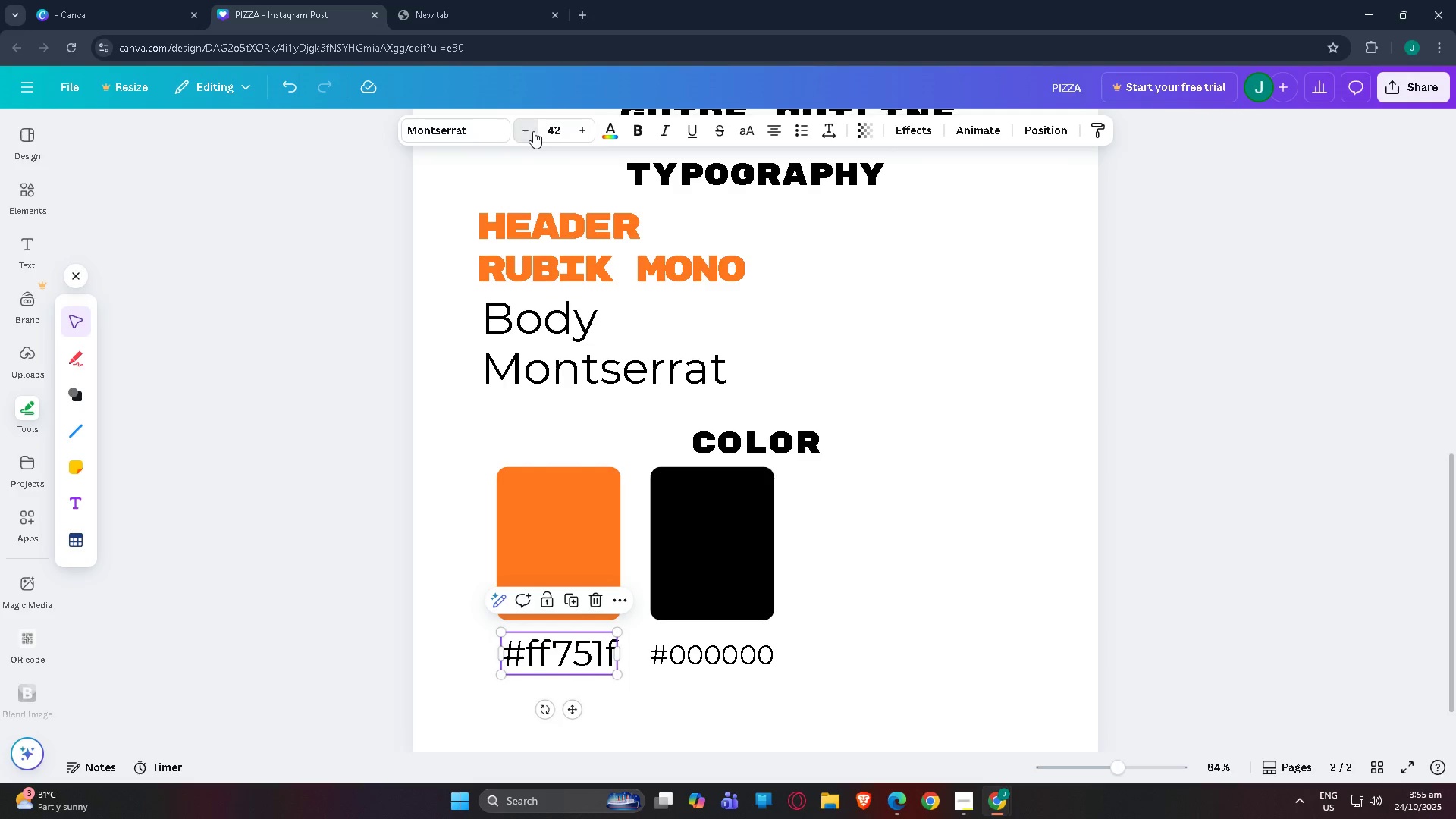 
triple_click([533, 131])
 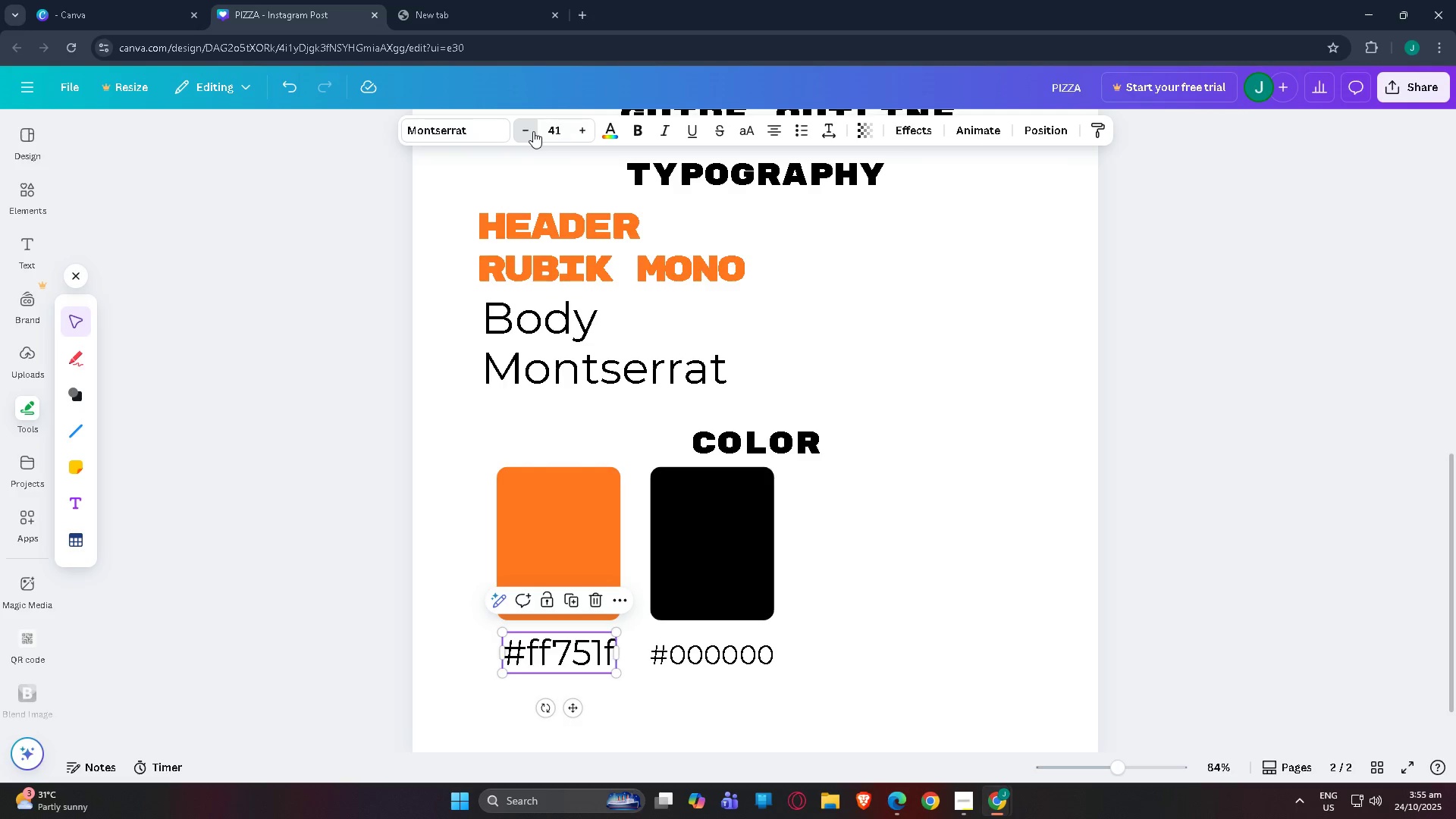 
triple_click([533, 131])
 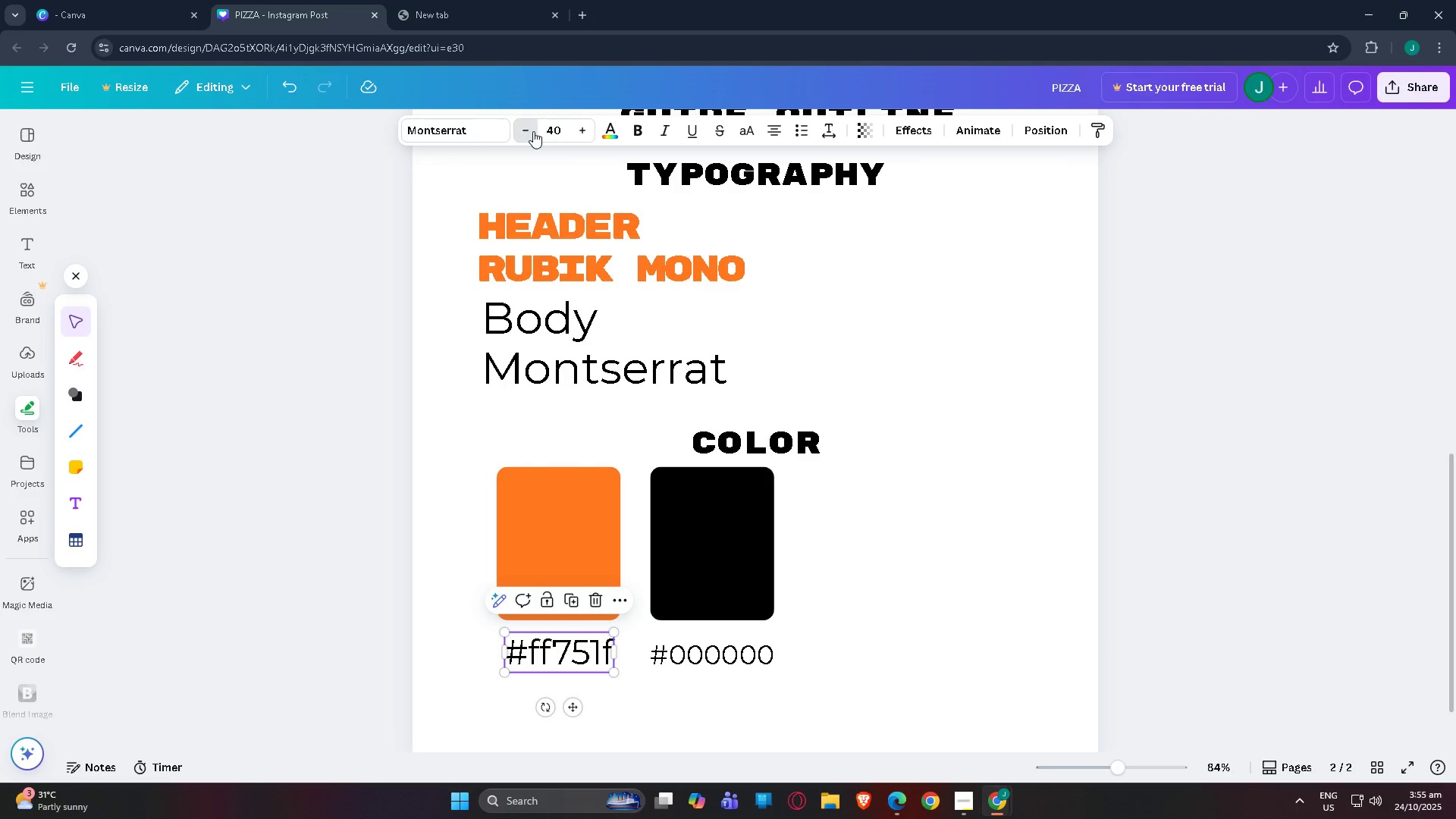 
triple_click([533, 131])
 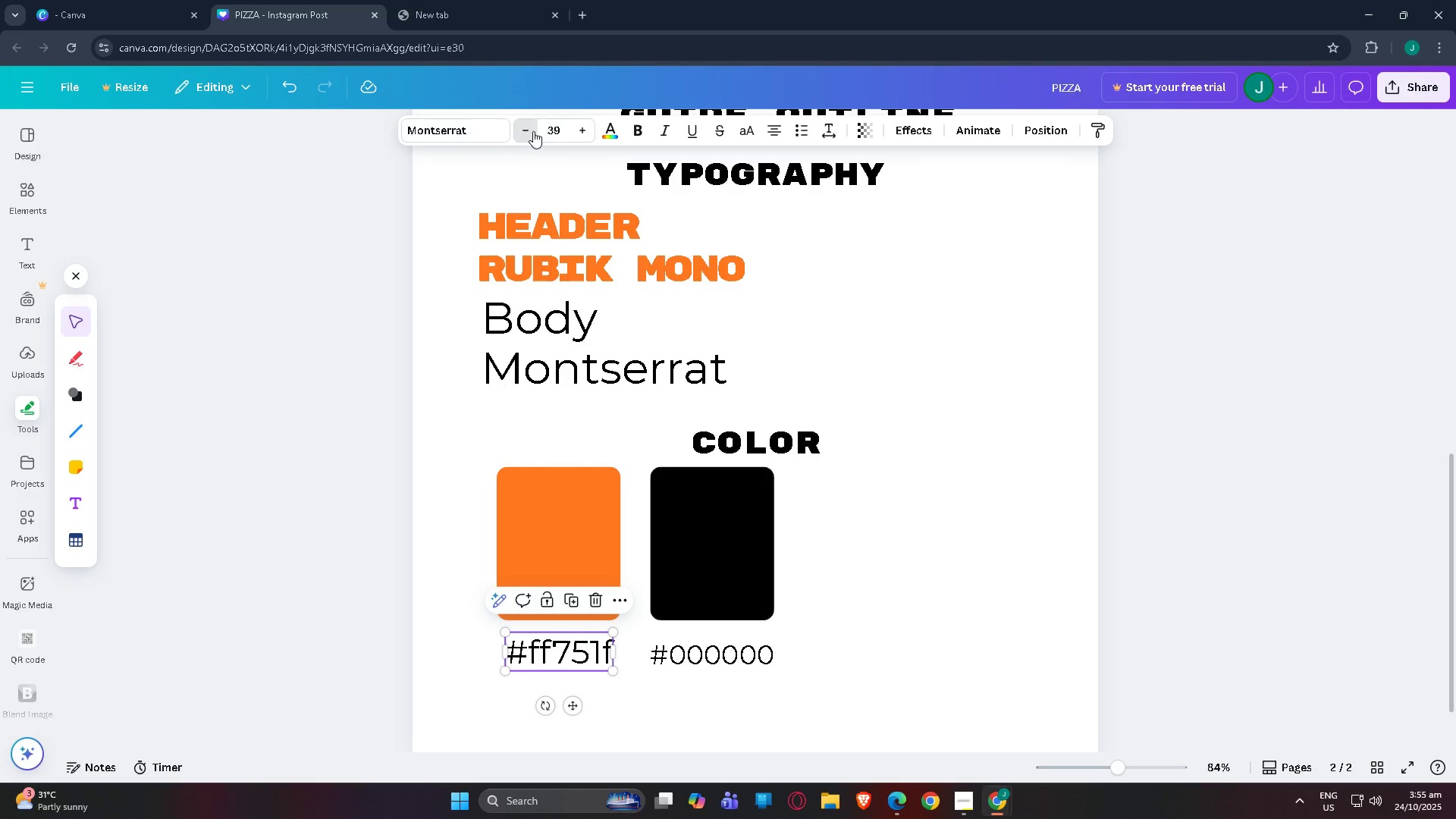 
triple_click([533, 131])
 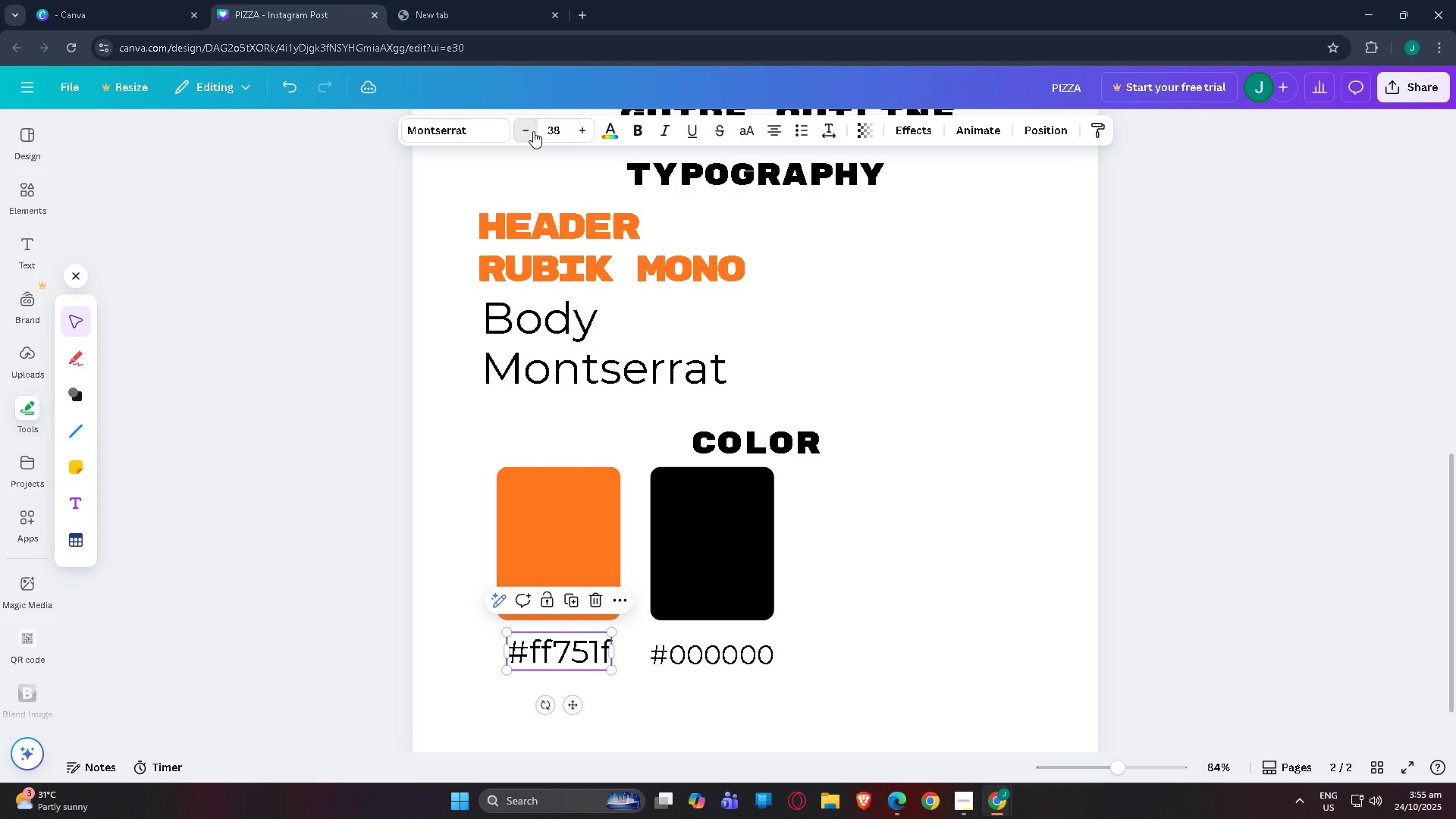 
triple_click([533, 131])
 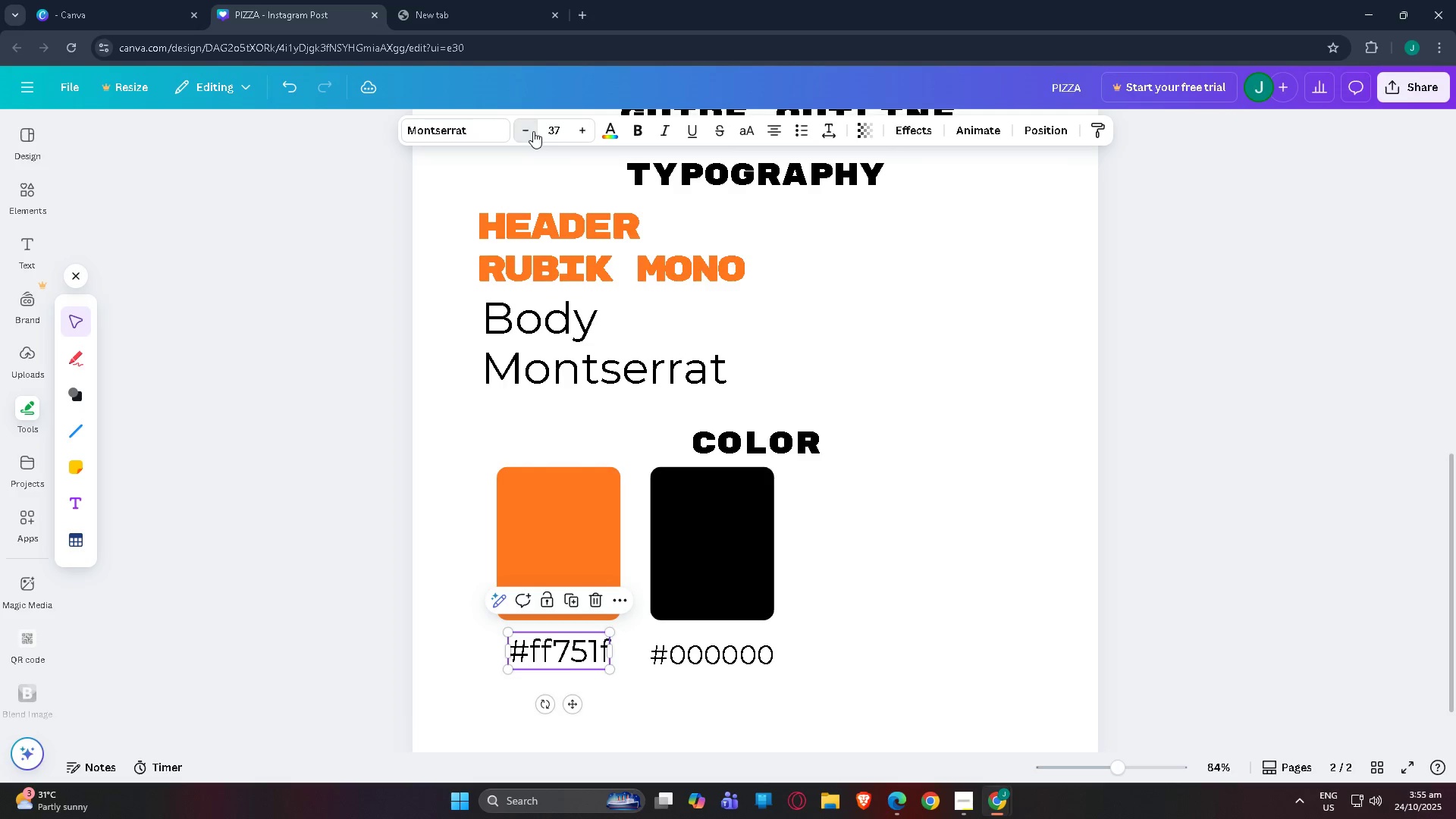 
triple_click([533, 131])
 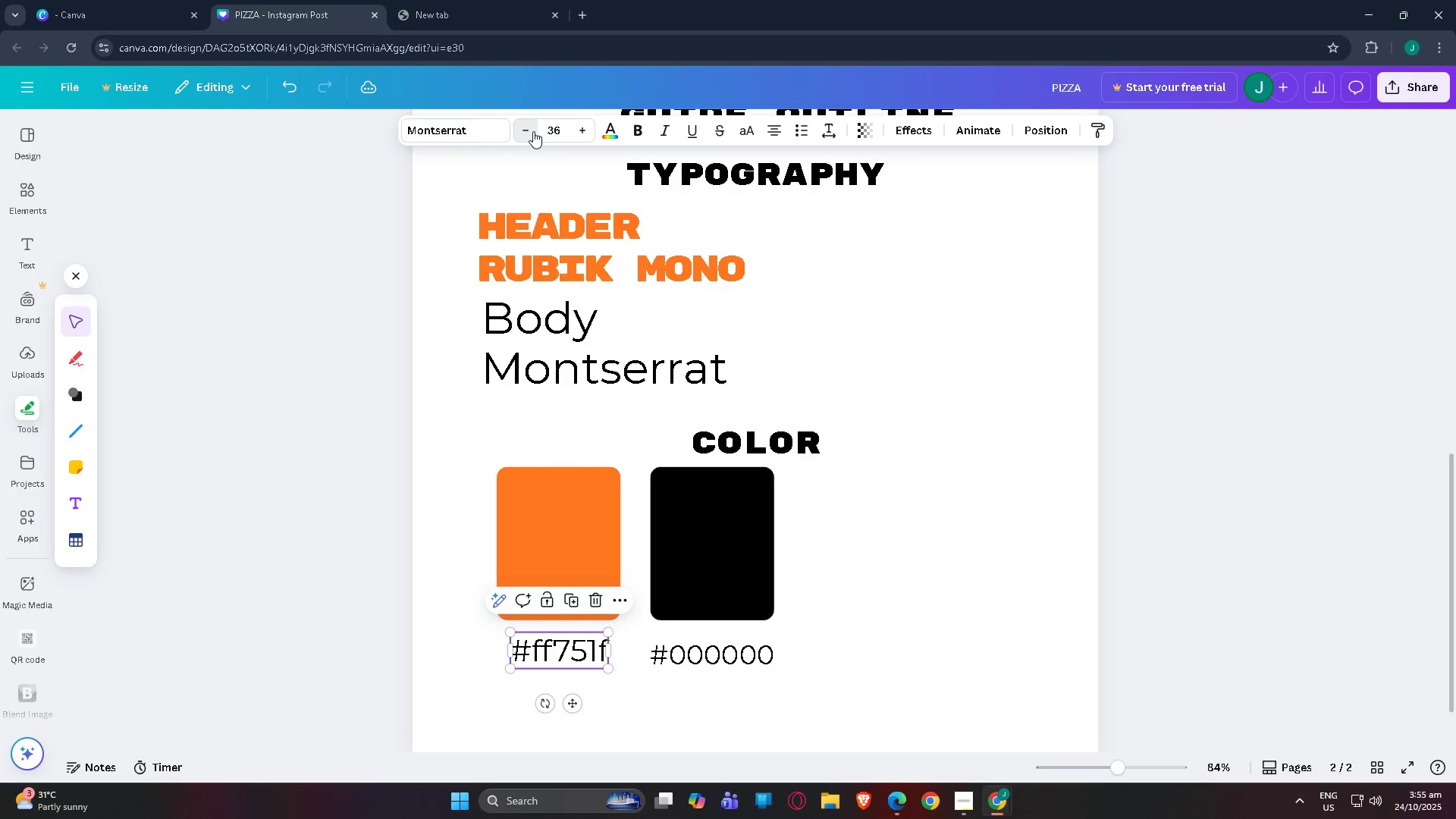 
triple_click([533, 131])
 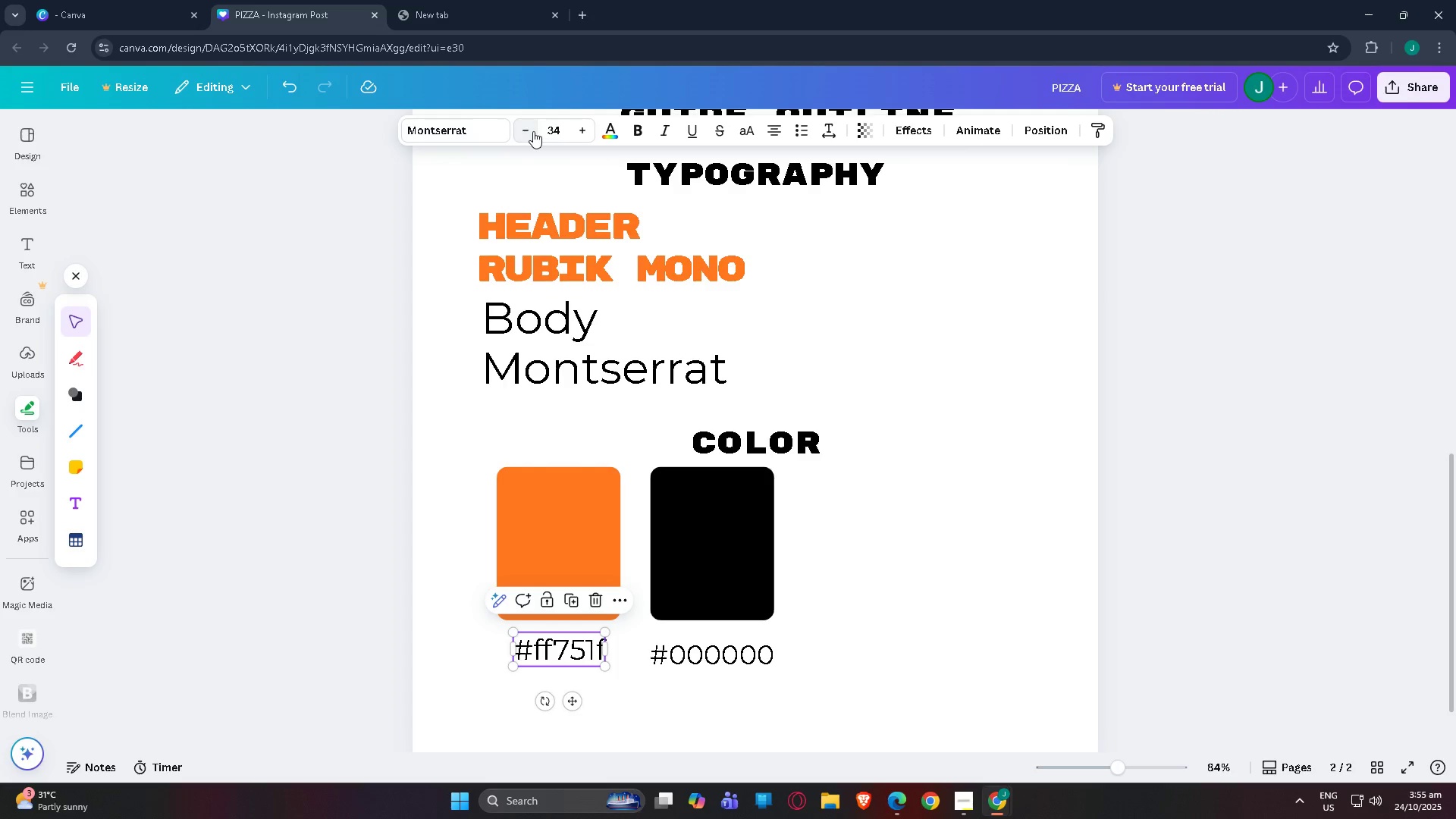 
double_click([533, 131])
 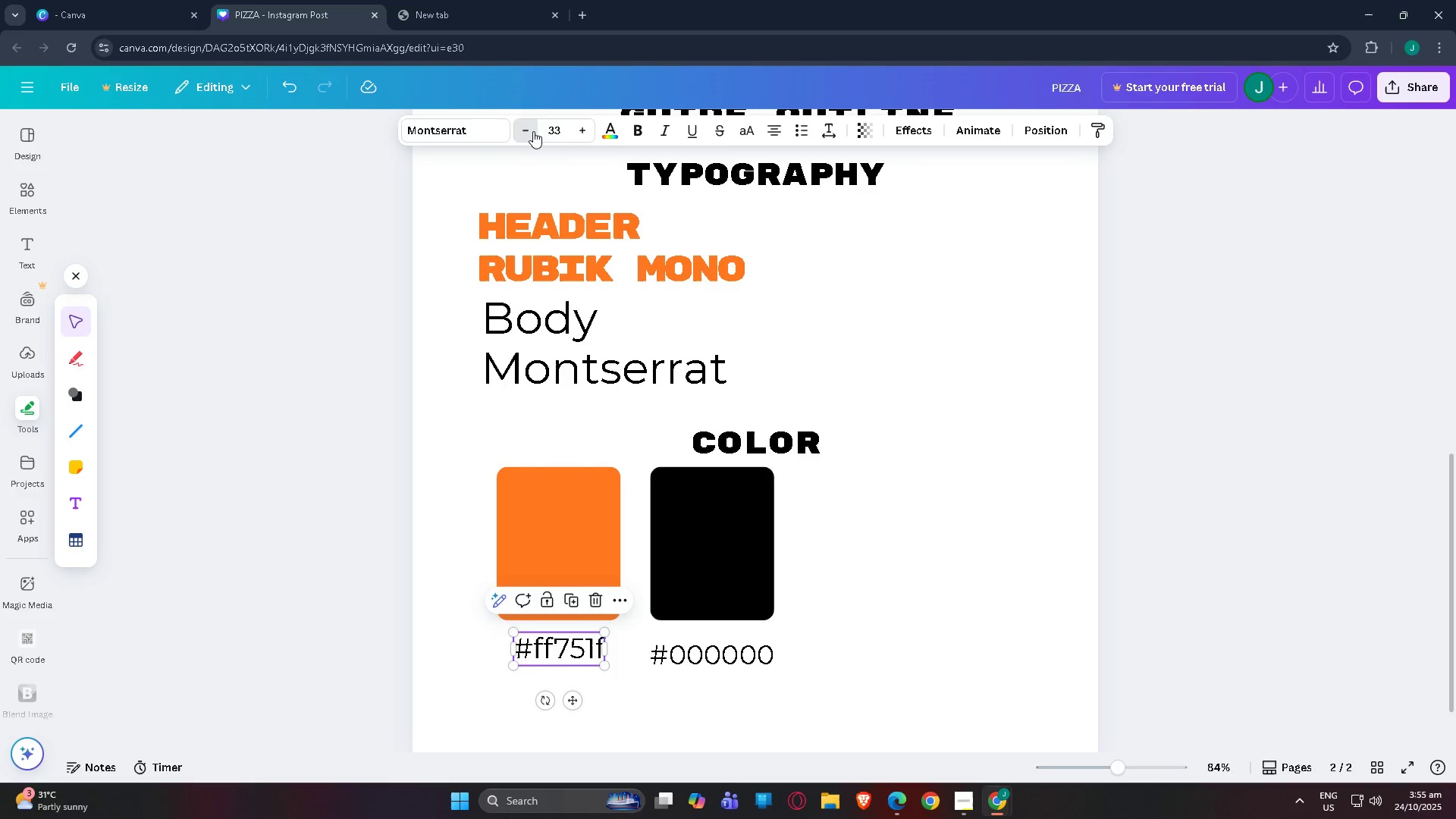 
triple_click([533, 131])
 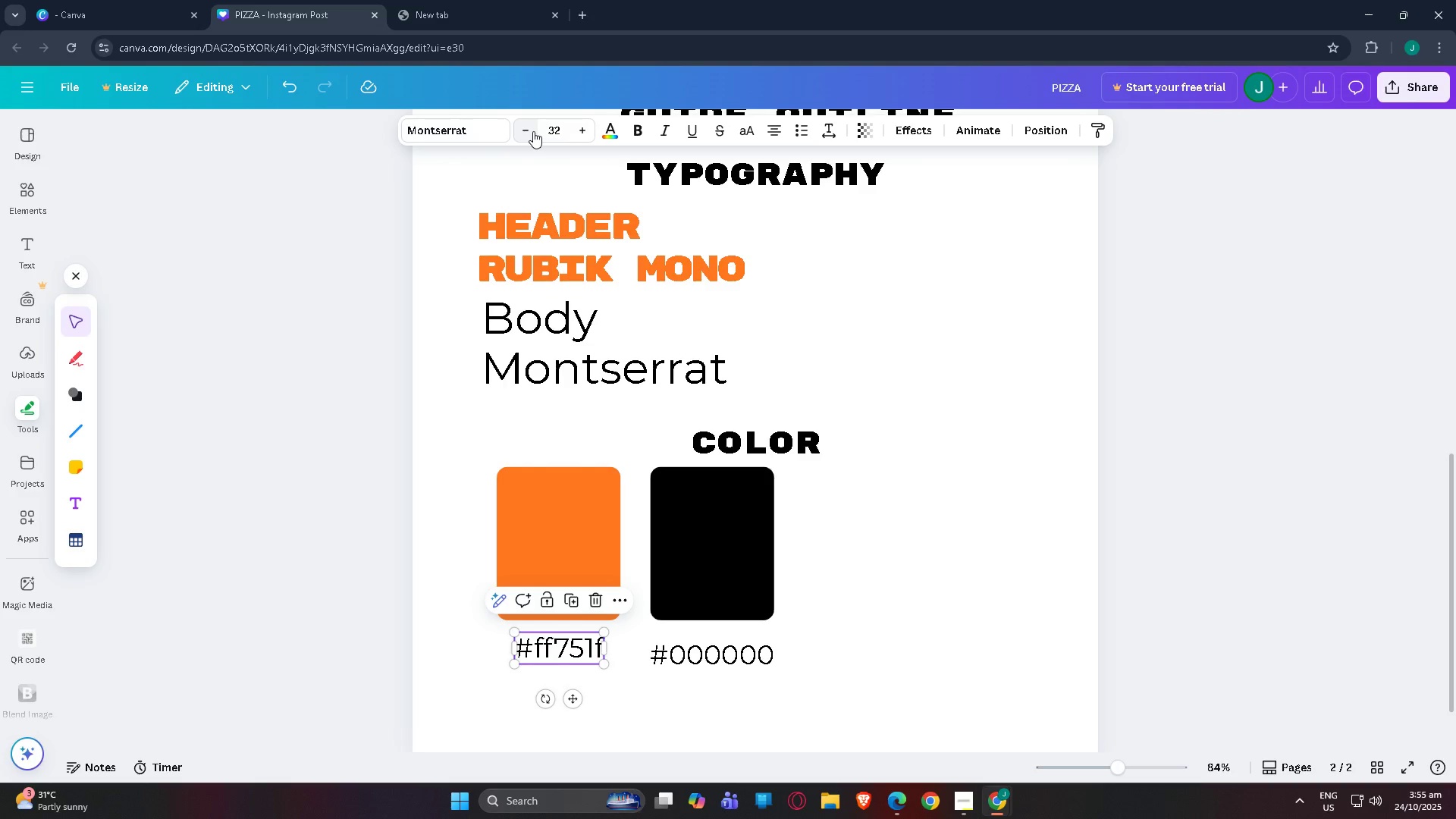 
left_click([533, 131])
 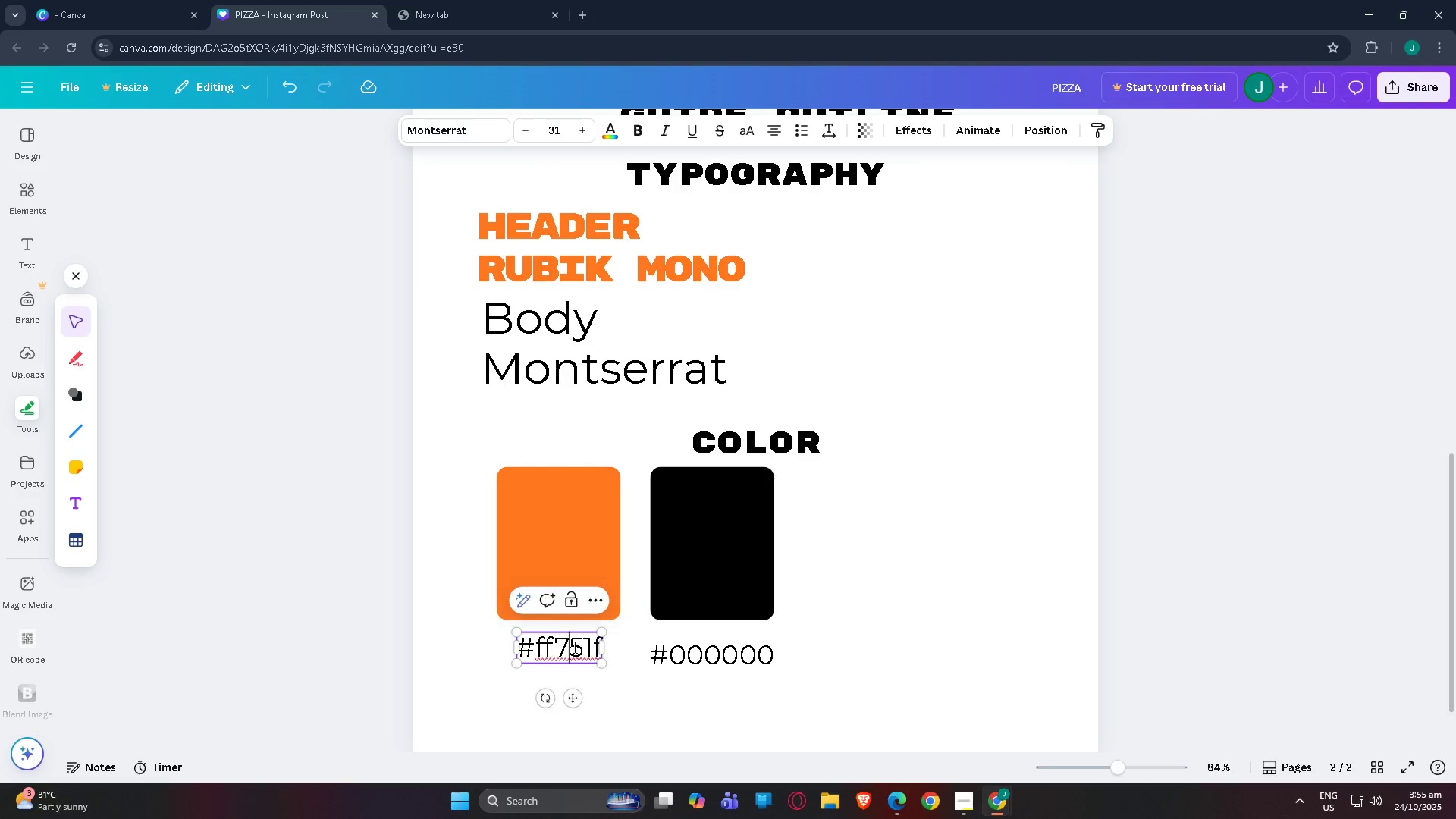 
double_click([993, 592])
 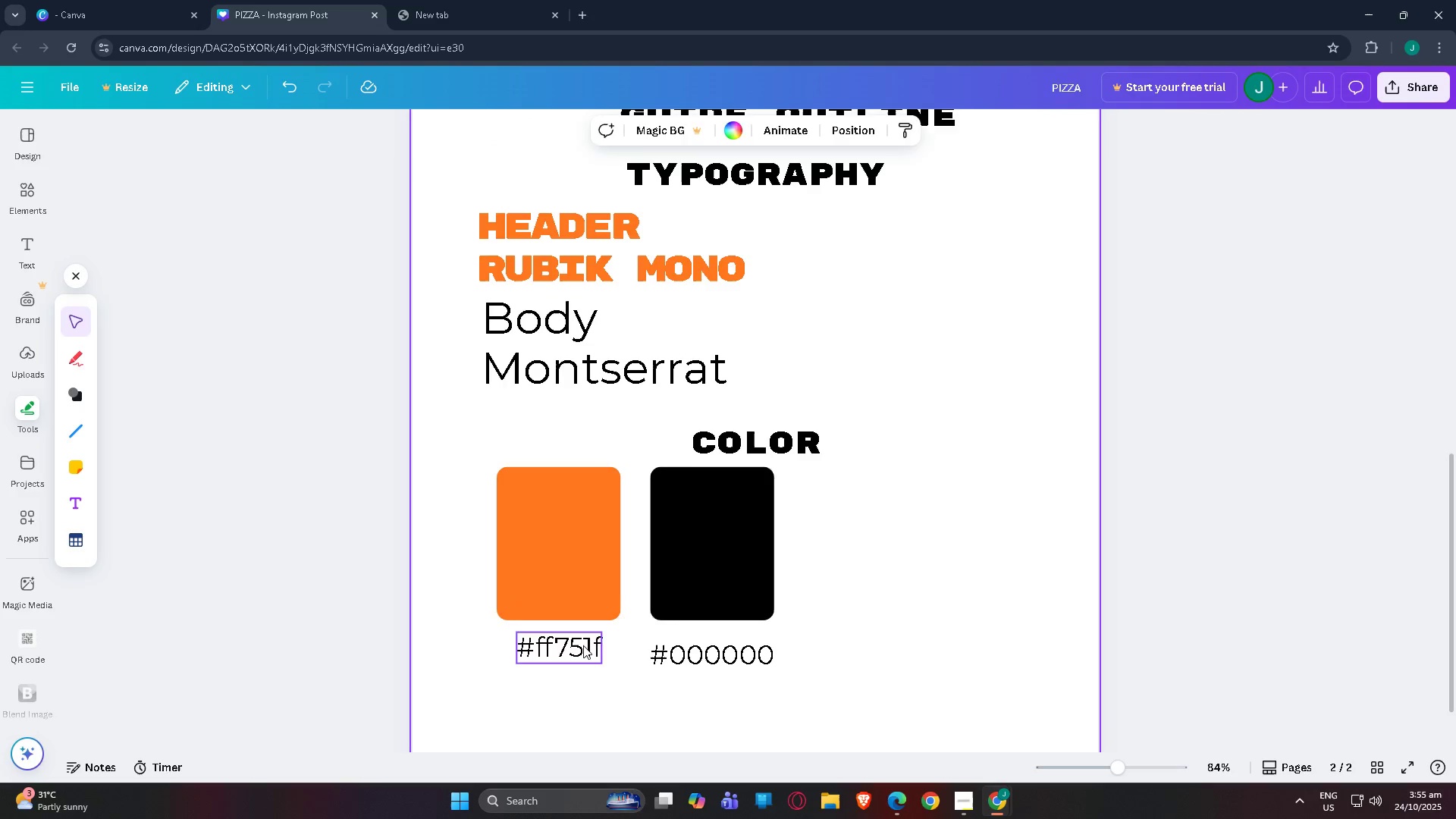 
left_click_drag(start_coordinate=[583, 645], to_coordinate=[563, 651])
 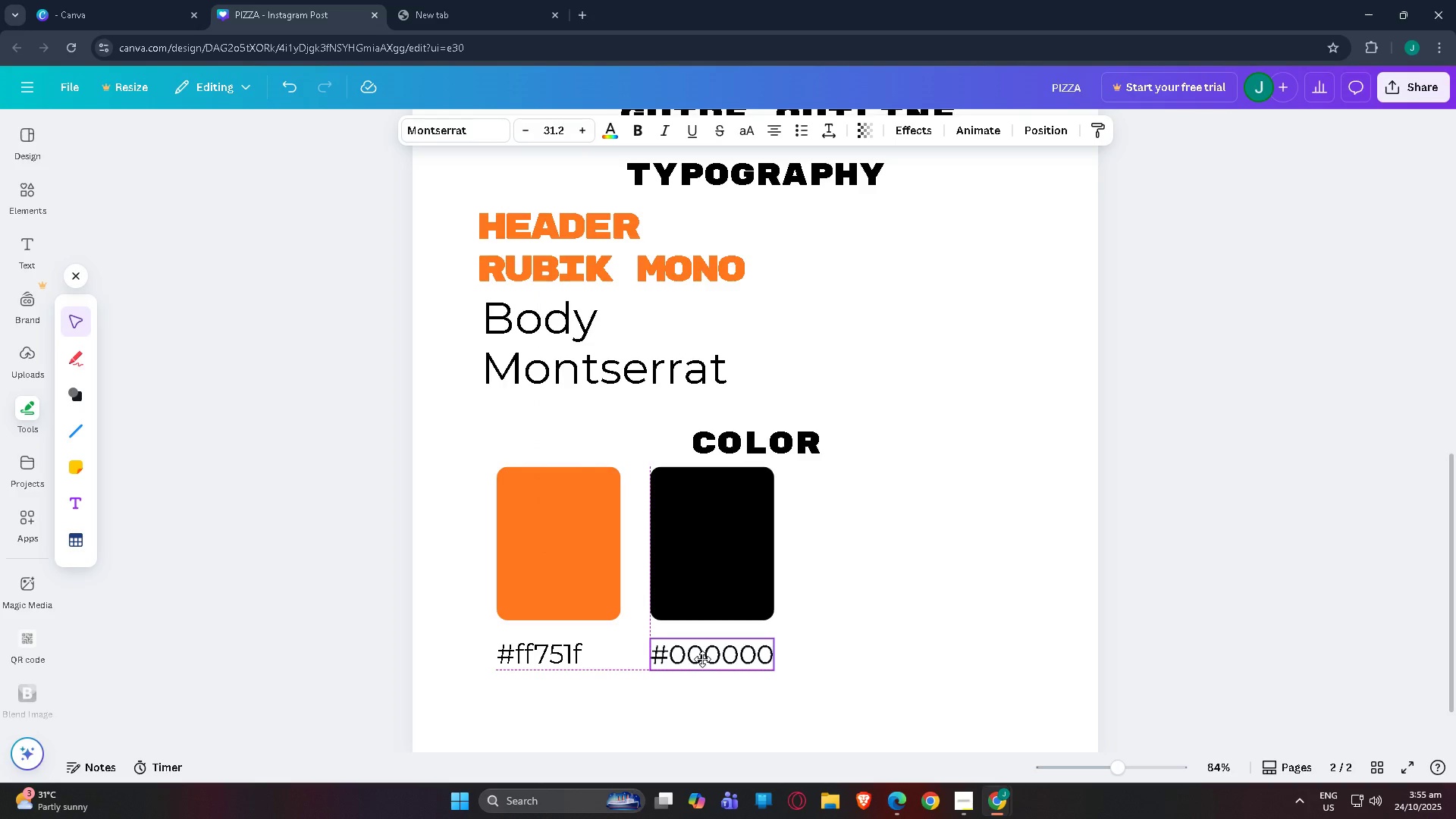 
scroll: coordinate [872, 609], scroll_direction: none, amount: 0.0
 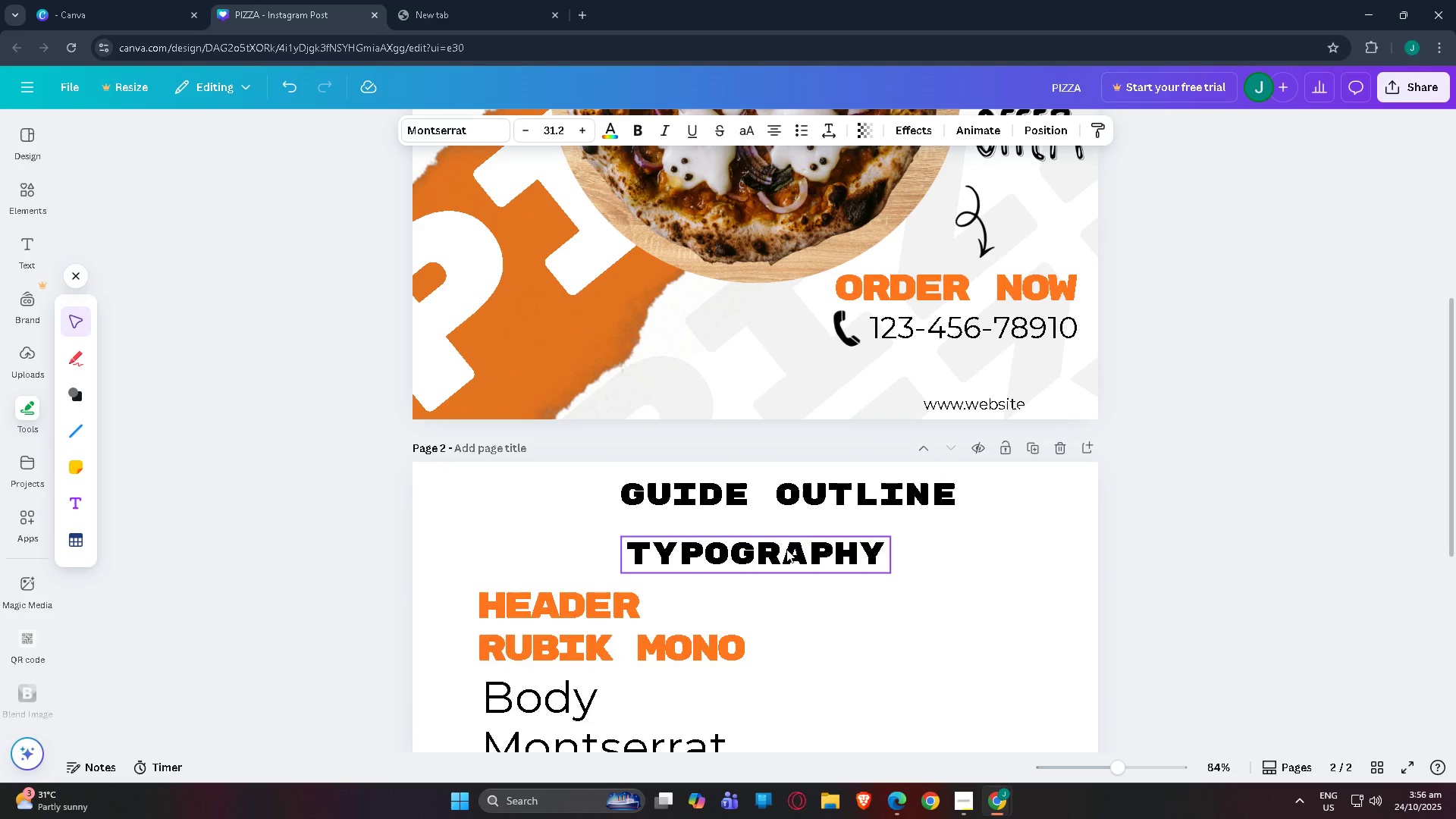 
scroll: coordinate [788, 479], scroll_direction: down, amount: 7.0
 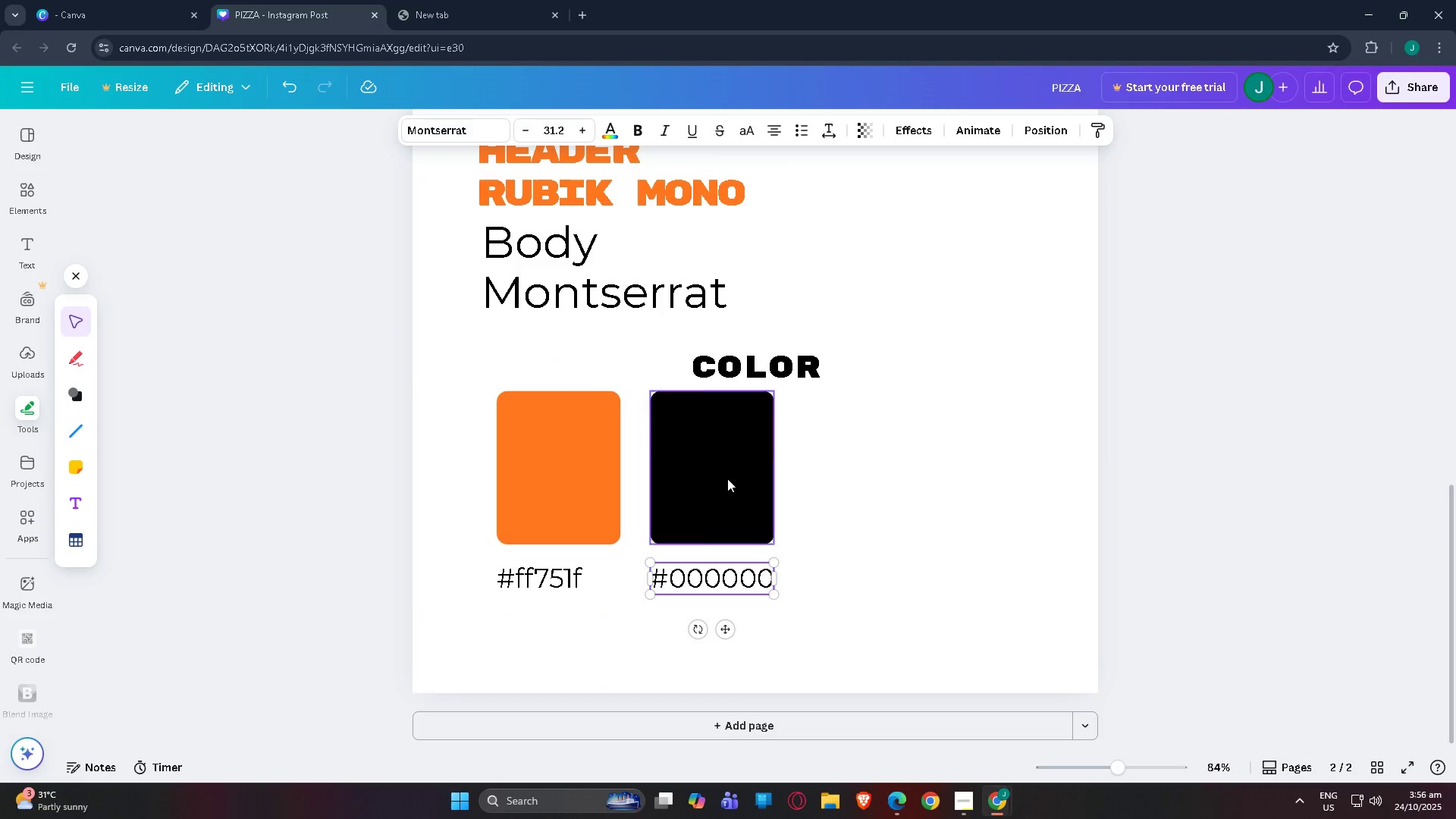 
left_click([718, 472])
 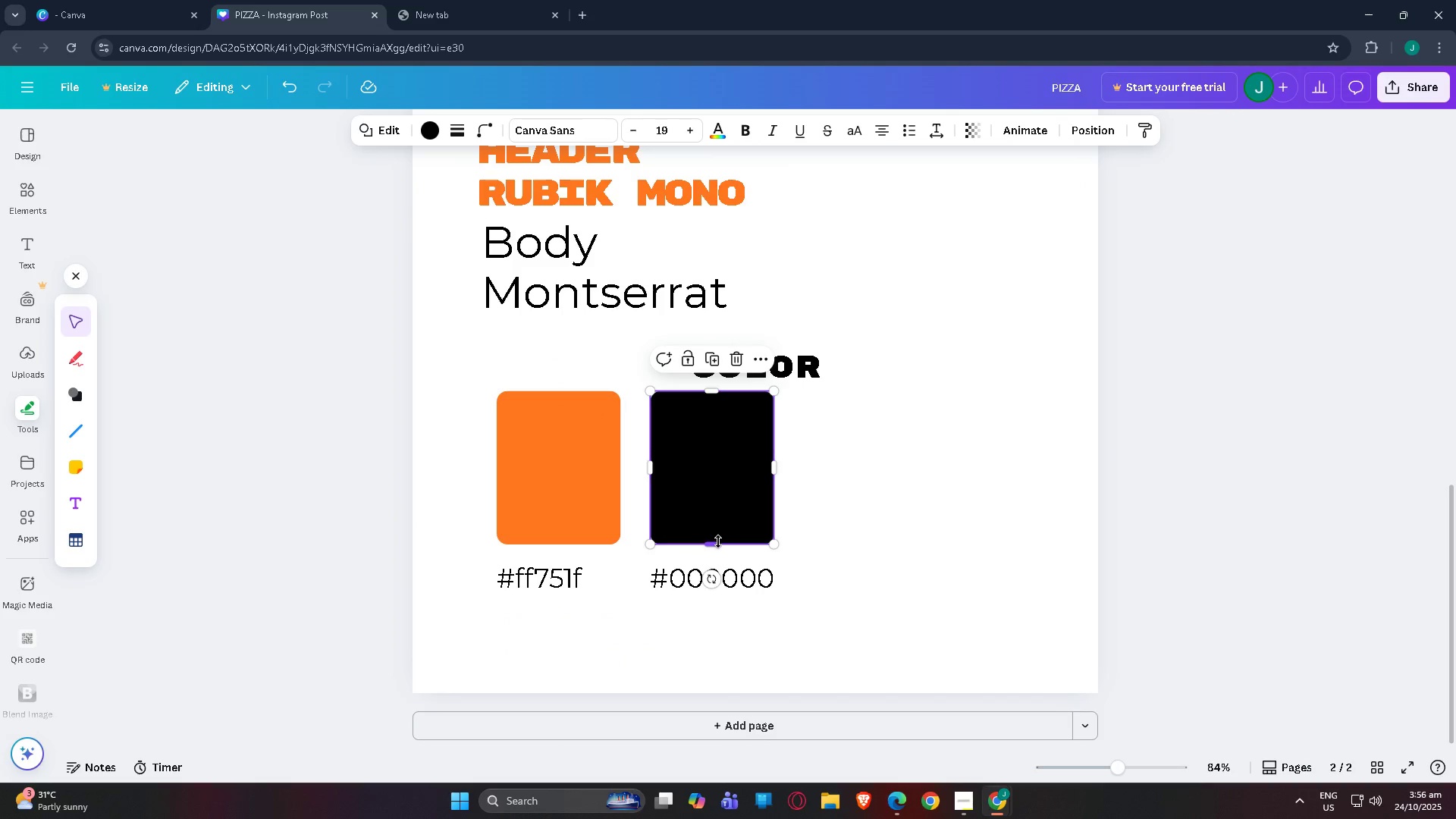 
left_click_drag(start_coordinate=[718, 541], to_coordinate=[717, 473])
 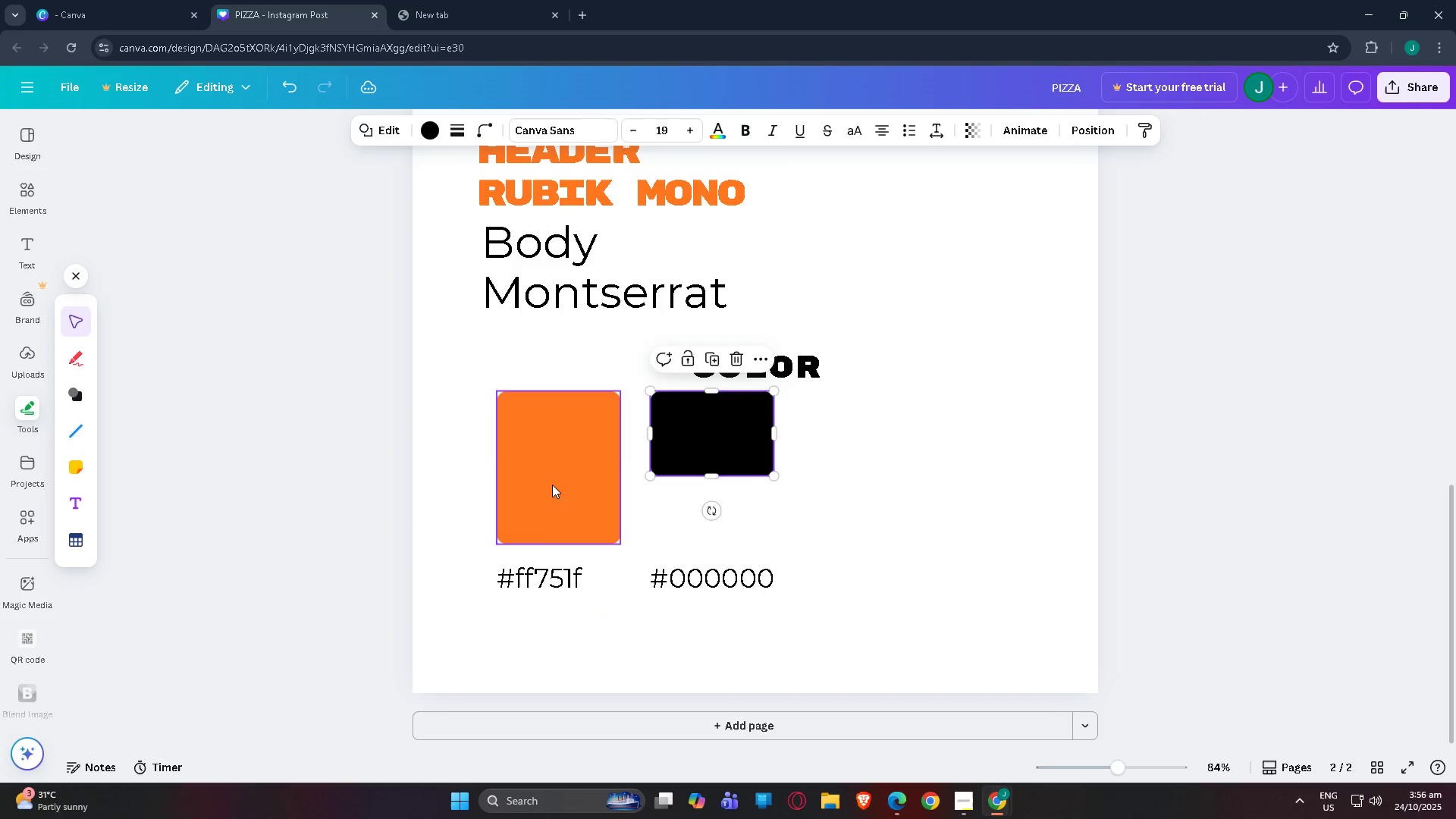 
left_click([552, 485])
 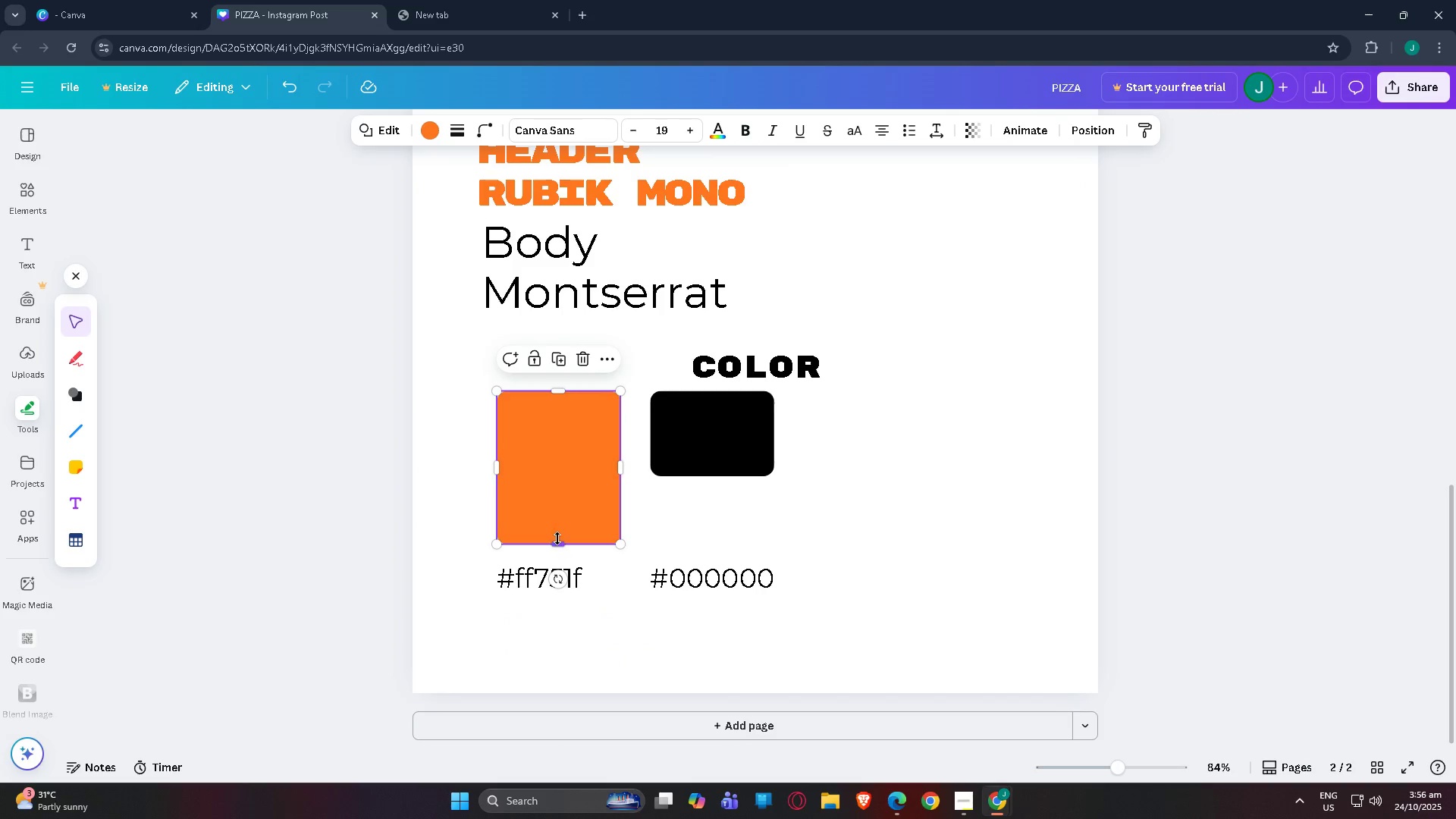 
left_click_drag(start_coordinate=[557, 538], to_coordinate=[558, 468])
 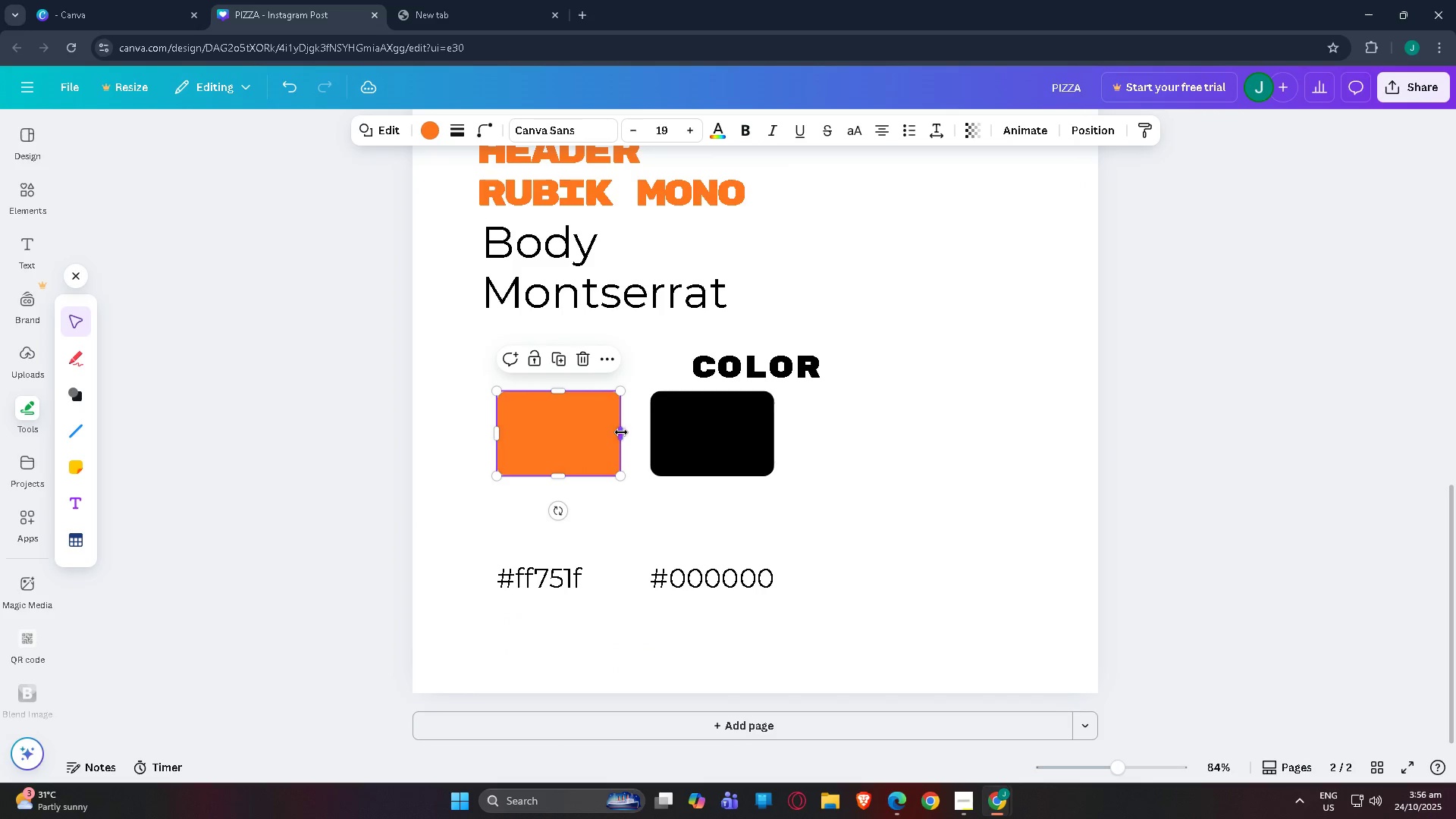 
left_click_drag(start_coordinate=[621, 432], to_coordinate=[575, 432])
 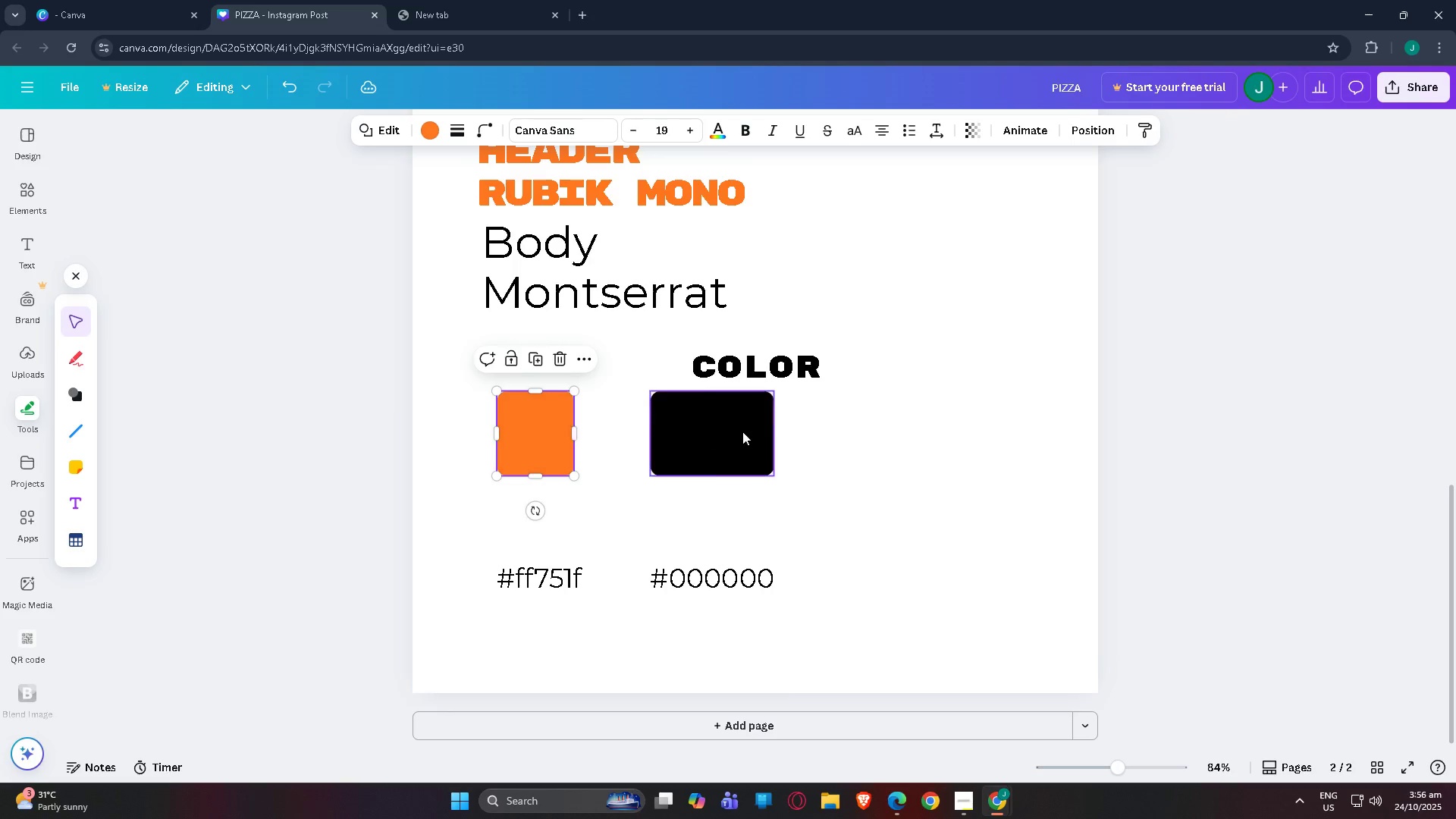 
left_click([742, 431])
 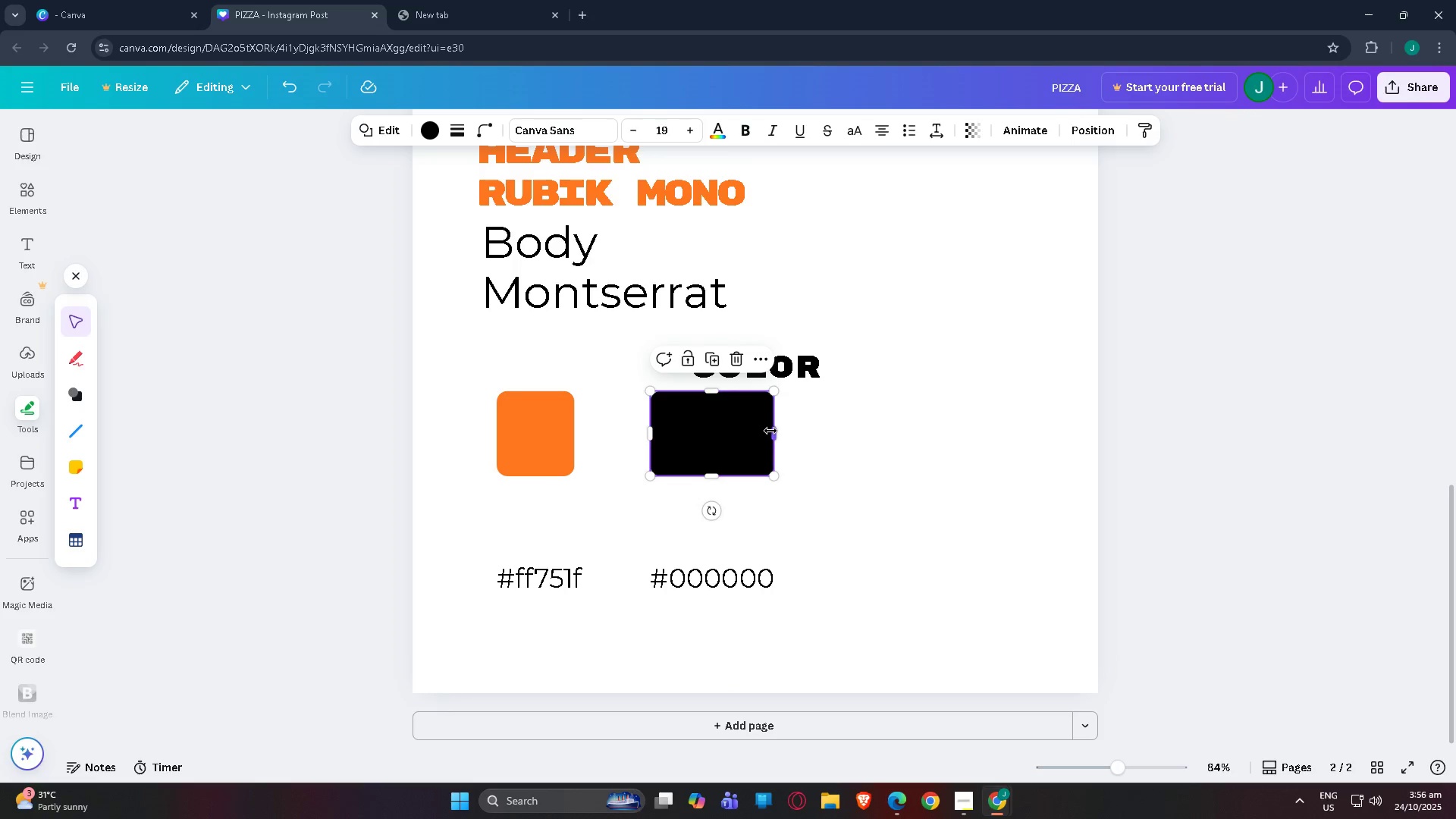 
left_click_drag(start_coordinate=[770, 431], to_coordinate=[720, 431])
 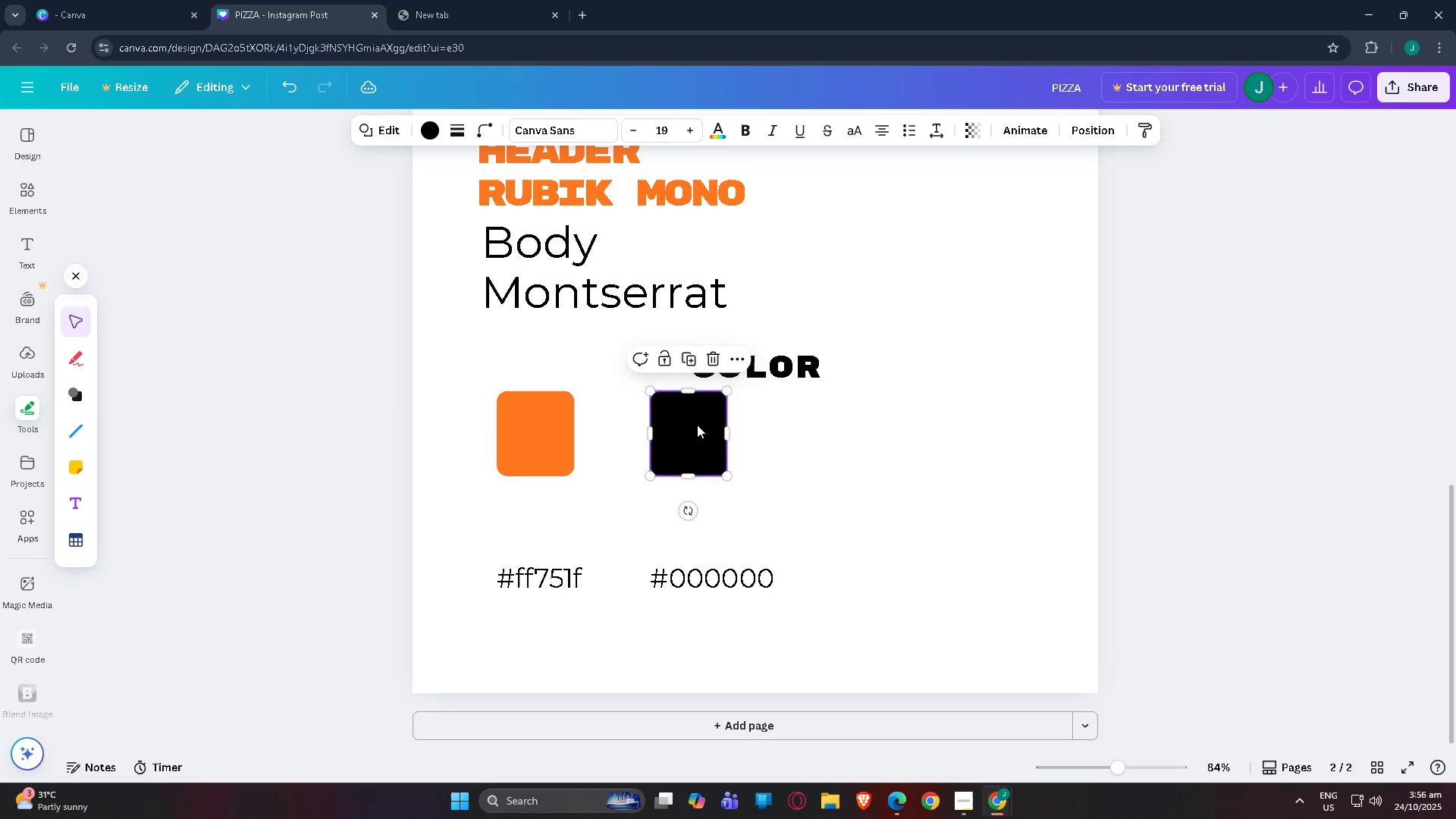 
left_click_drag(start_coordinate=[697, 425], to_coordinate=[660, 425])
 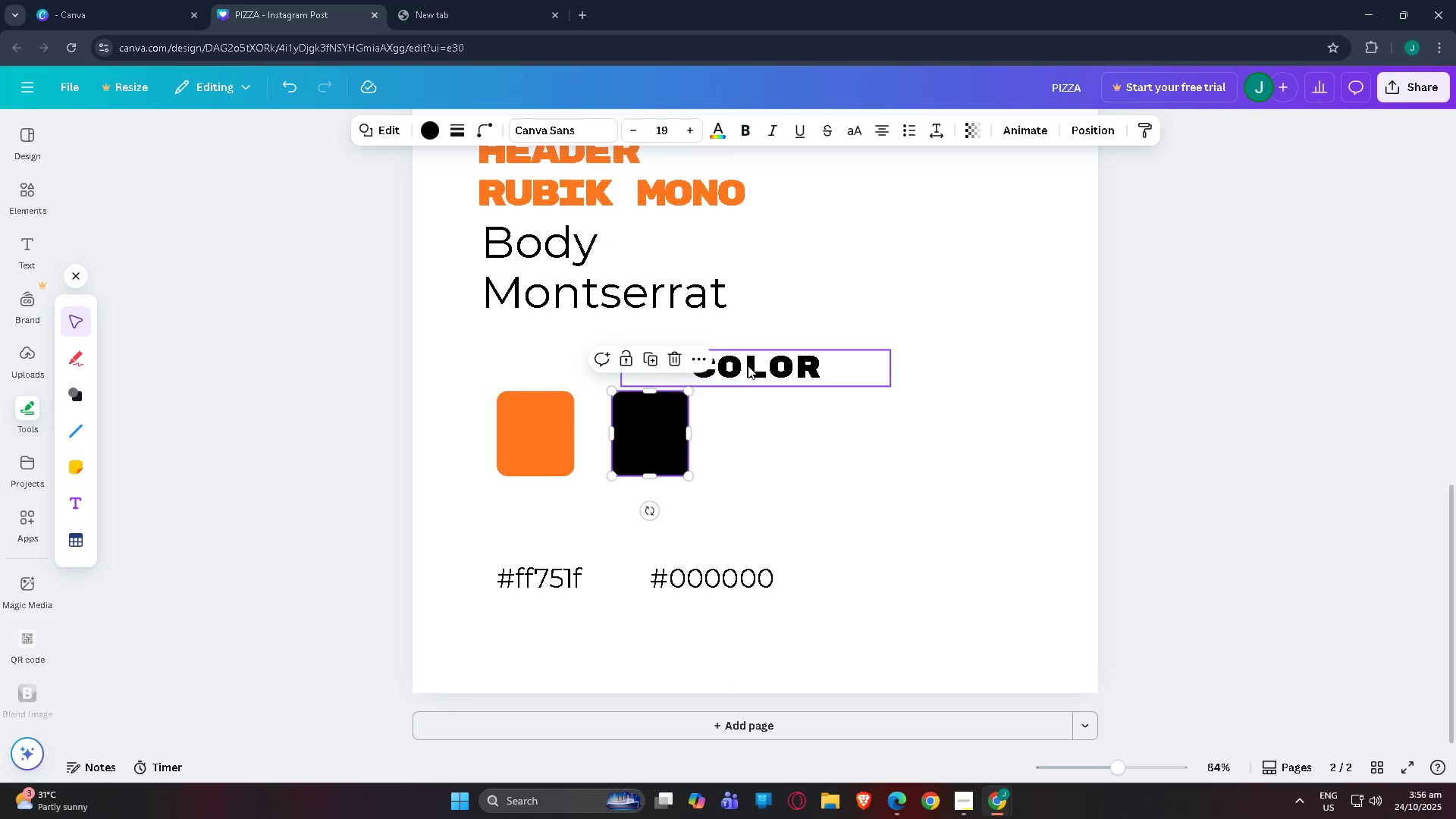 
left_click_drag(start_coordinate=[748, 366], to_coordinate=[599, 363])
 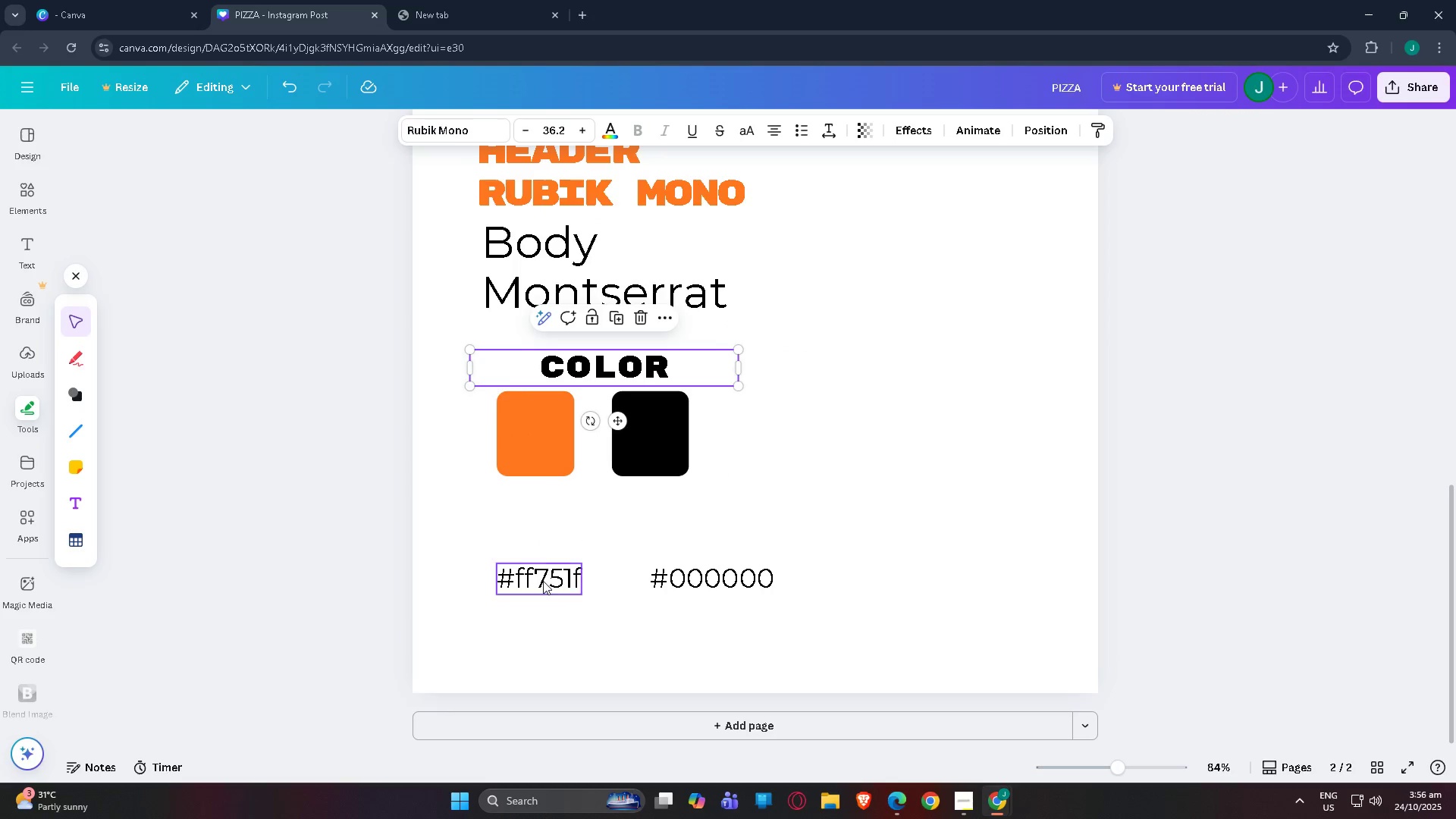 
left_click_drag(start_coordinate=[544, 585], to_coordinate=[535, 504])
 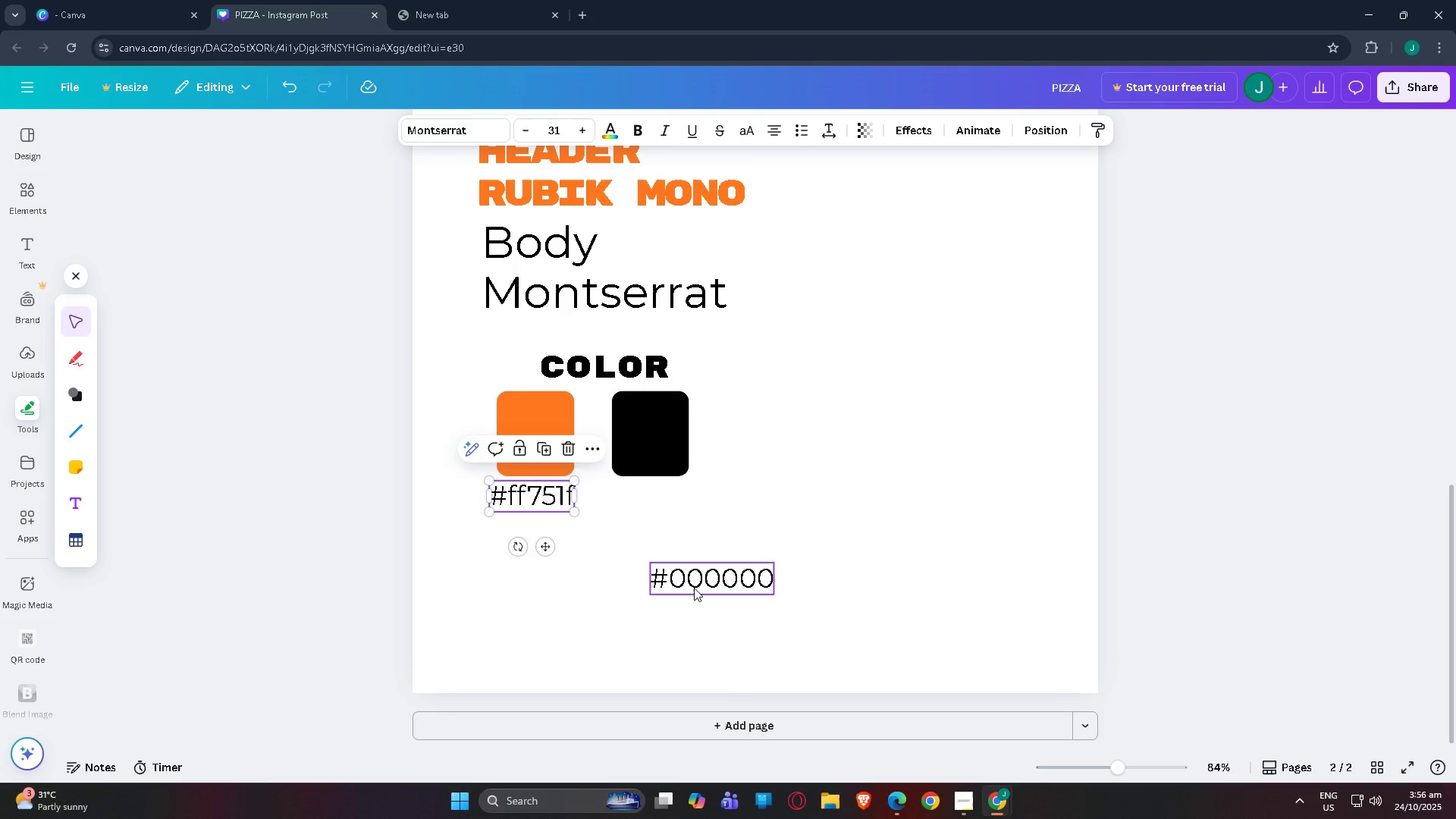 
left_click_drag(start_coordinate=[695, 588], to_coordinate=[643, 507])
 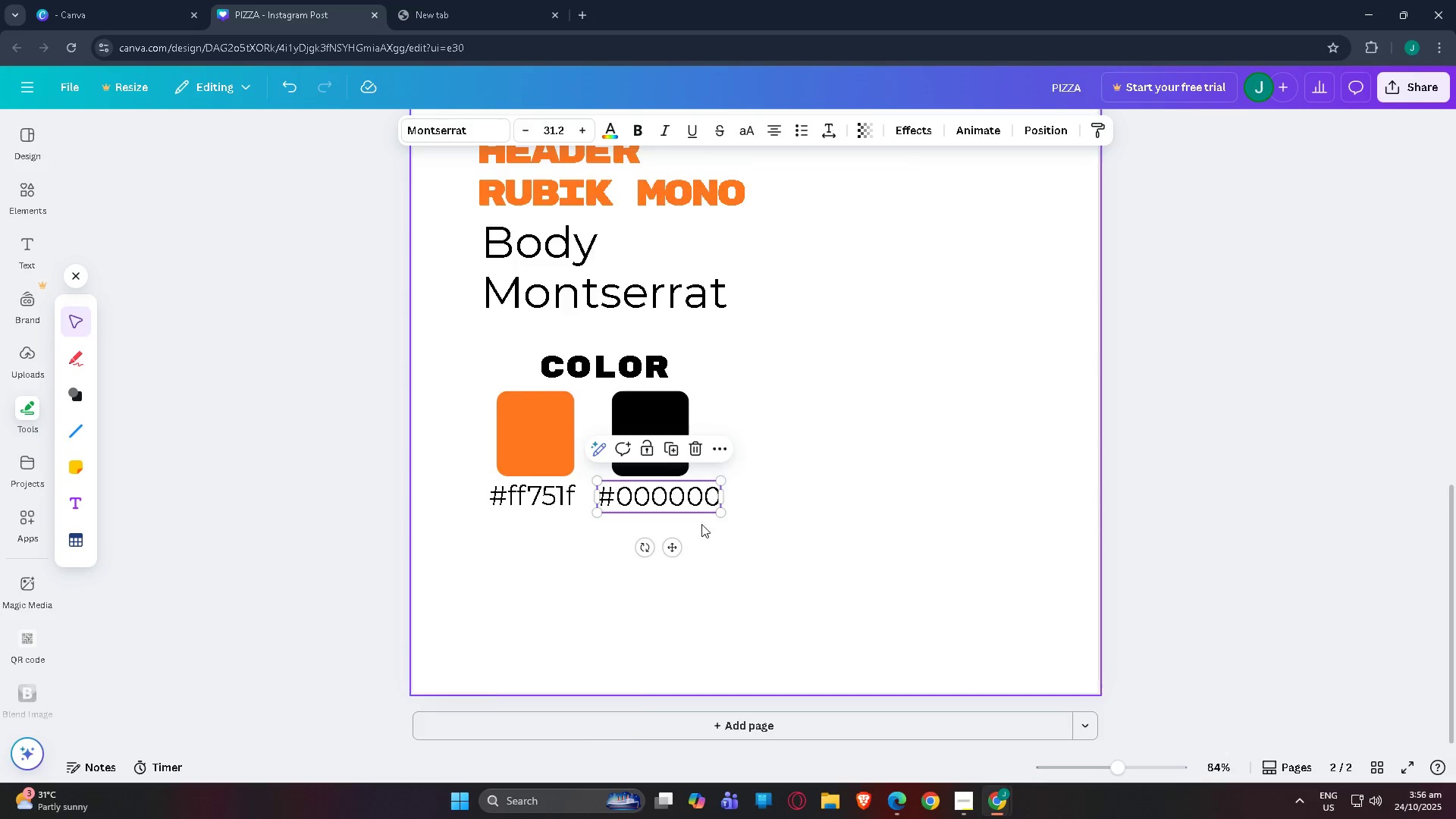 
scroll: coordinate [738, 524], scroll_direction: up, amount: 4.0
 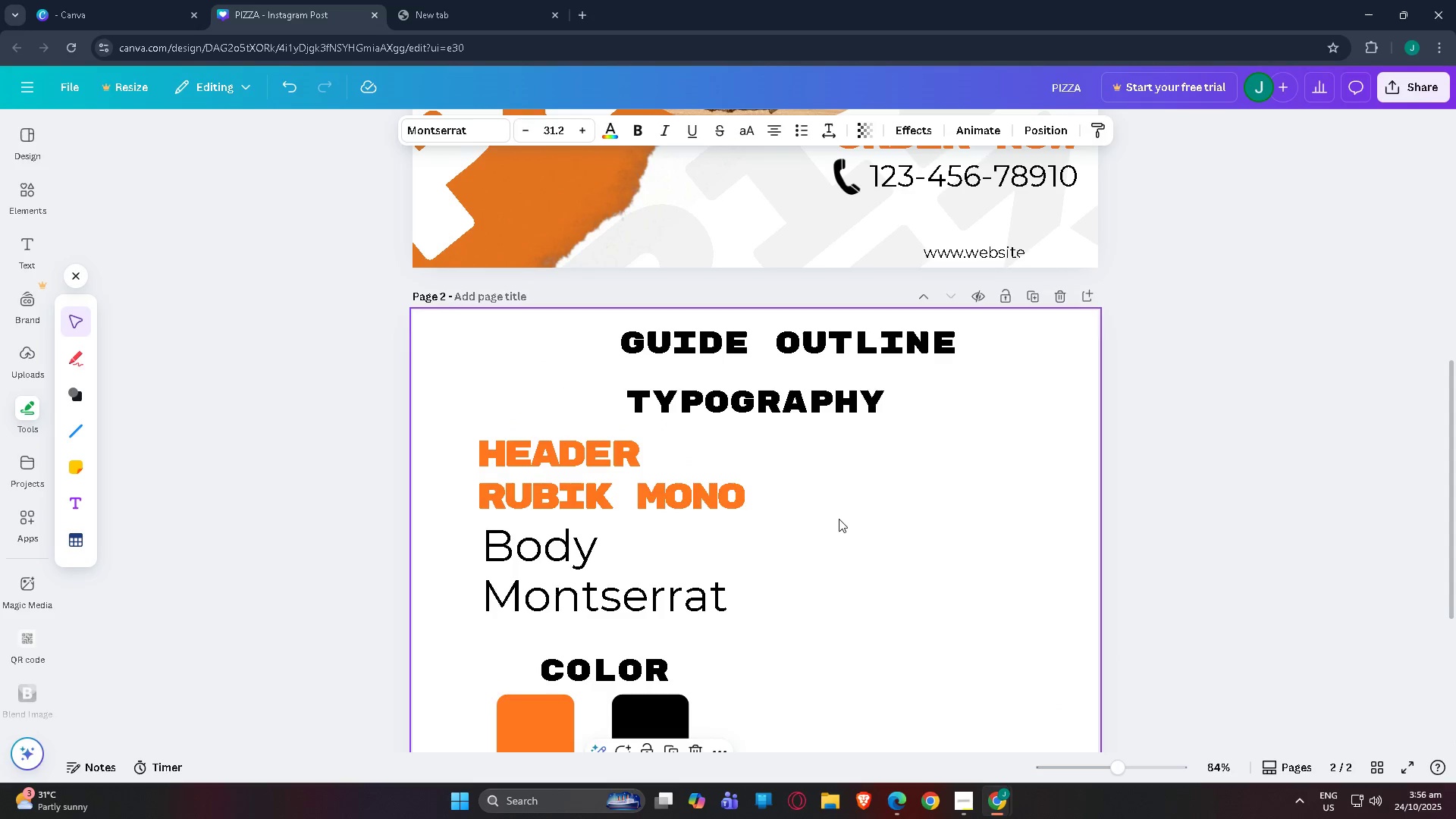 
left_click([839, 519])
 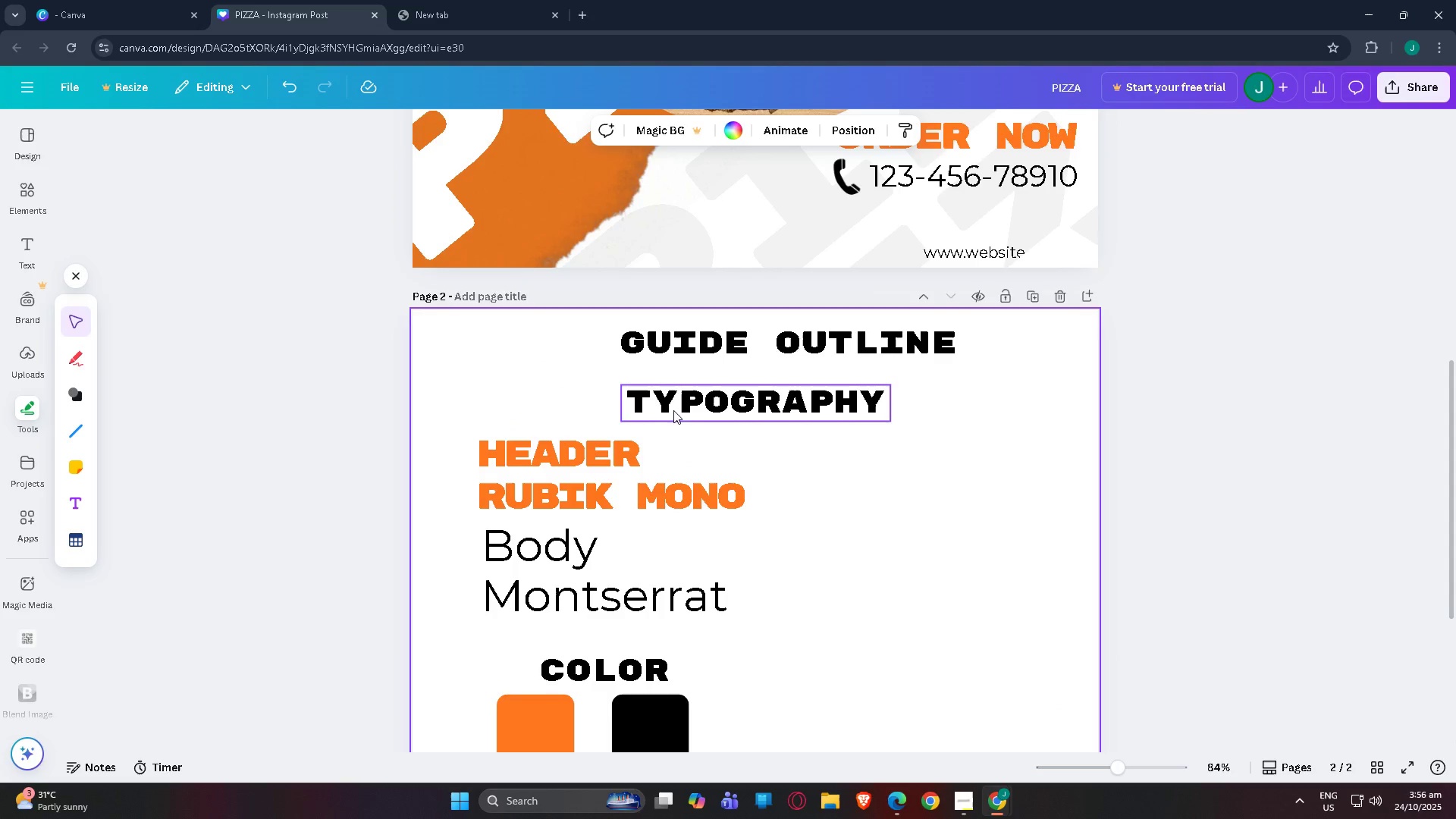 
left_click_drag(start_coordinate=[676, 410], to_coordinate=[574, 410])
 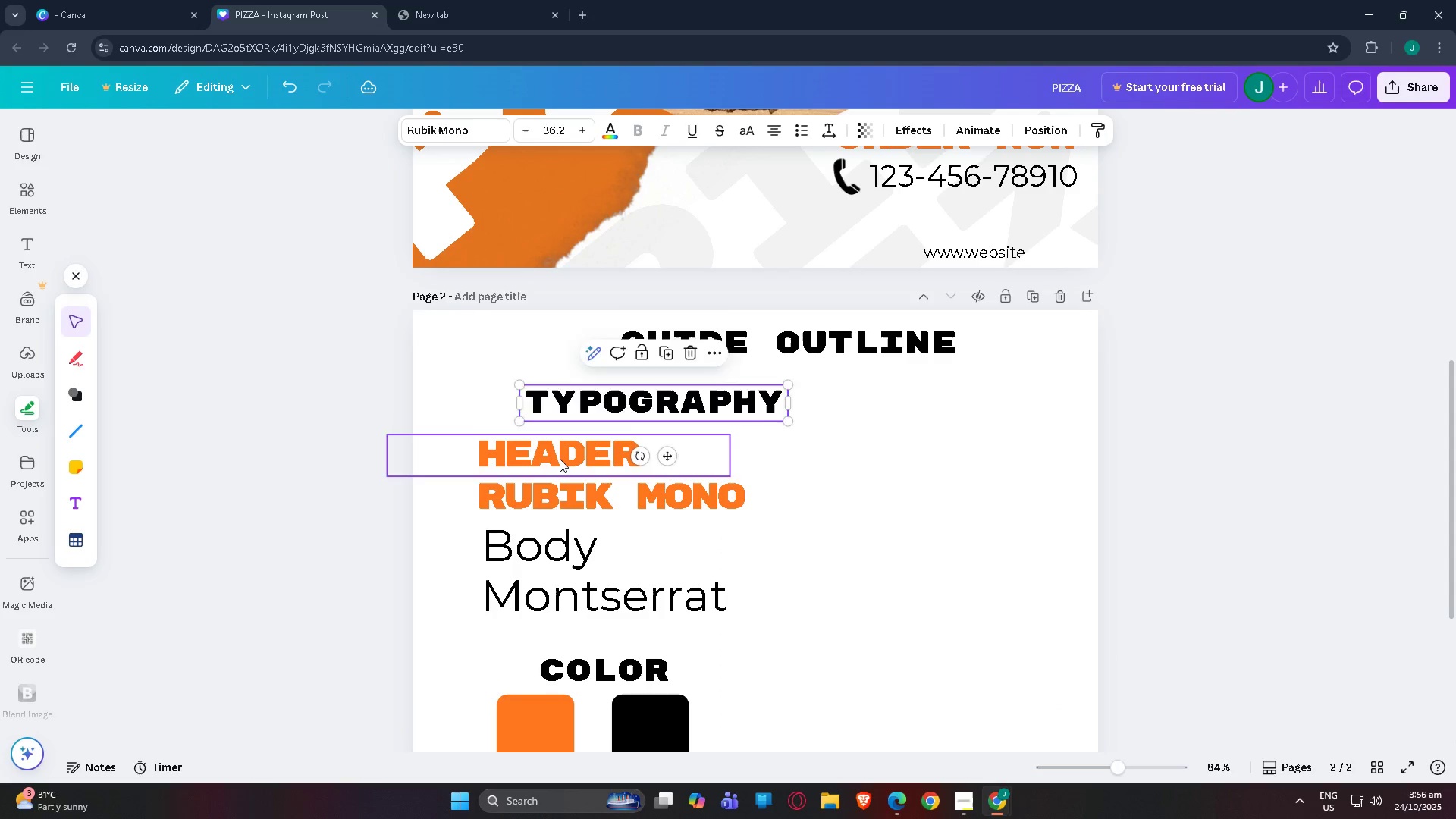 
left_click_drag(start_coordinate=[560, 459], to_coordinate=[544, 457])
 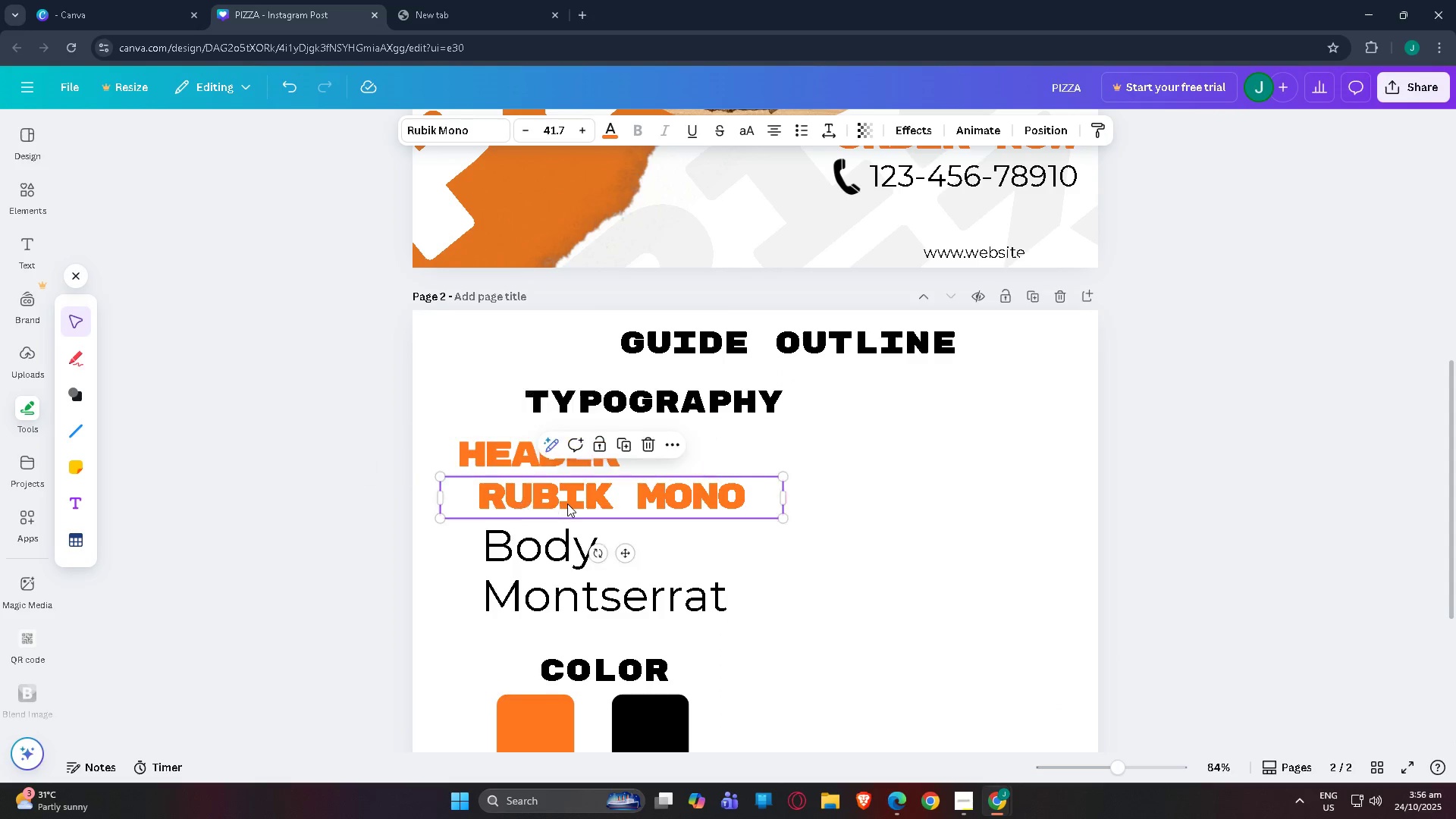 
left_click_drag(start_coordinate=[567, 504], to_coordinate=[565, 491])
 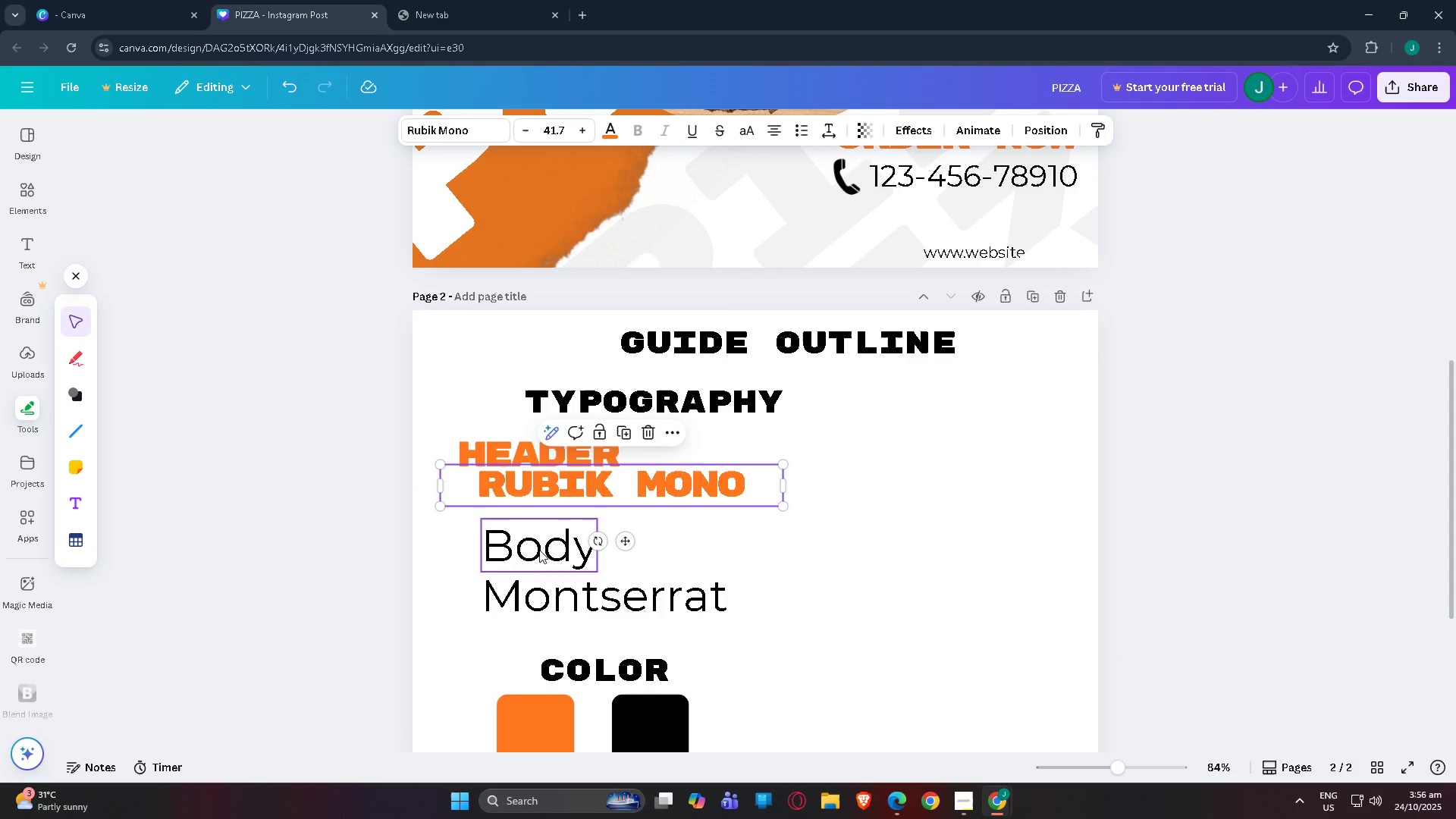 
left_click_drag(start_coordinate=[538, 550], to_coordinate=[511, 527])
 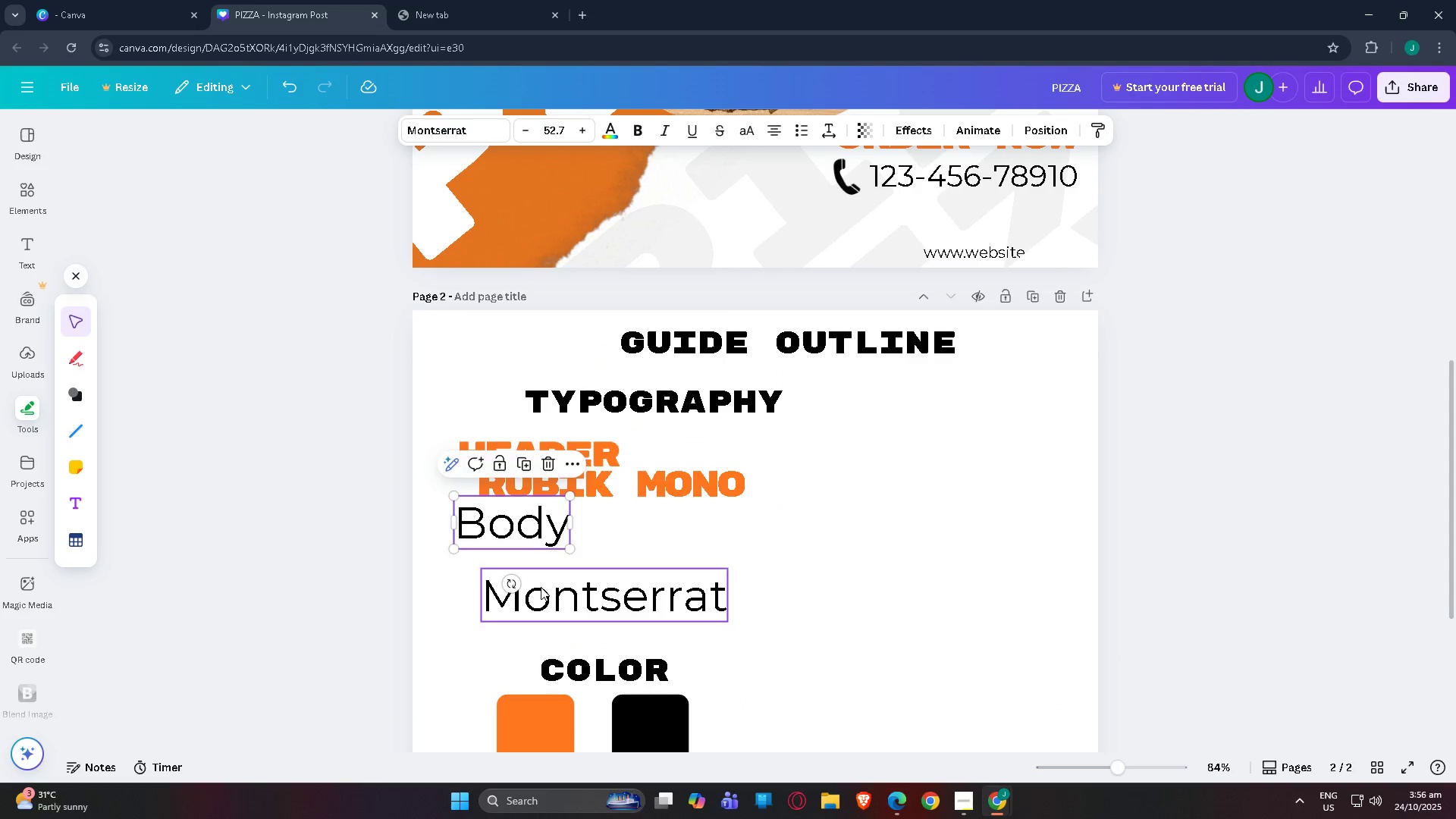 
left_click_drag(start_coordinate=[541, 587], to_coordinate=[538, 556])
 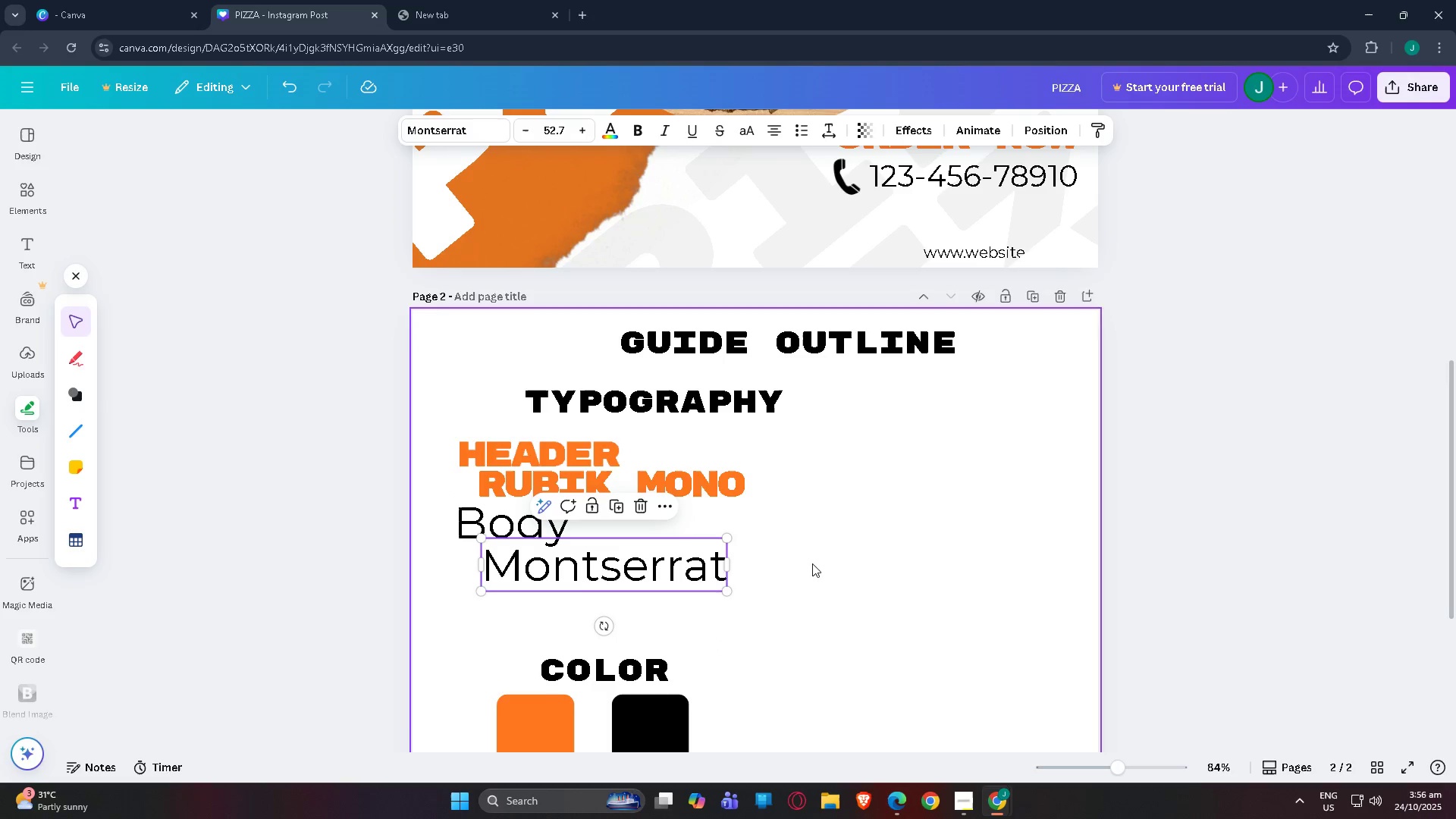 
left_click_drag(start_coordinate=[842, 566], to_coordinate=[852, 566])
 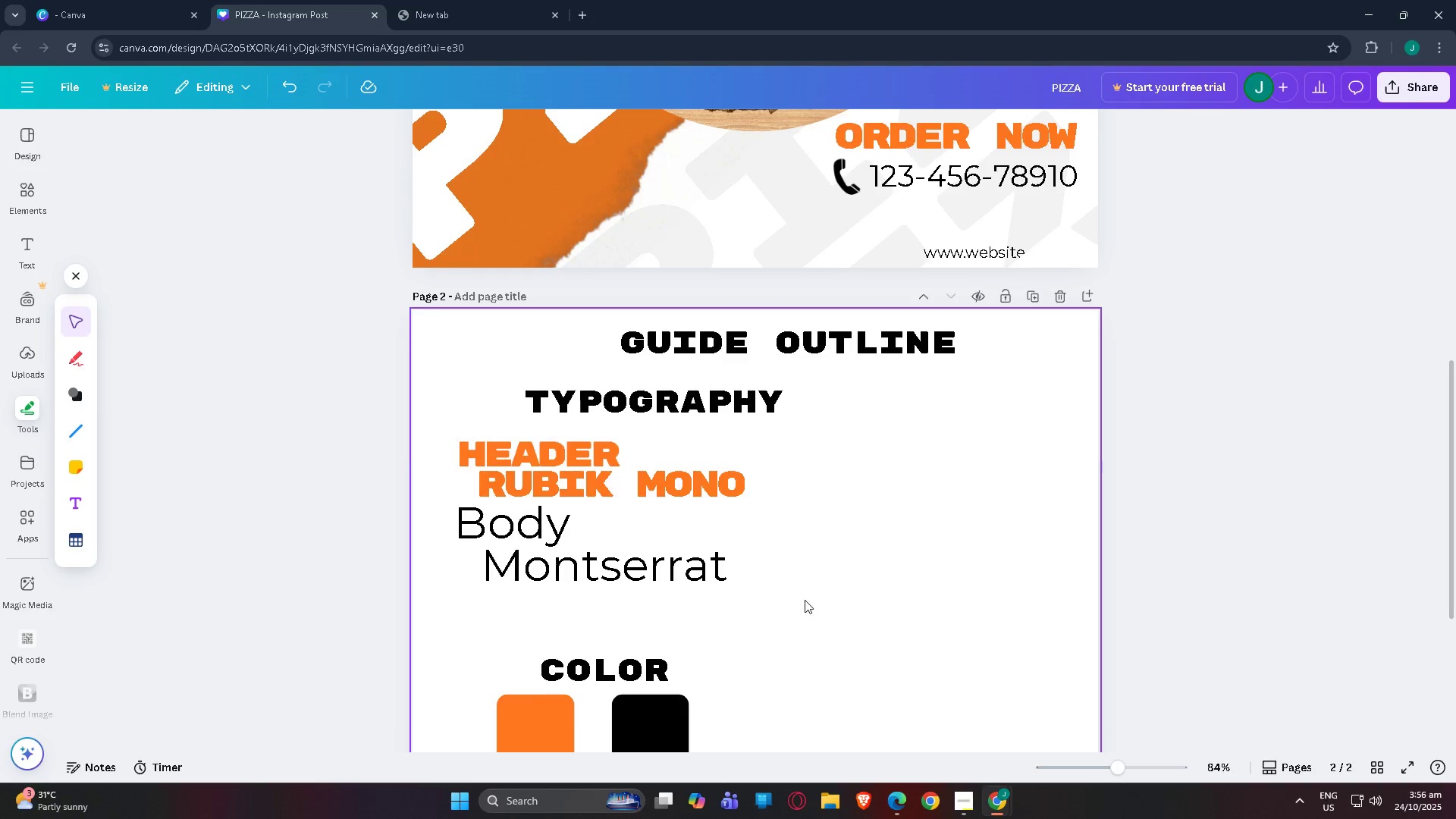 
scroll: coordinate [732, 576], scroll_direction: none, amount: 0.0
 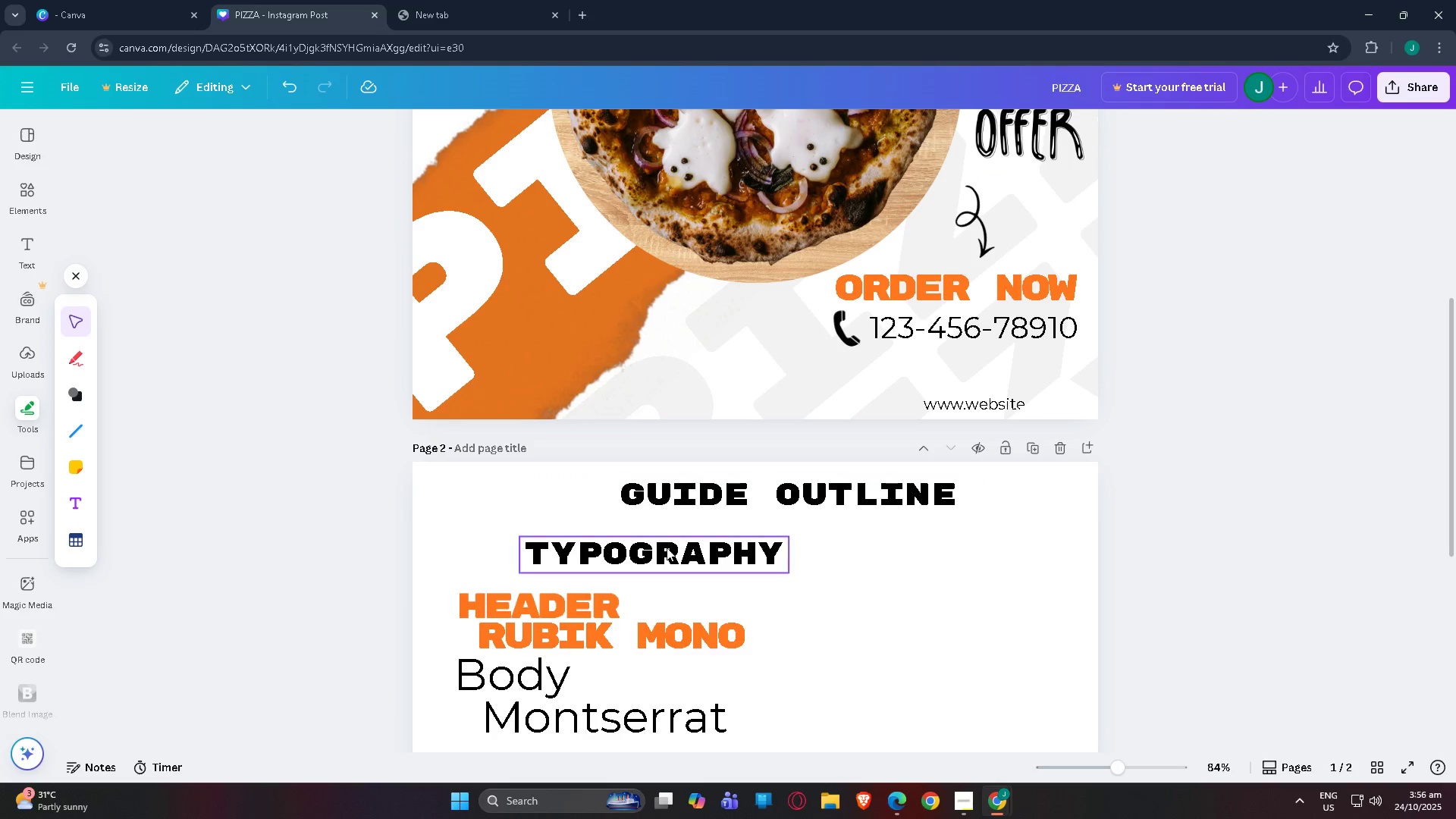 
scroll: coordinate [662, 543], scroll_direction: down, amount: 5.0
 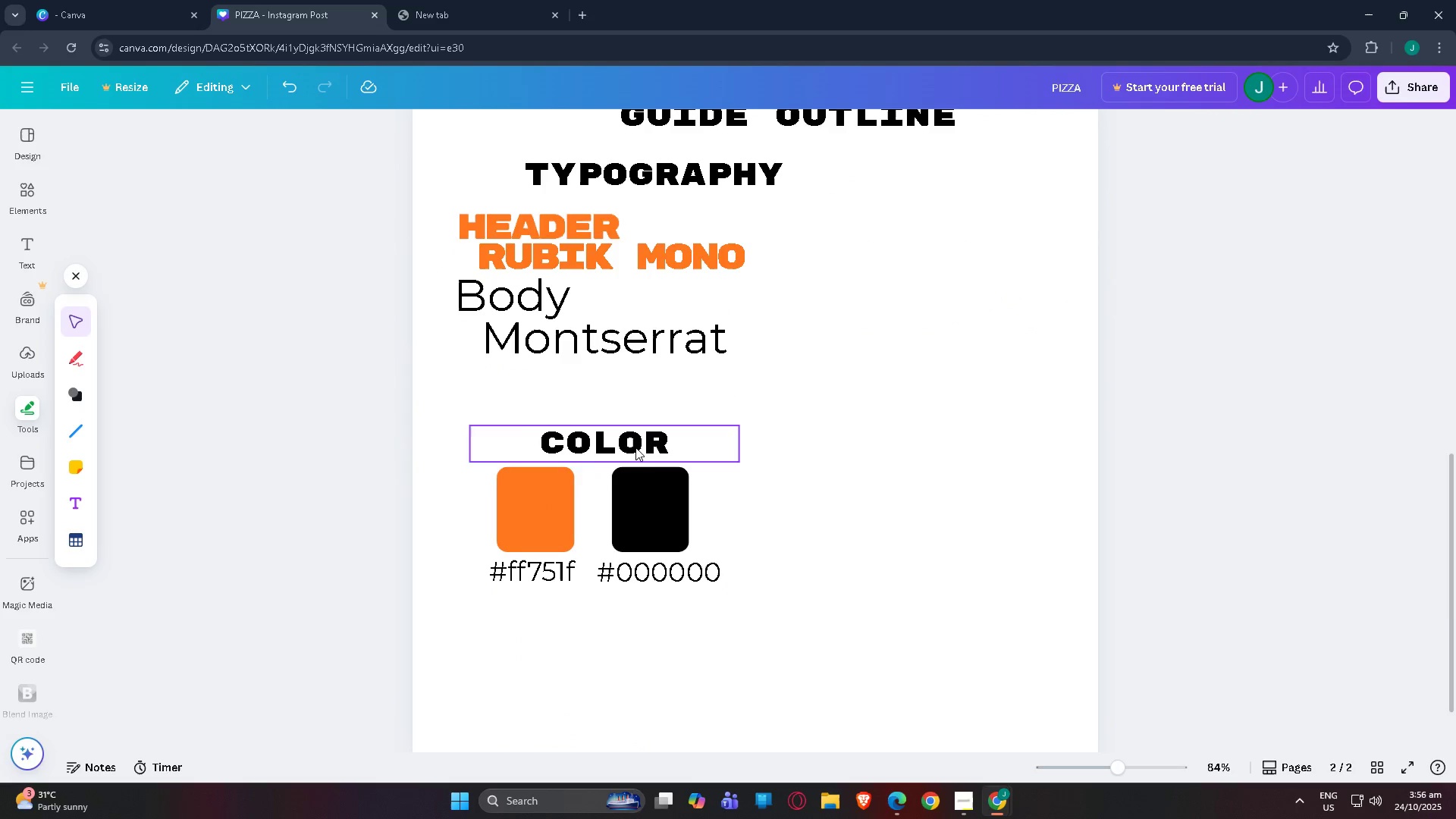 
scroll: coordinate [651, 471], scroll_direction: up, amount: 2.0
 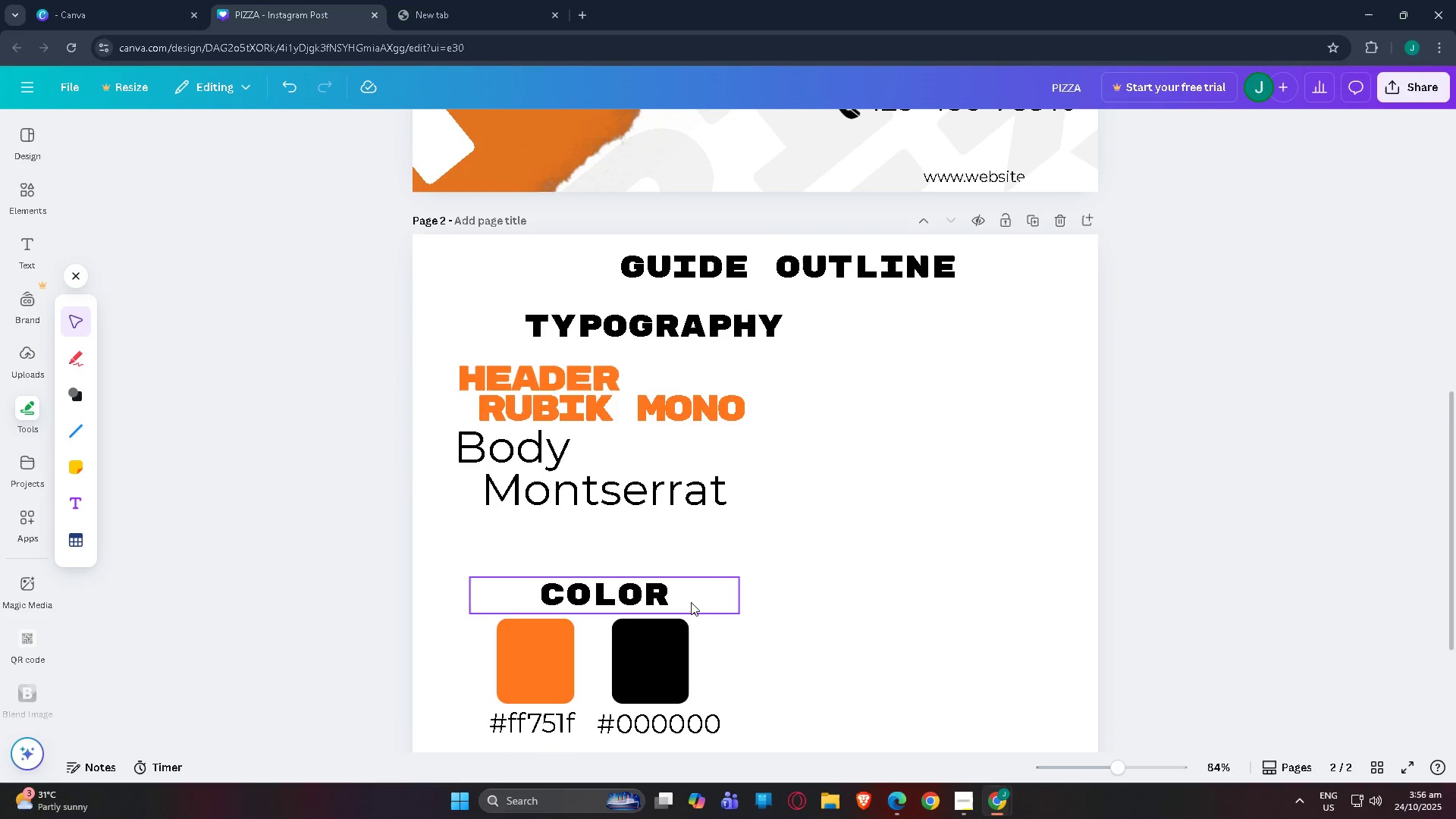 
scroll: coordinate [698, 606], scroll_direction: down, amount: 2.0
 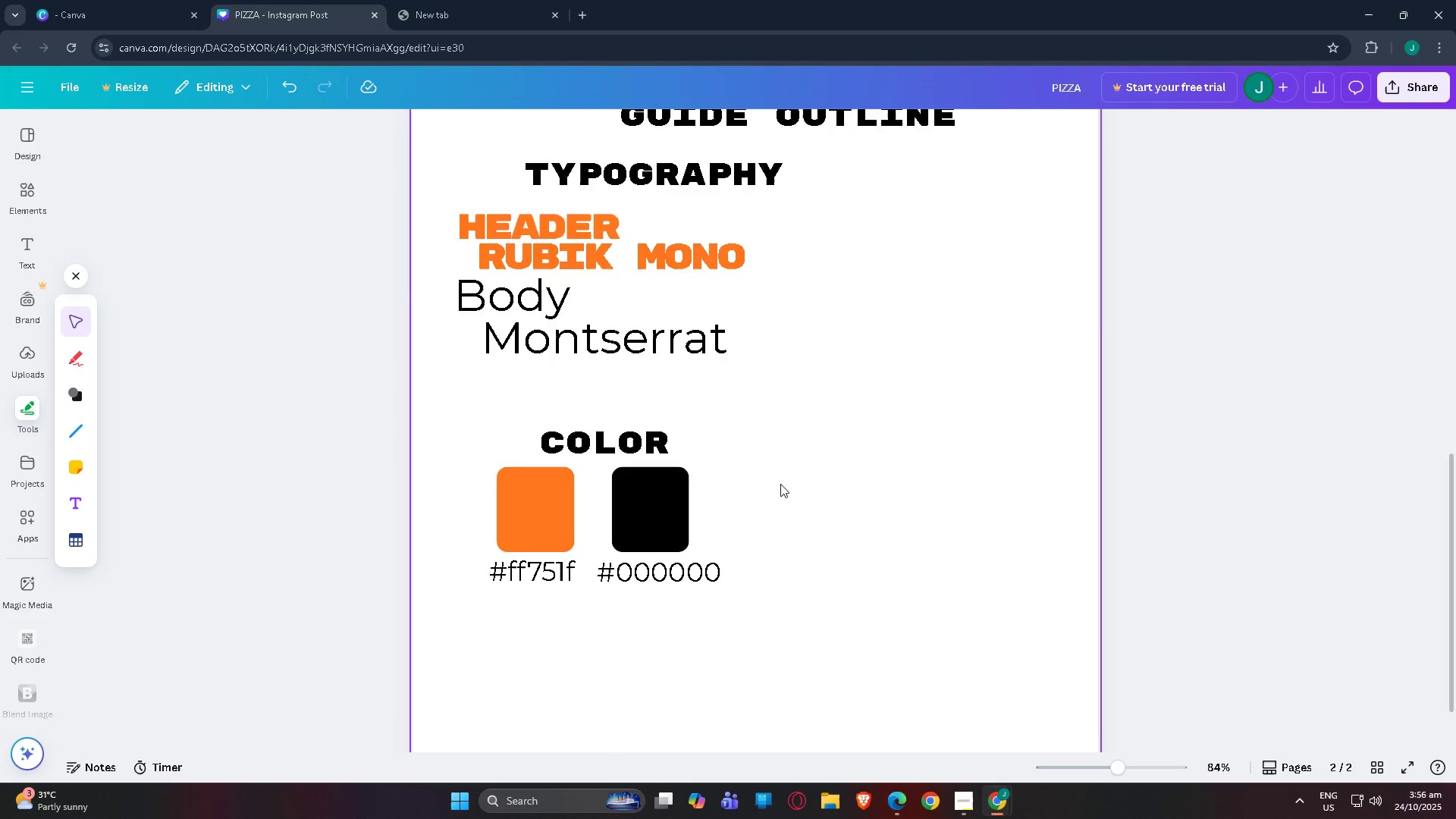 
scroll: coordinate [784, 528], scroll_direction: up, amount: 12.0
 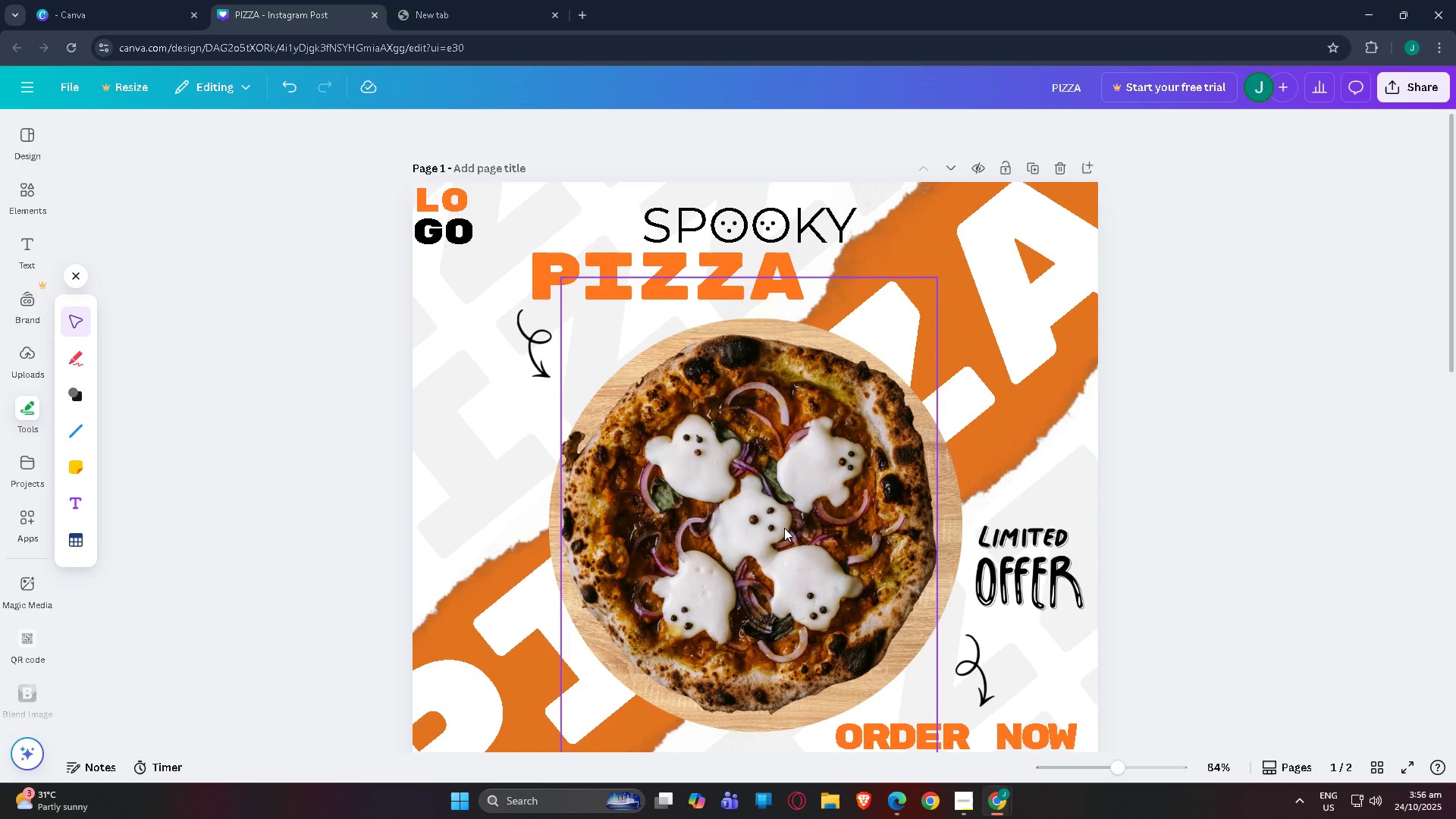 
scroll: coordinate [808, 554], scroll_direction: down, amount: 7.0
 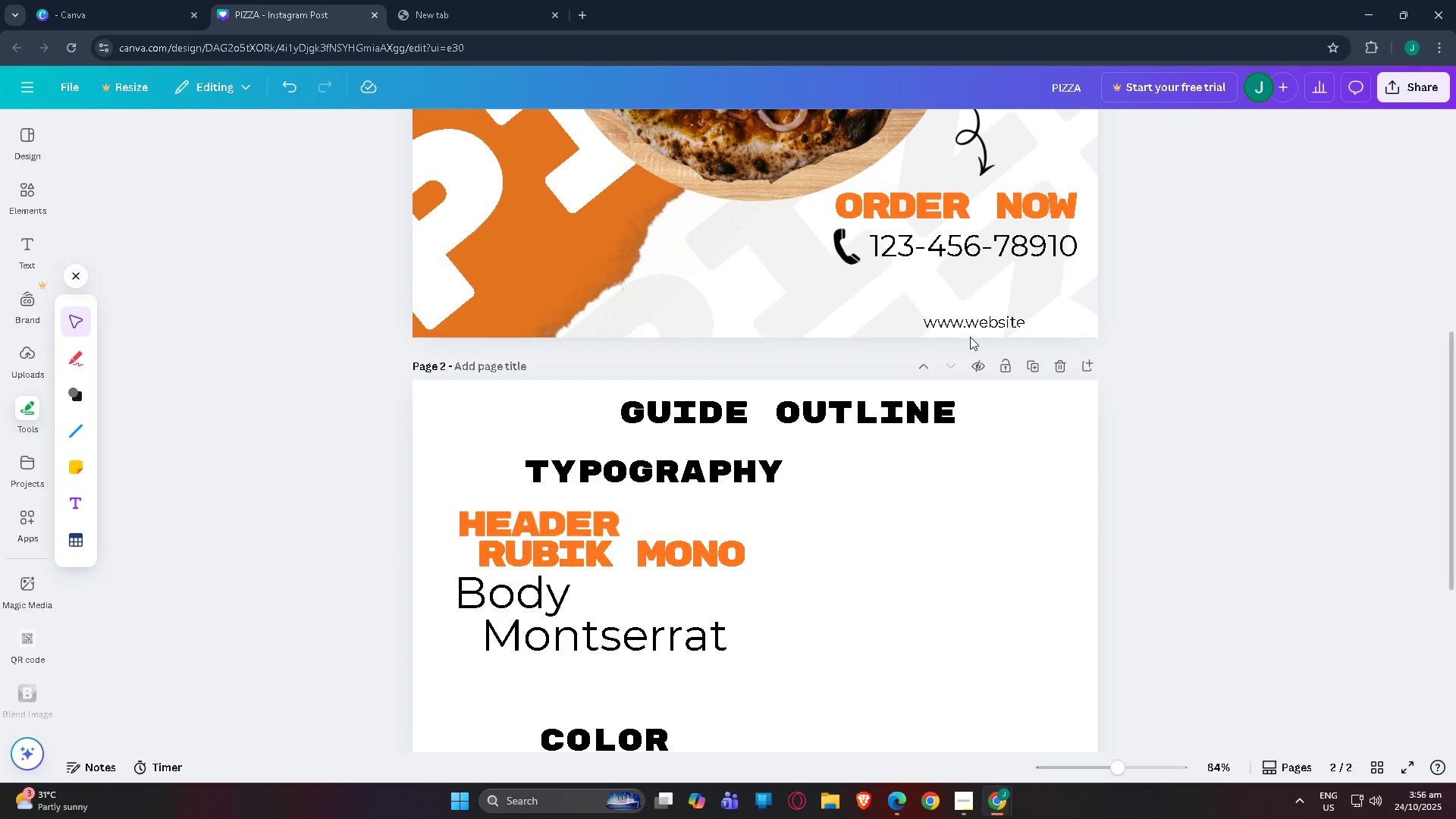 
left_click([1021, 315])
 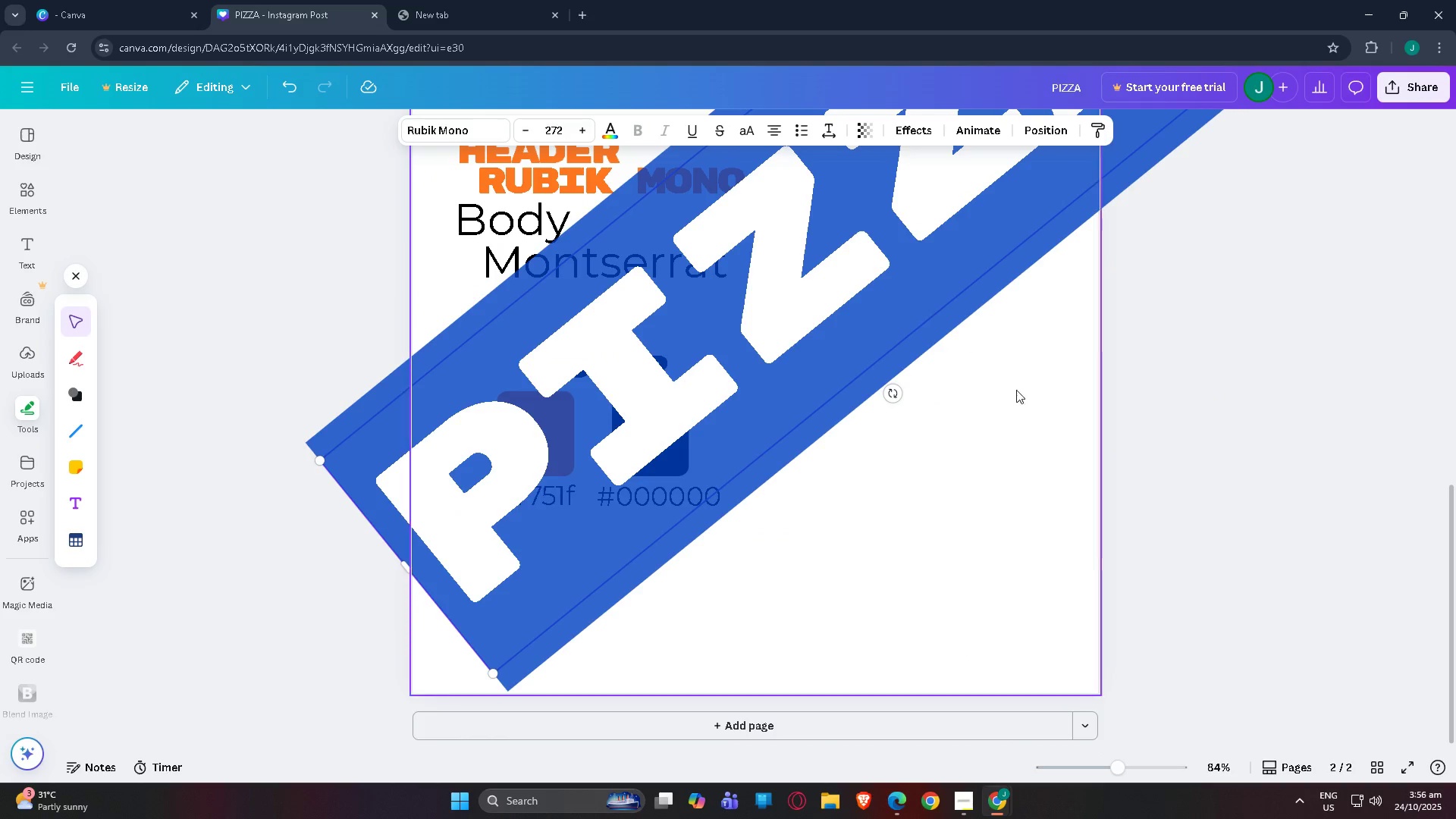 
left_click([1025, 445])
 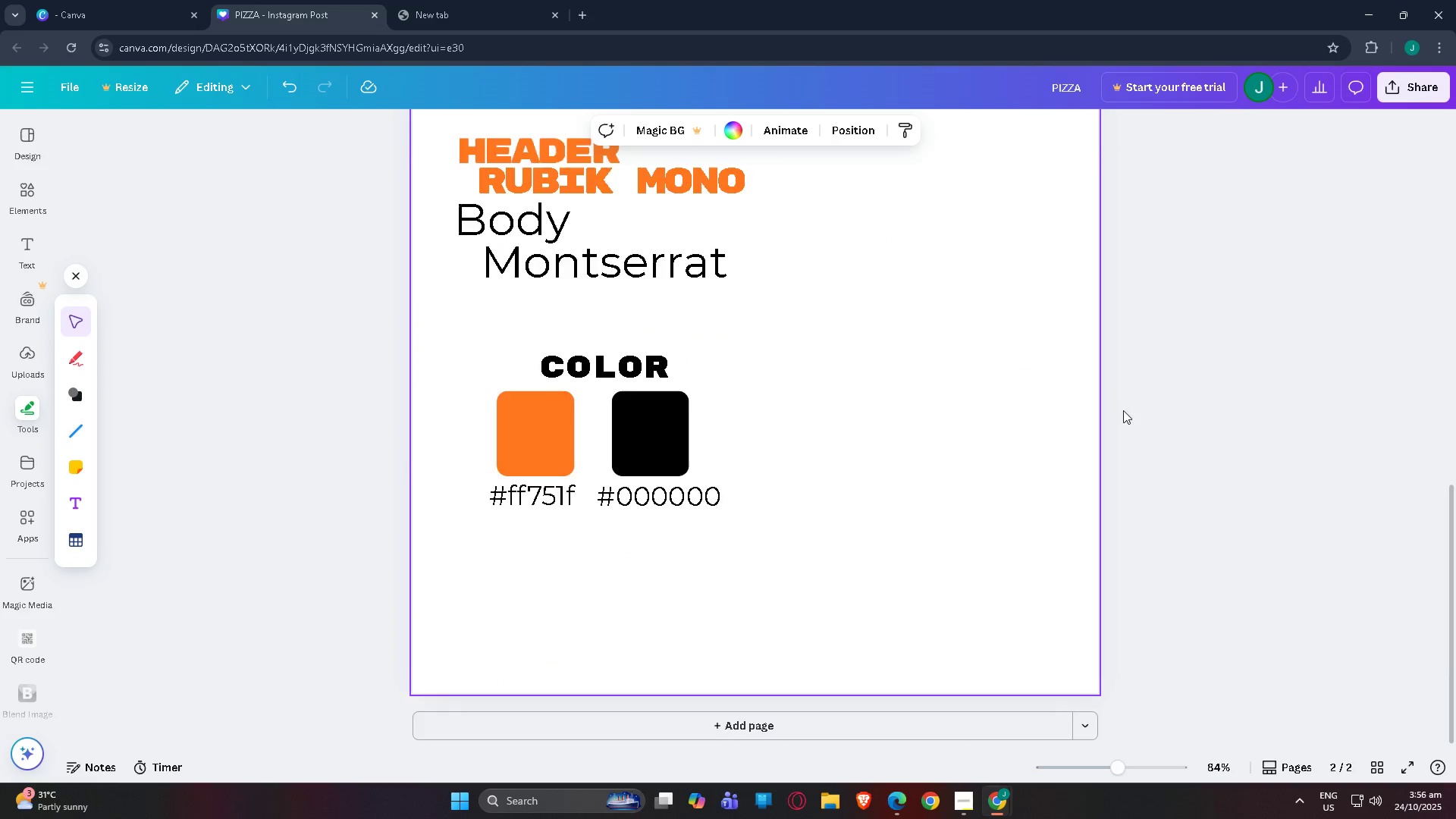 
scroll: coordinate [1003, 450], scroll_direction: up, amount: 7.0
 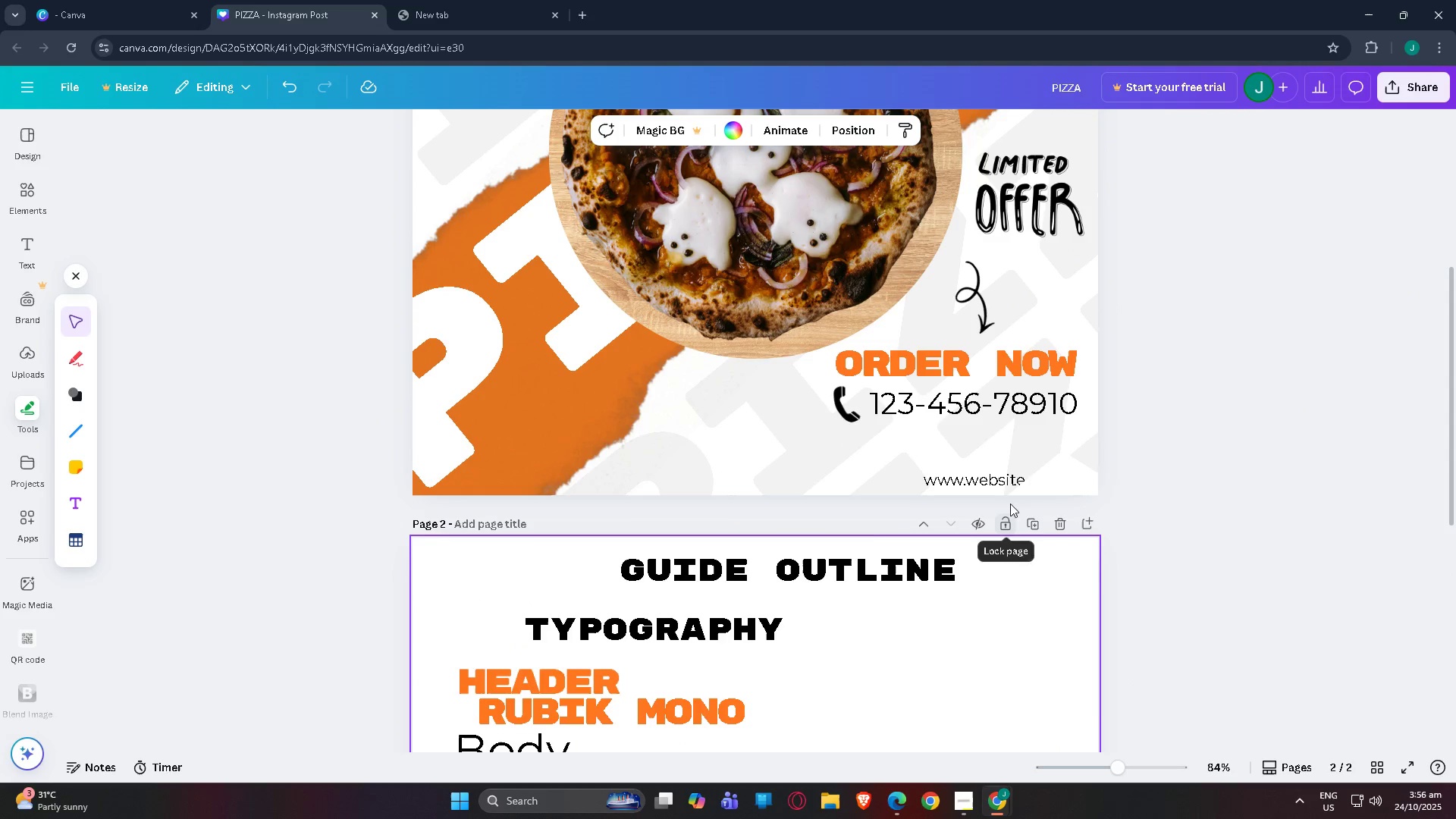 
left_click([996, 491])
 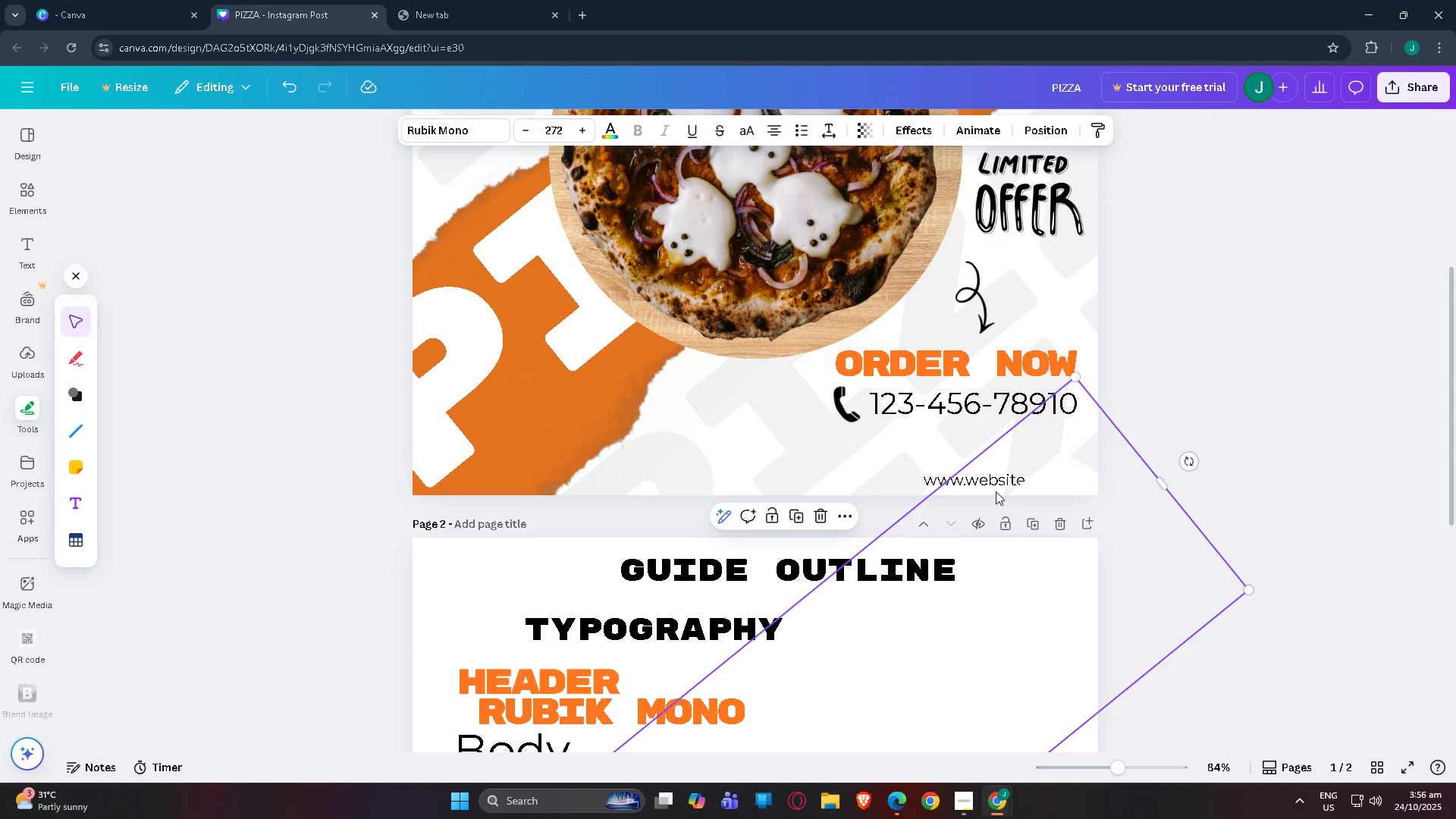 
left_click_drag(start_coordinate=[996, 491], to_coordinate=[764, 335])
 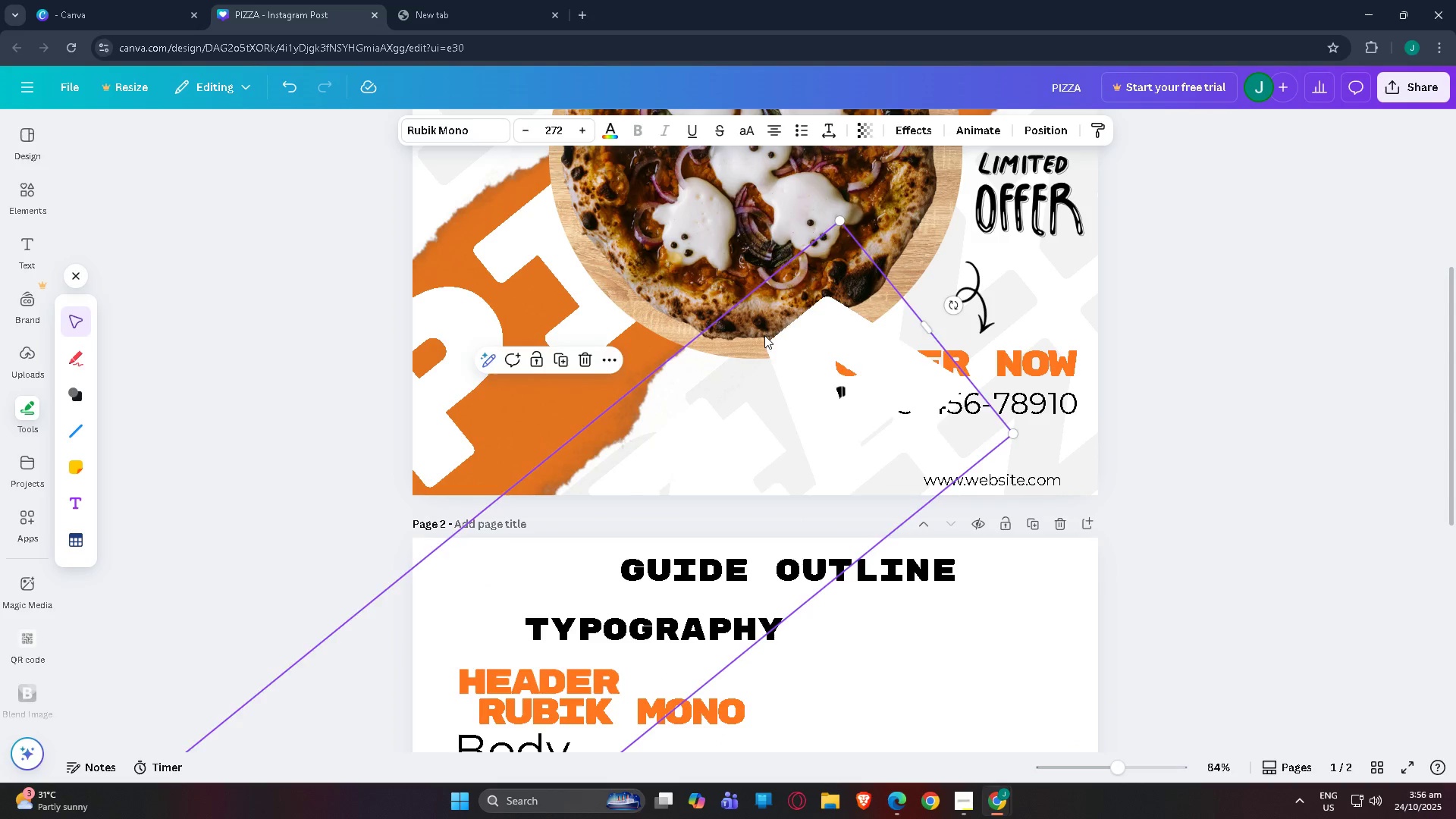 
key(Delete)
 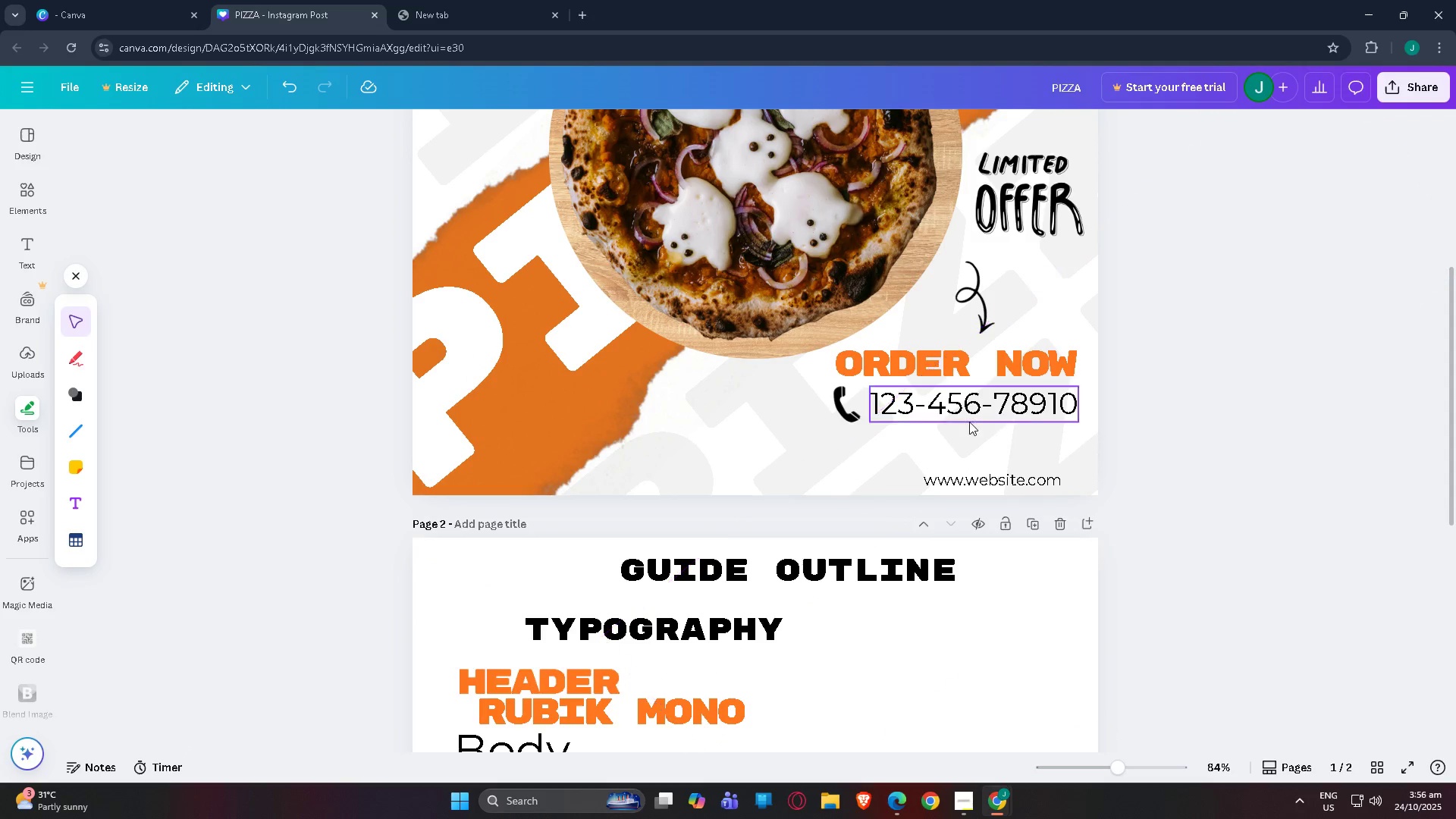 
scroll: coordinate [959, 445], scroll_direction: up, amount: 5.0
 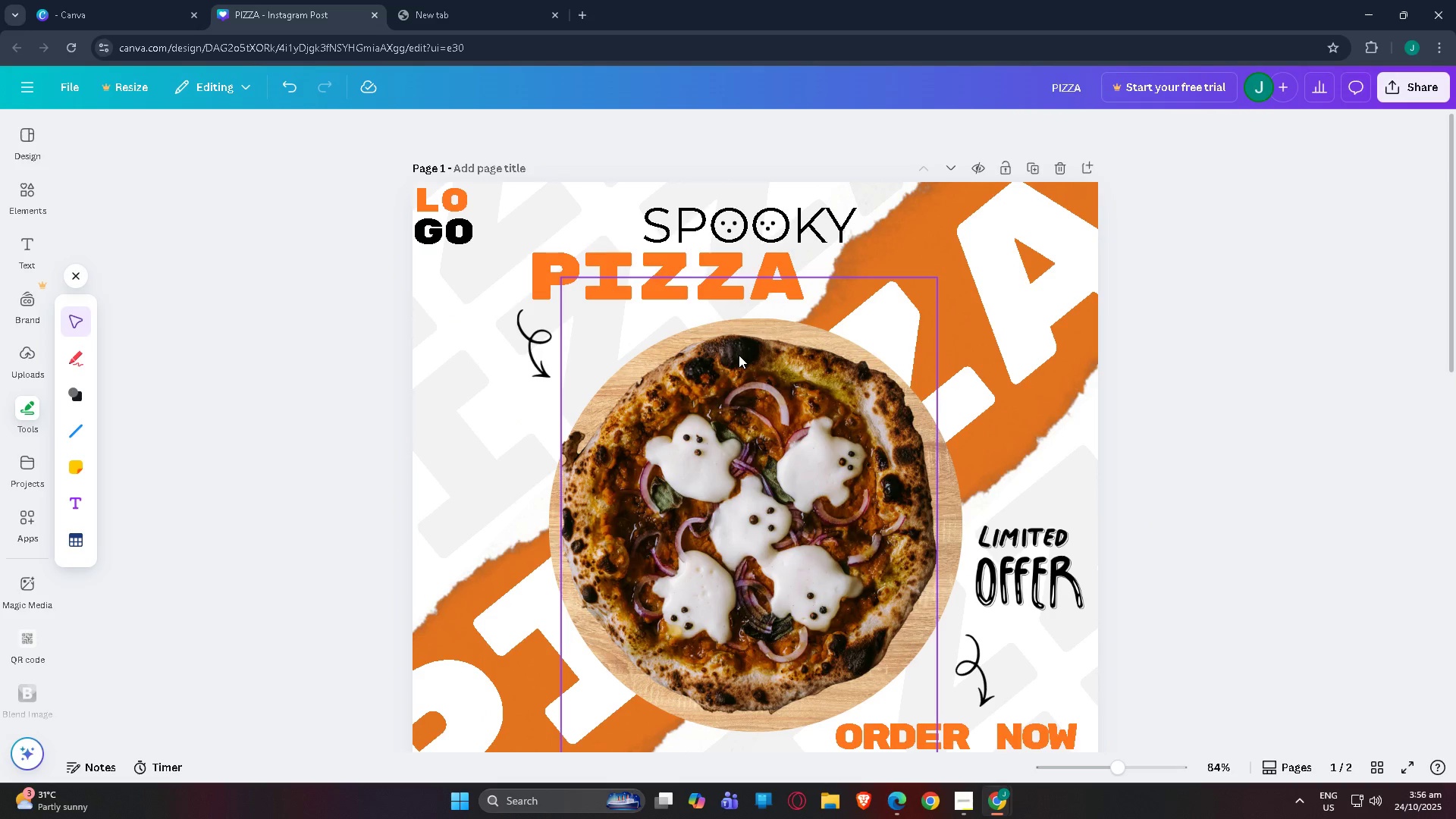 
scroll: coordinate [748, 359], scroll_direction: down, amount: 3.0
 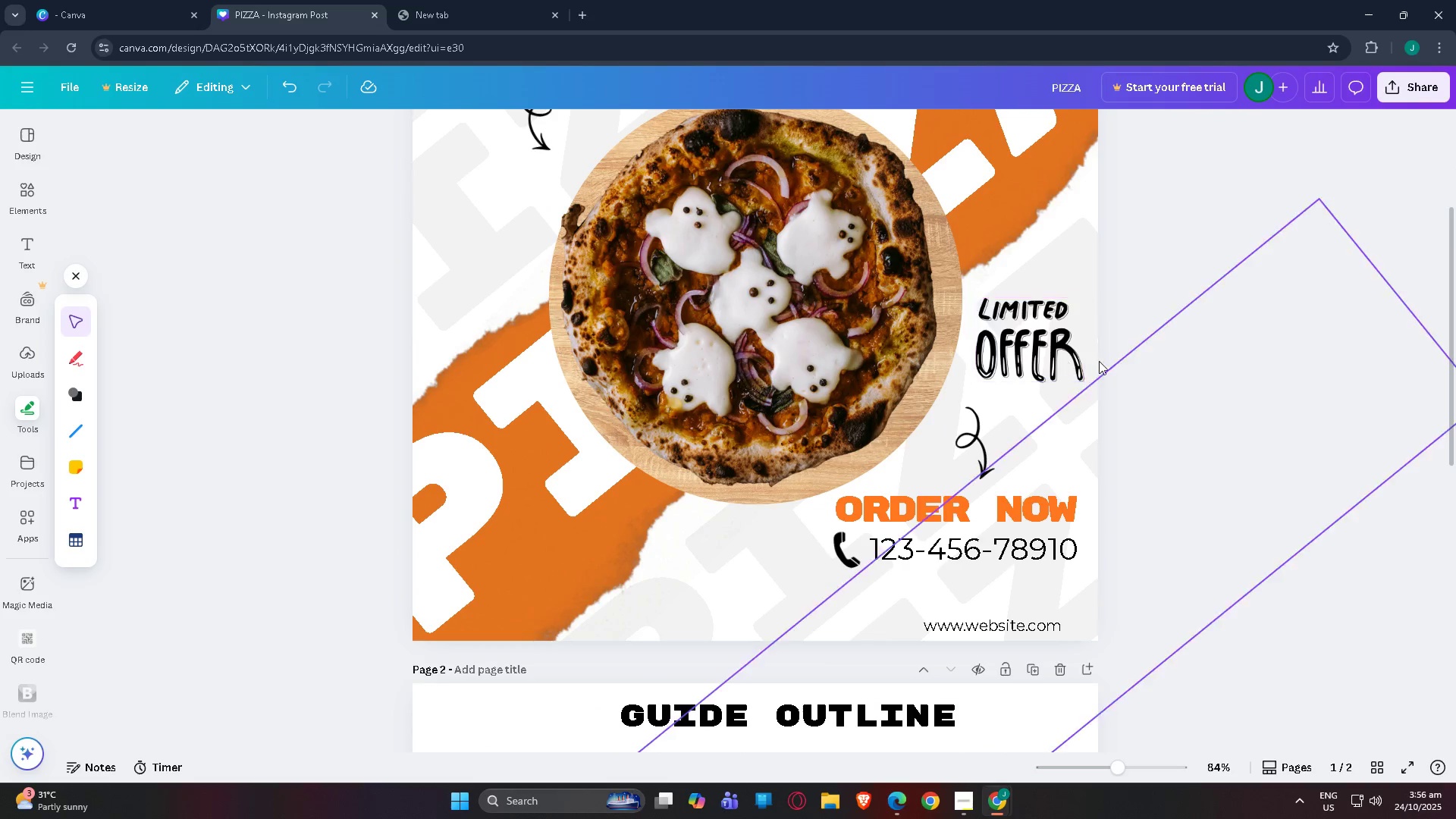 
scroll: coordinate [1130, 391], scroll_direction: up, amount: 7.0
 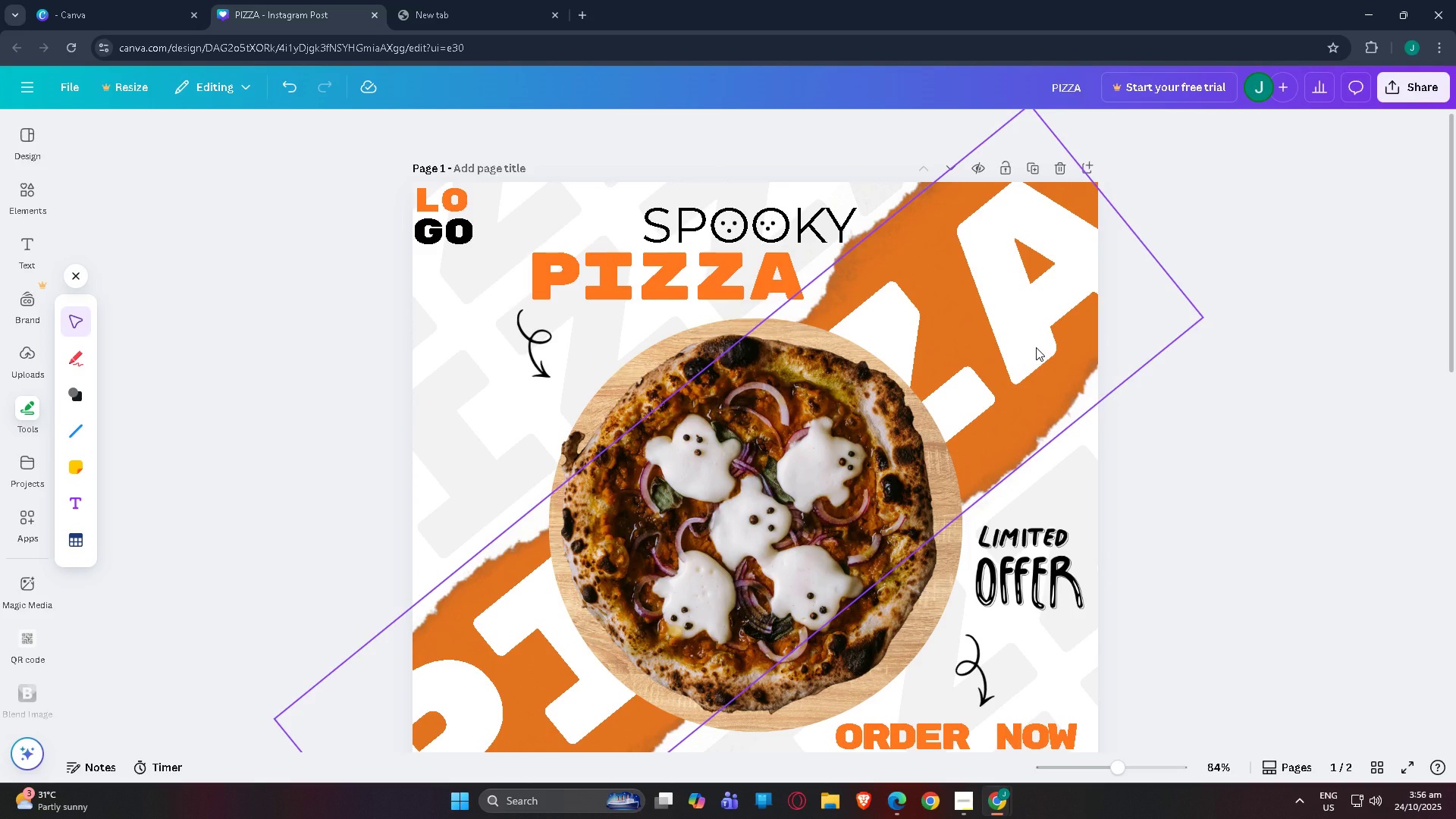 
scroll: coordinate [1017, 361], scroll_direction: down, amount: 3.0
 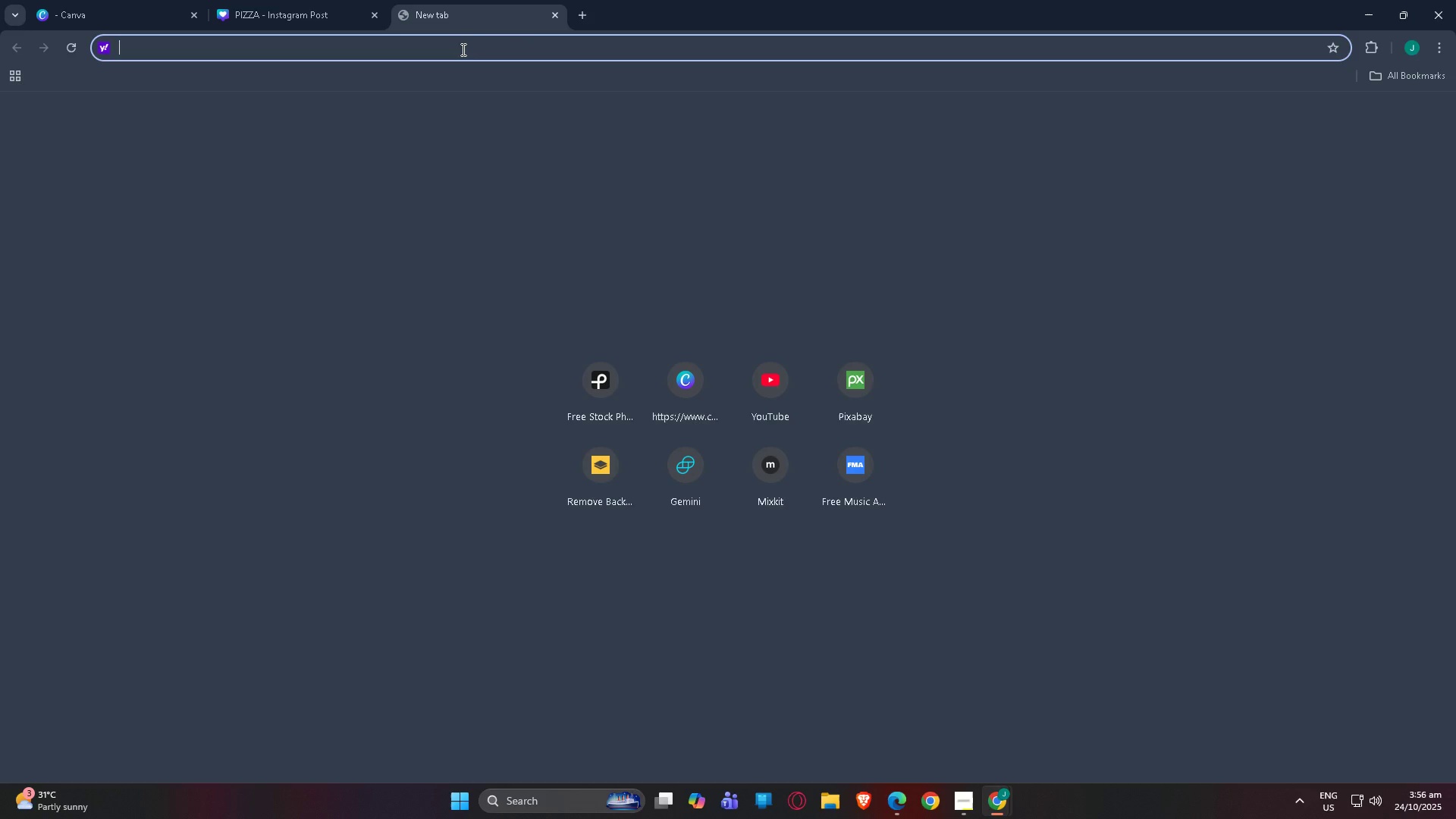 
double_click([461, 45])
 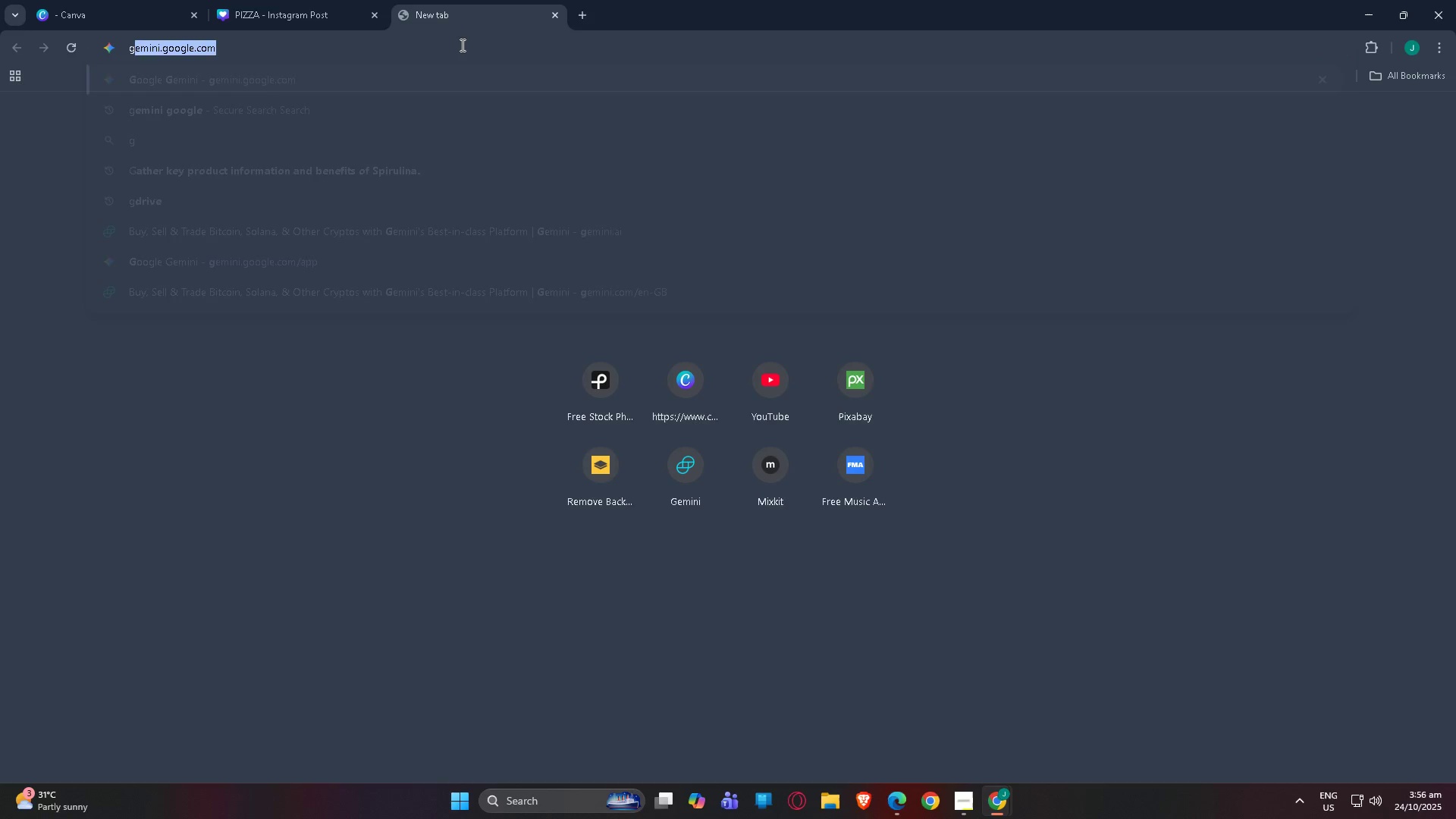 
type(gemini)
 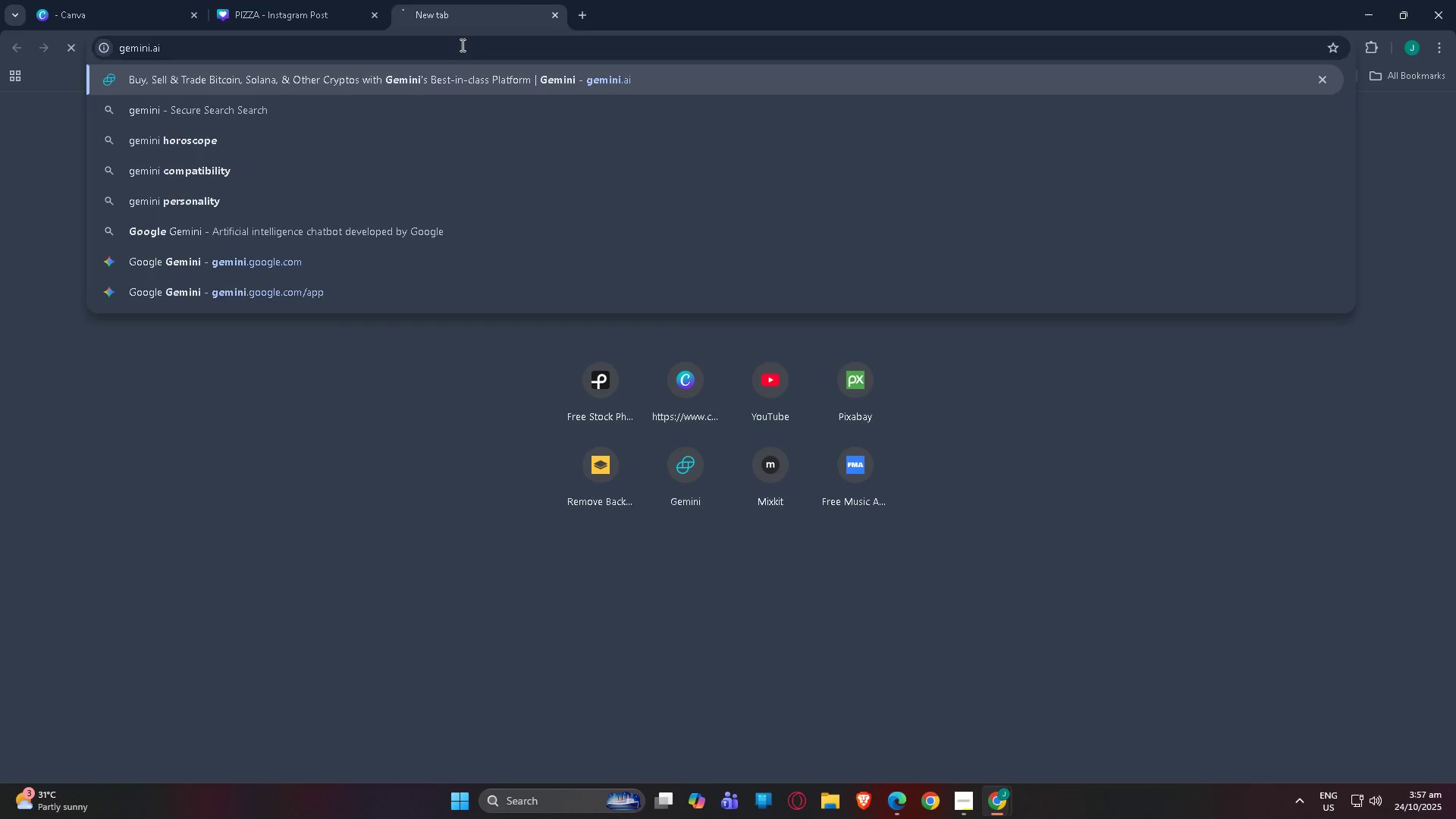 
key(Enter)
 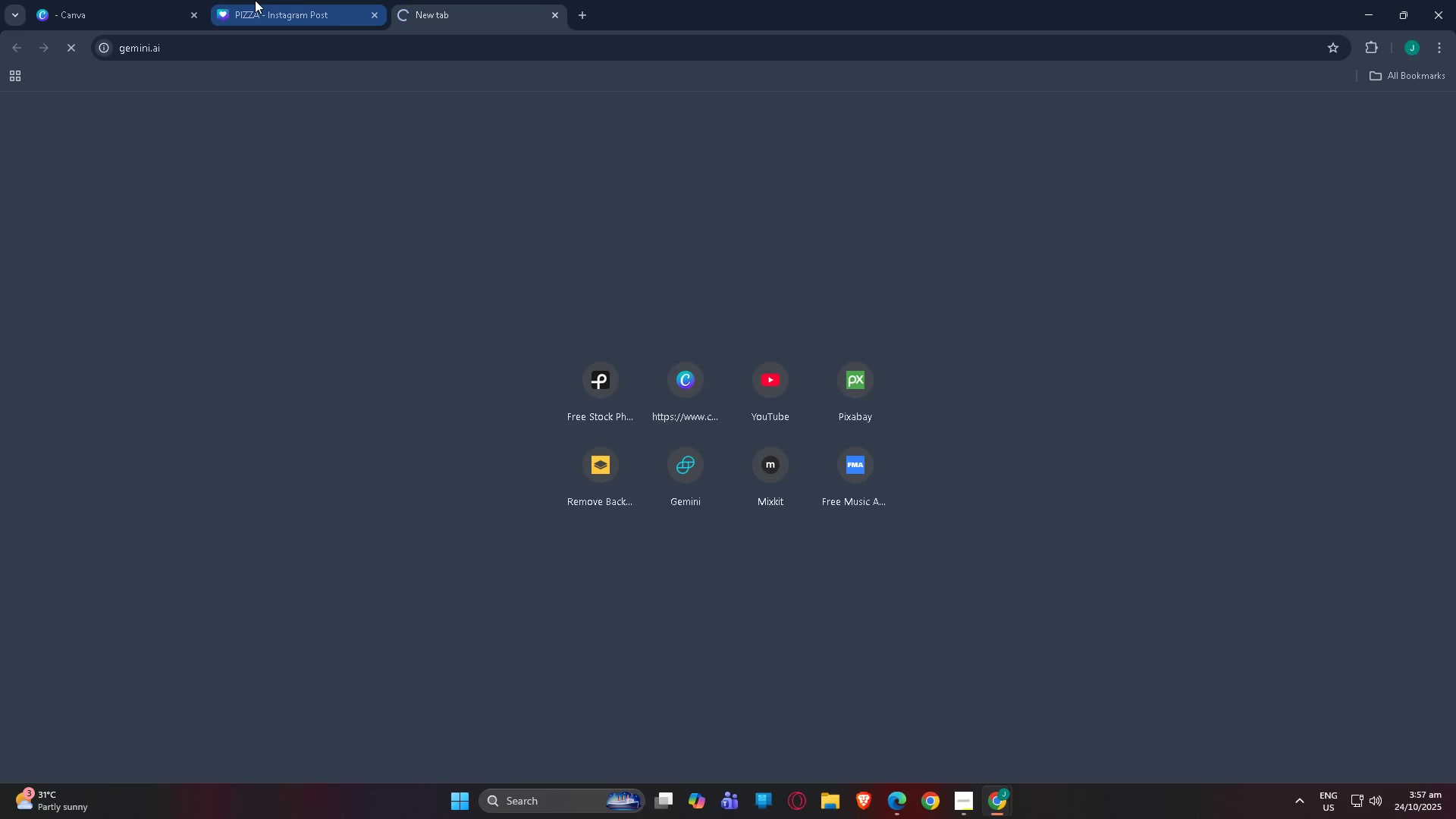 
left_click([255, 0])
 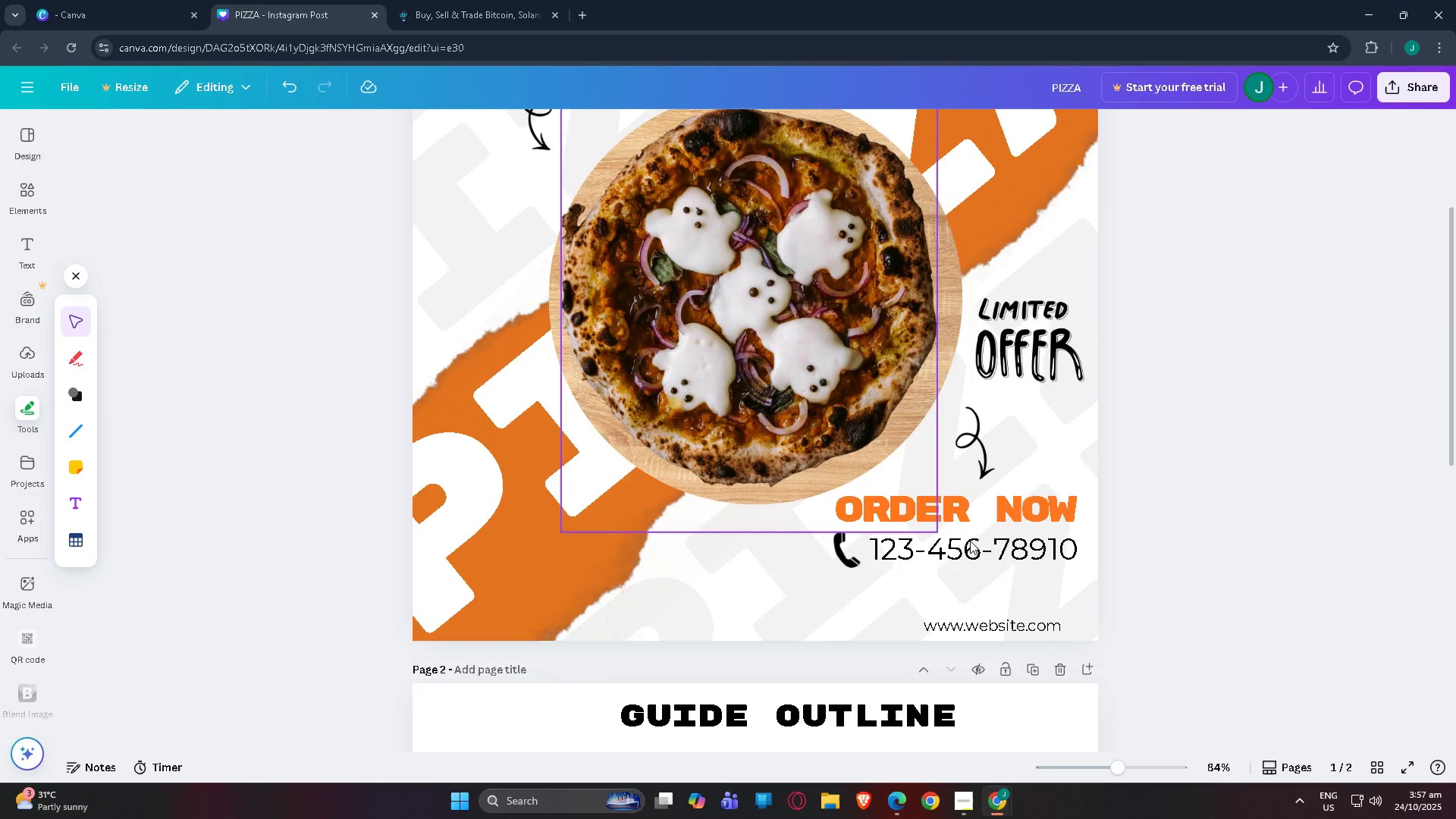 
scroll: coordinate [833, 557], scroll_direction: down, amount: 13.0
 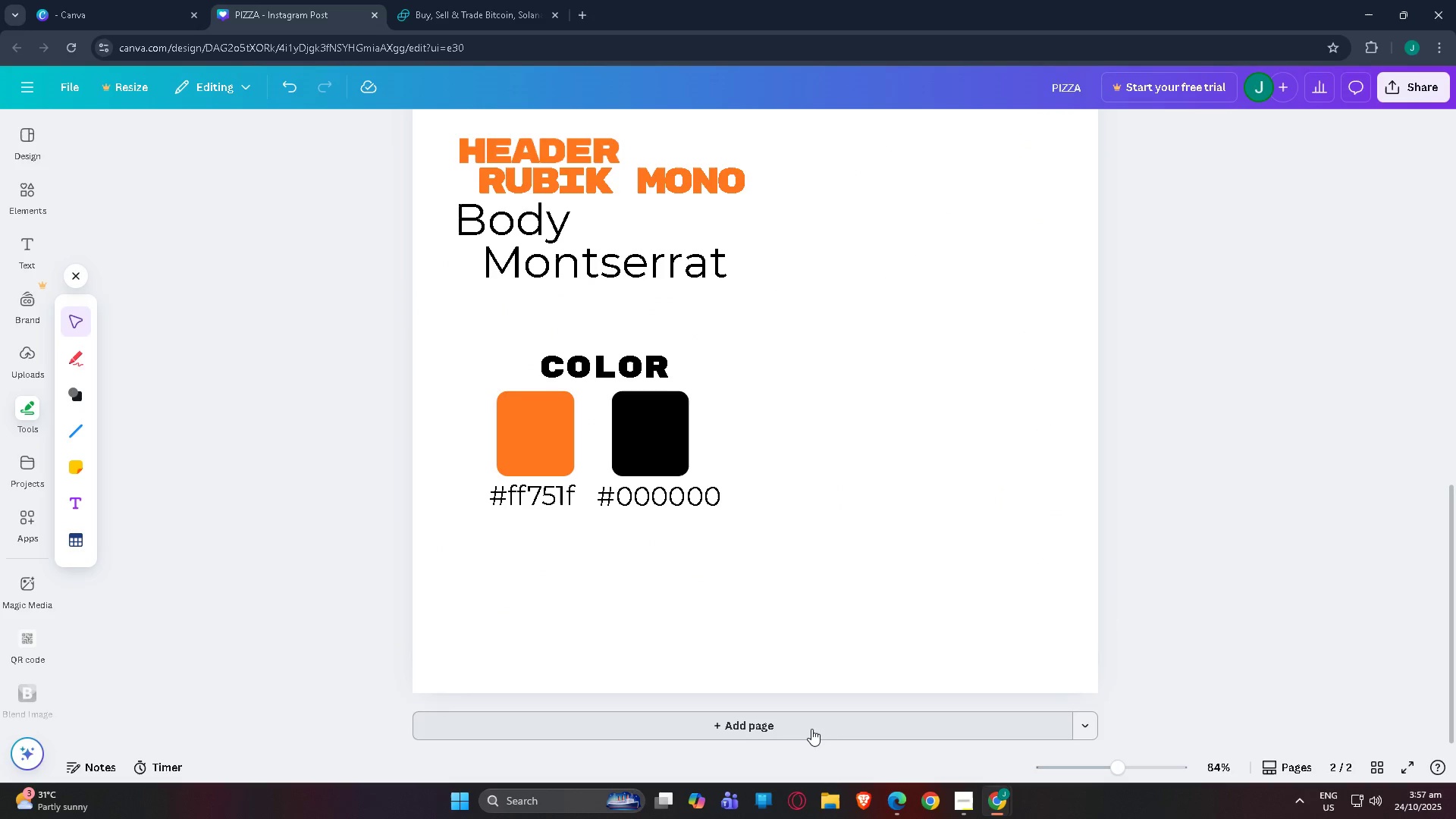 
left_click([811, 729])
 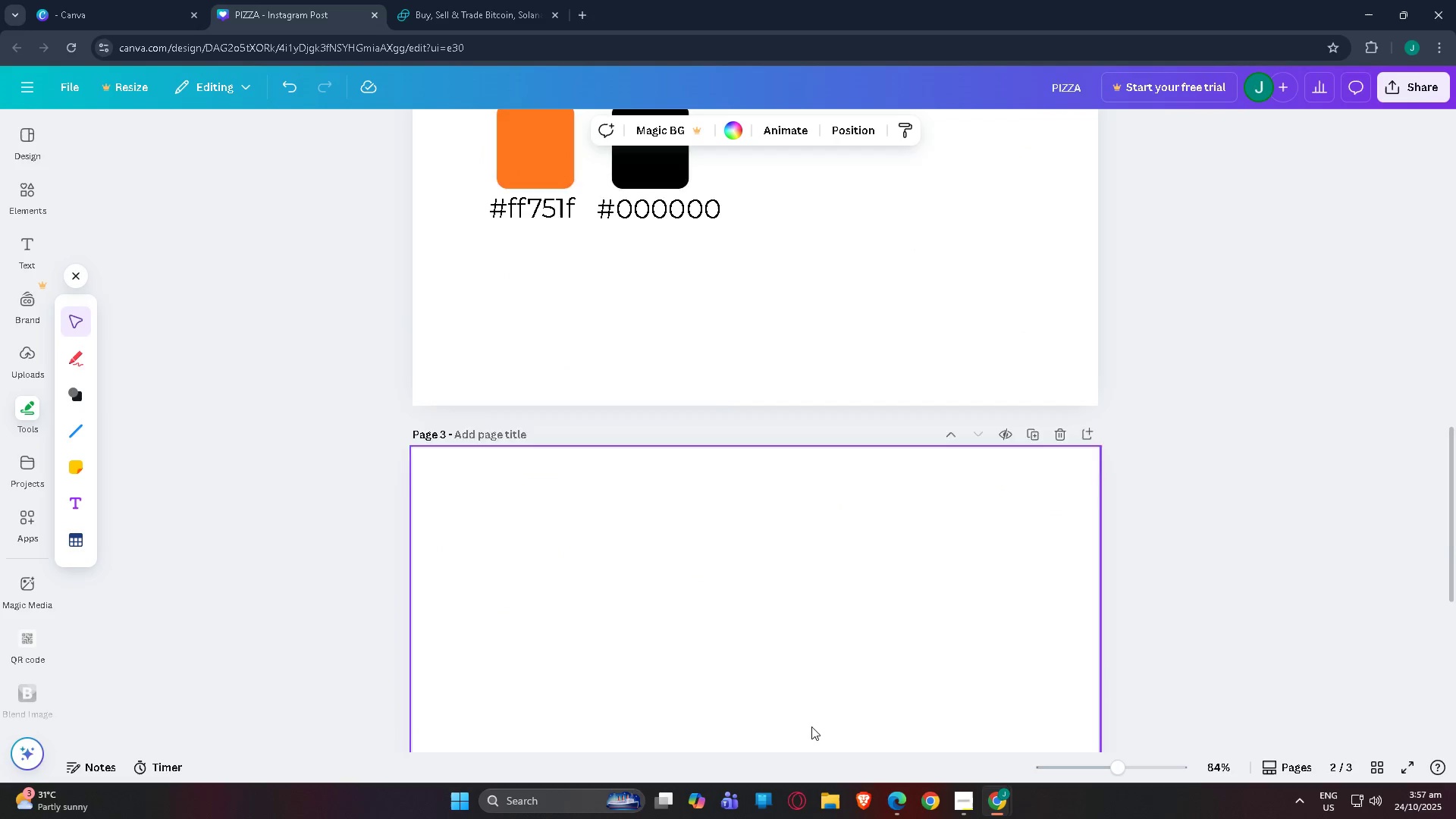 
mouse_move([808, 654])
 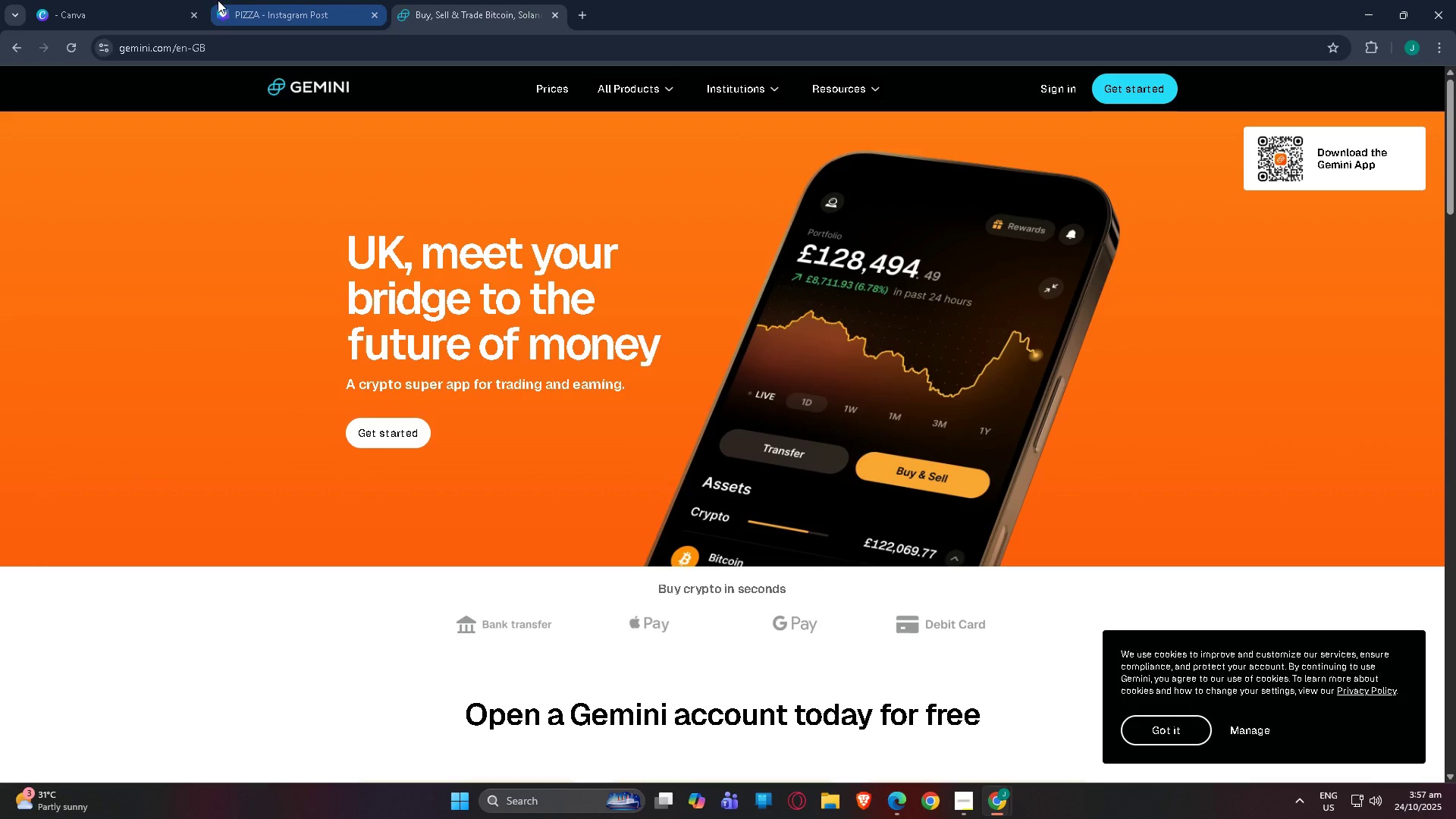 
left_click([479, 52])
 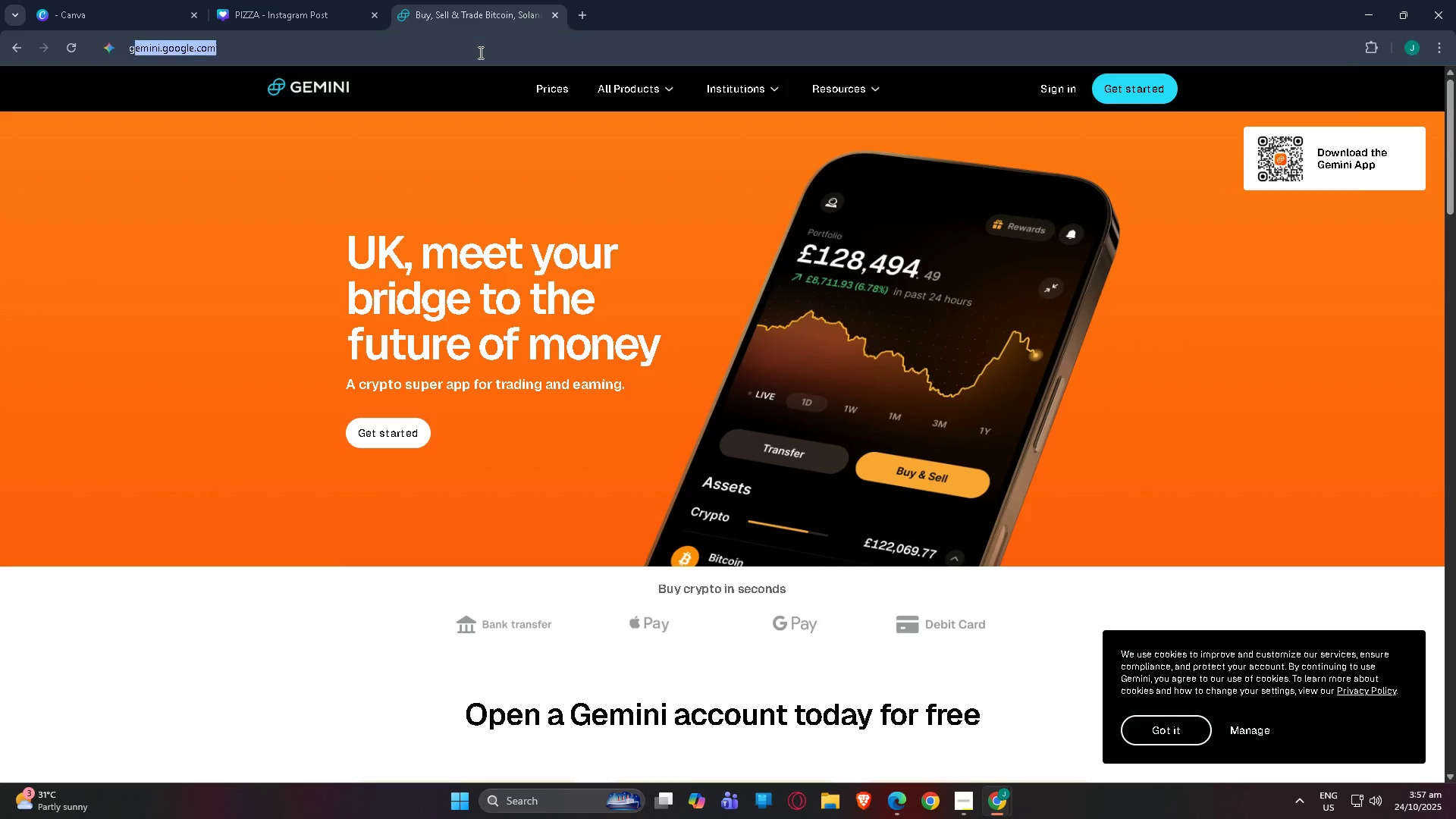 
type(genm)
key(Backspace)
key(Backspace)
key(Backspace)
key(Backspace)
type(geminioo)
key(Backspace)
key(Backspace)
type(/h)
key(Backspace)
key(Backspace)
type(/)
key(Backspace)
type(/)
key(Backspace)
type(,goo)
key(Backspace)
key(Backspace)
key(Backspace)
key(Backspace)
type(.goog)
 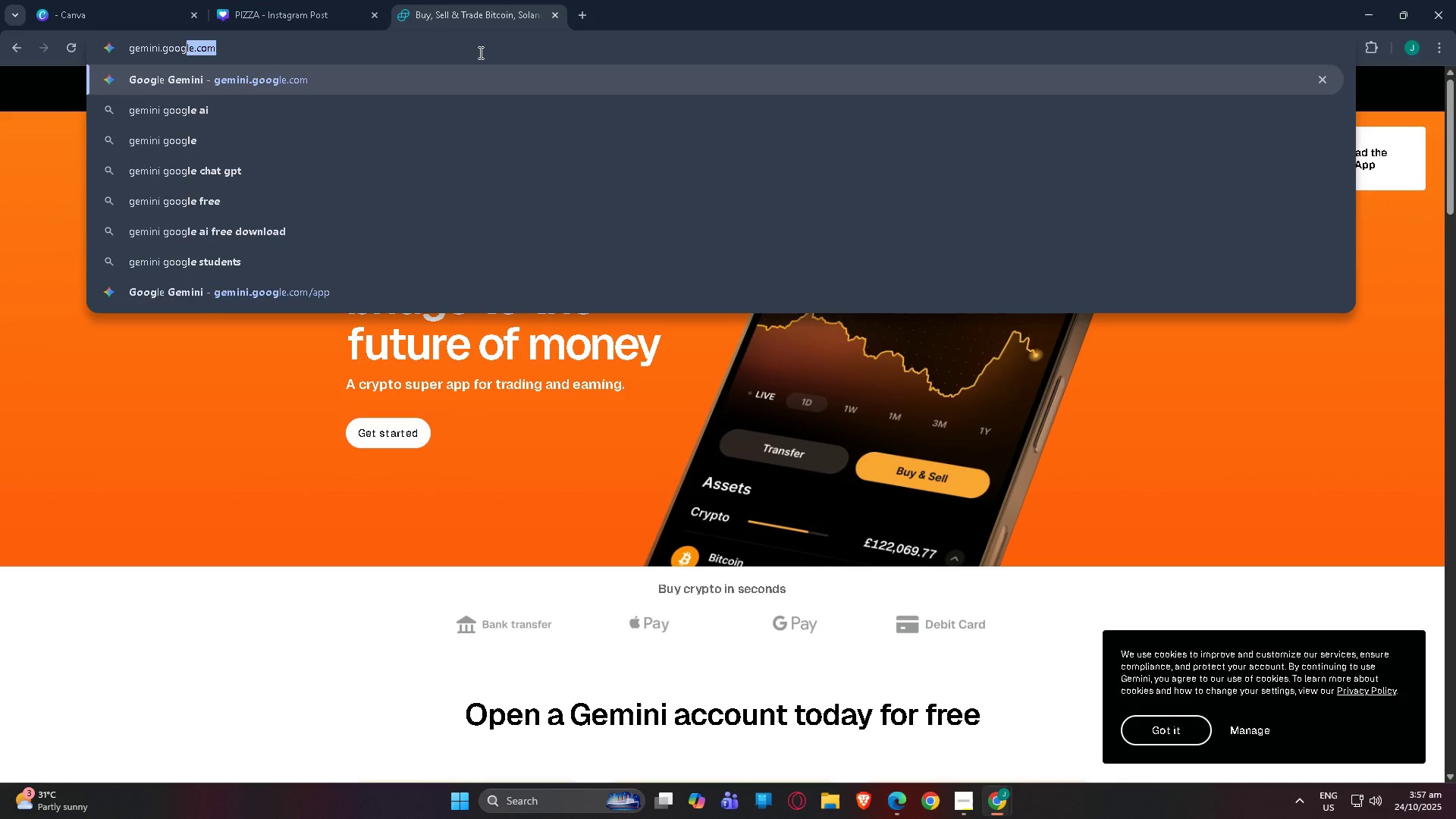 
key(Enter)
 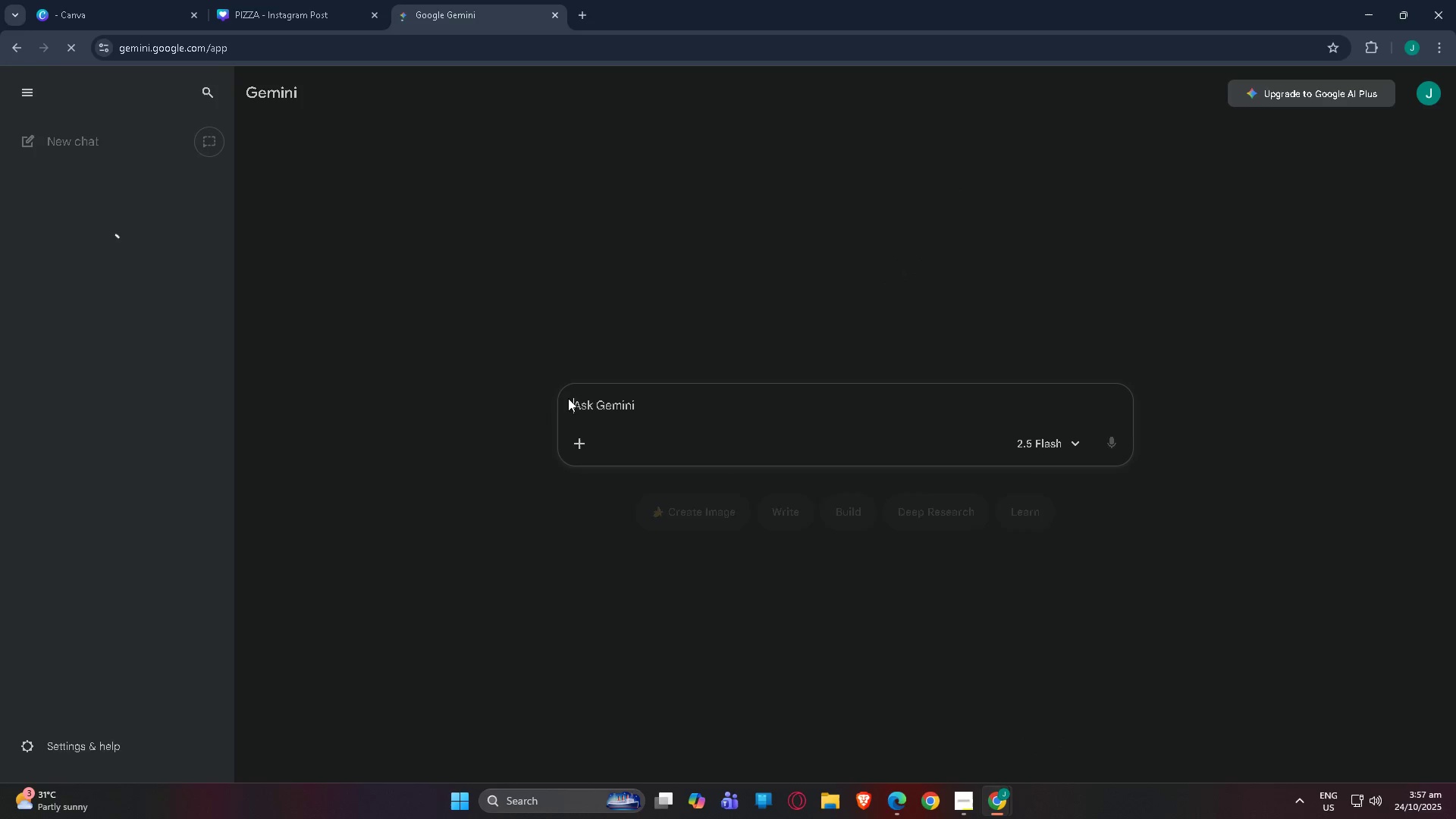 
double_click([608, 416])
 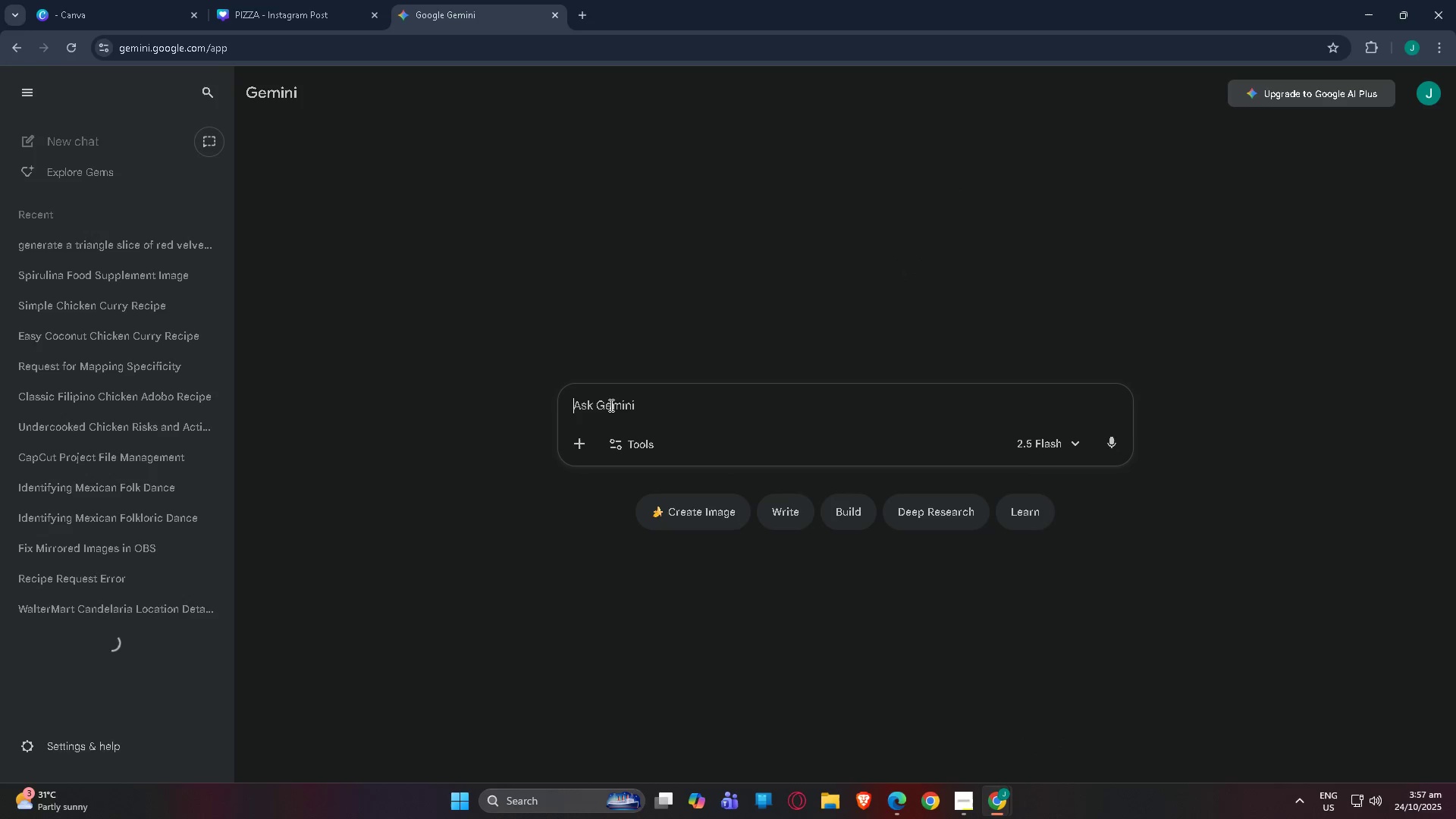 
triple_click([610, 405])
 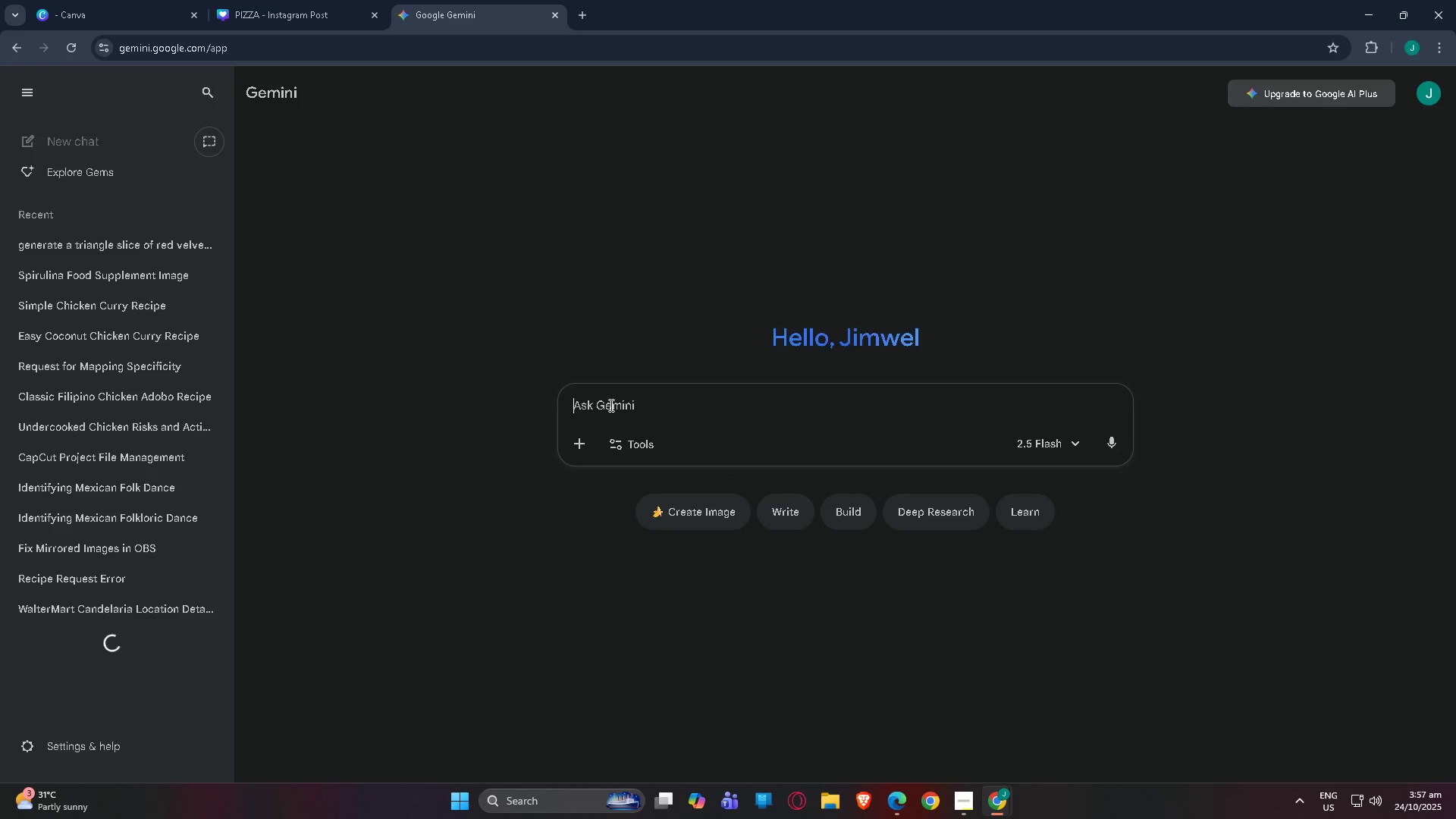 
type(what is)
key(Backspace)
key(Backspace)
type(give some famous p)
key(Backspace)
type(p)
key(Backspace)
type(pi)
key(Backspace)
key(Backspace)
type(seasonal pizza)
 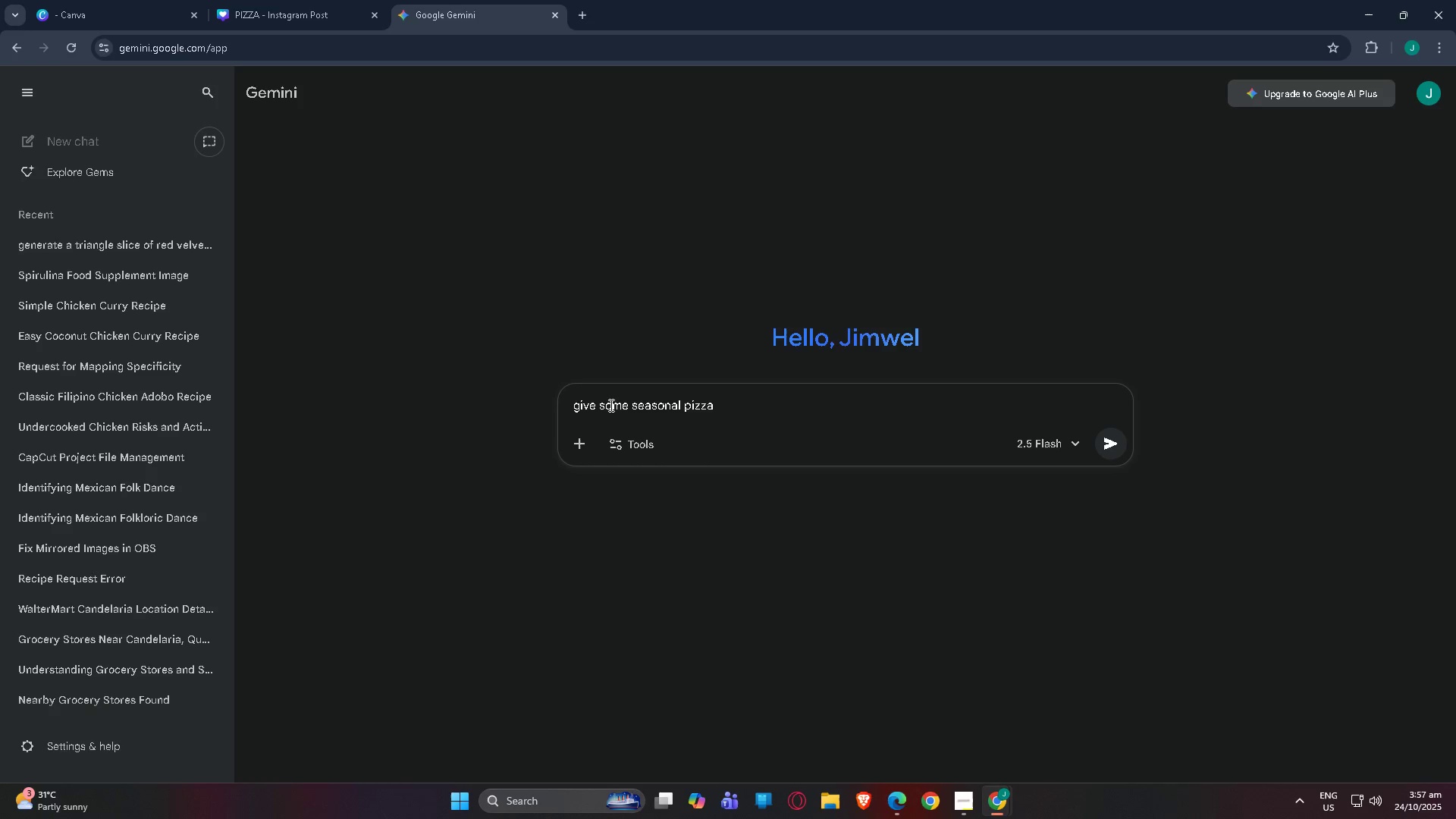 
key(Enter)
 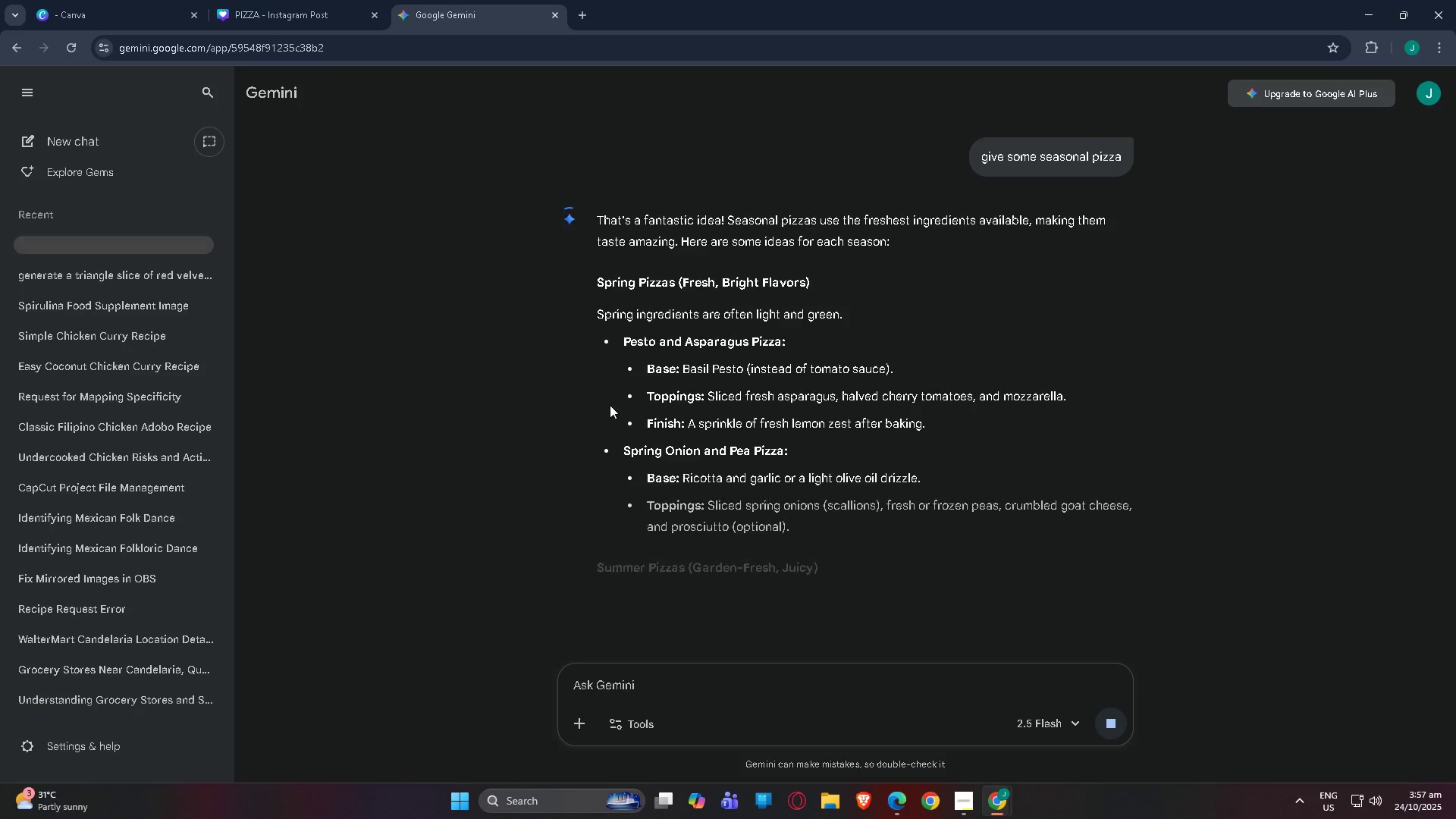 
wait(5.7)
 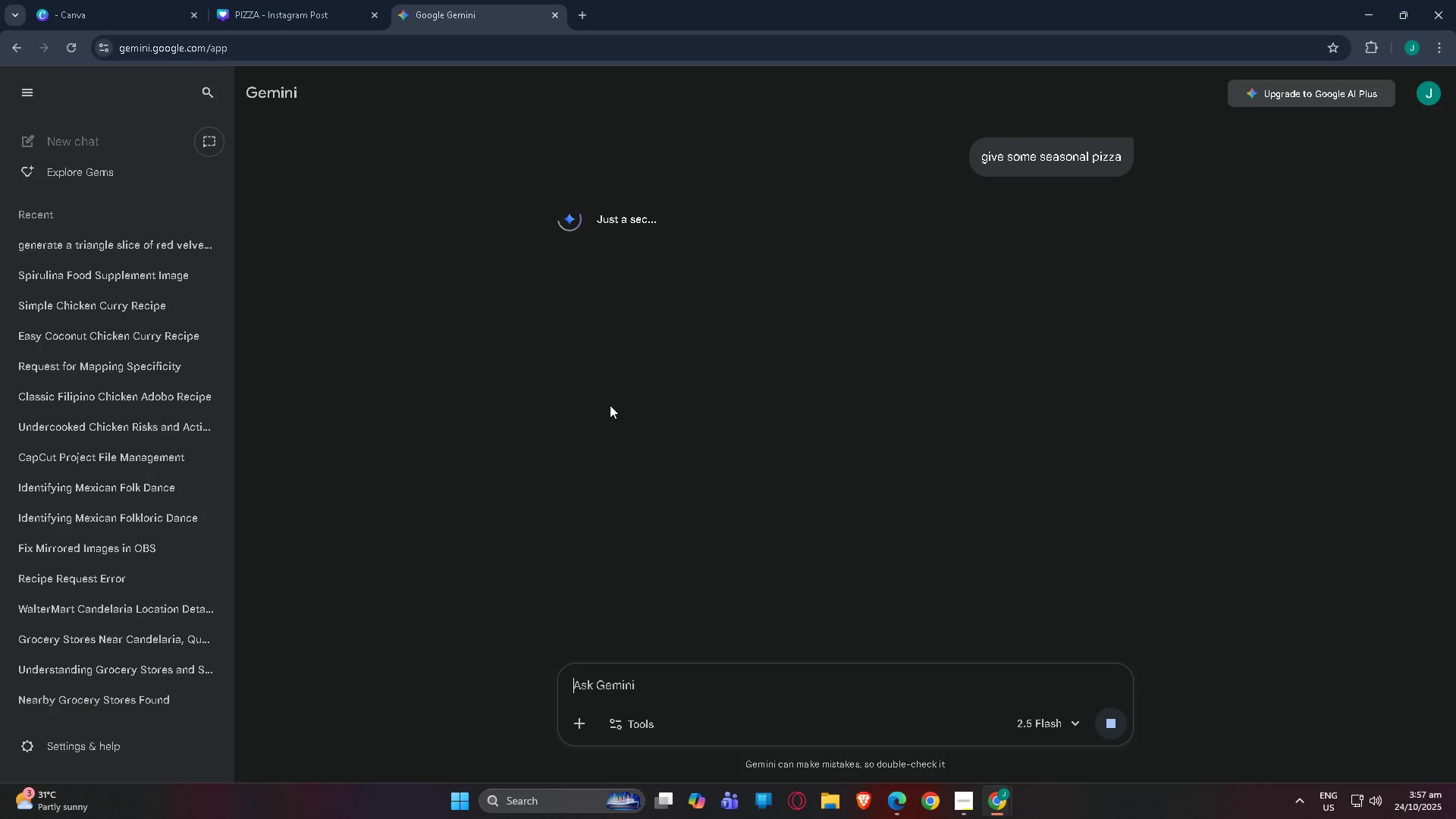 
scroll: coordinate [661, 455], scroll_direction: down, amount: 20.0
 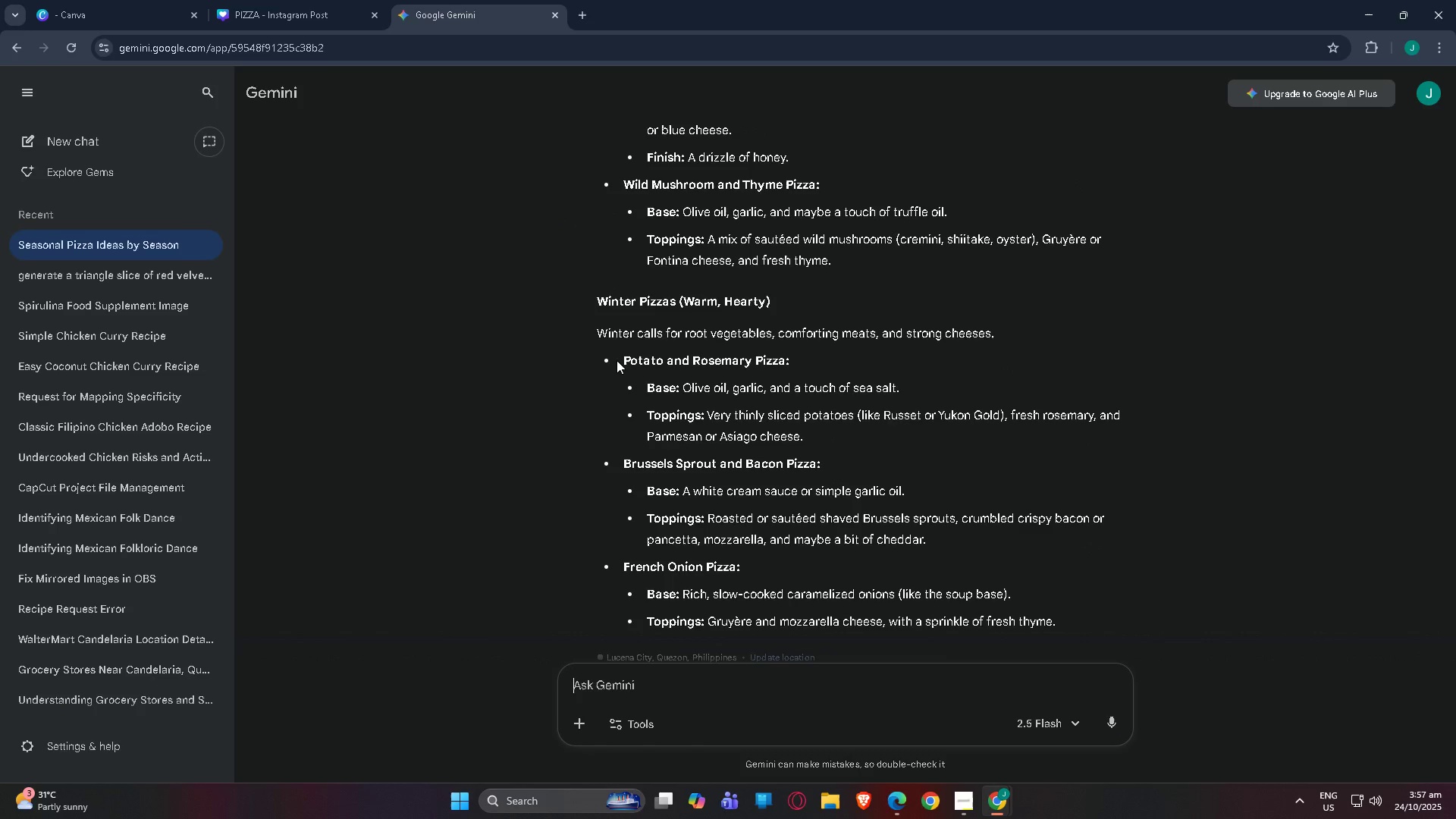 
left_click_drag(start_coordinate=[617, 360], to_coordinate=[822, 356])
 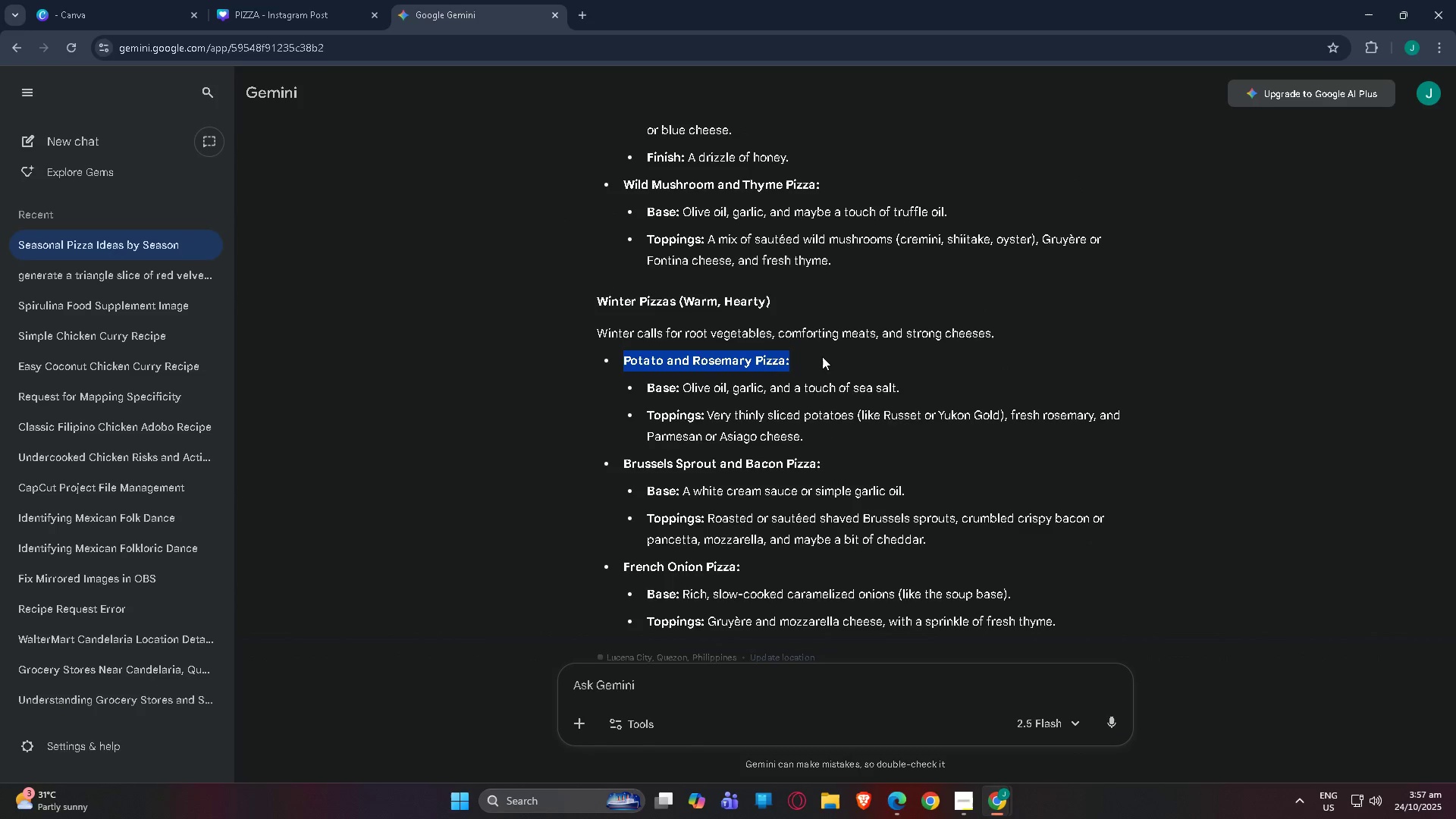 
key(Control+C)
 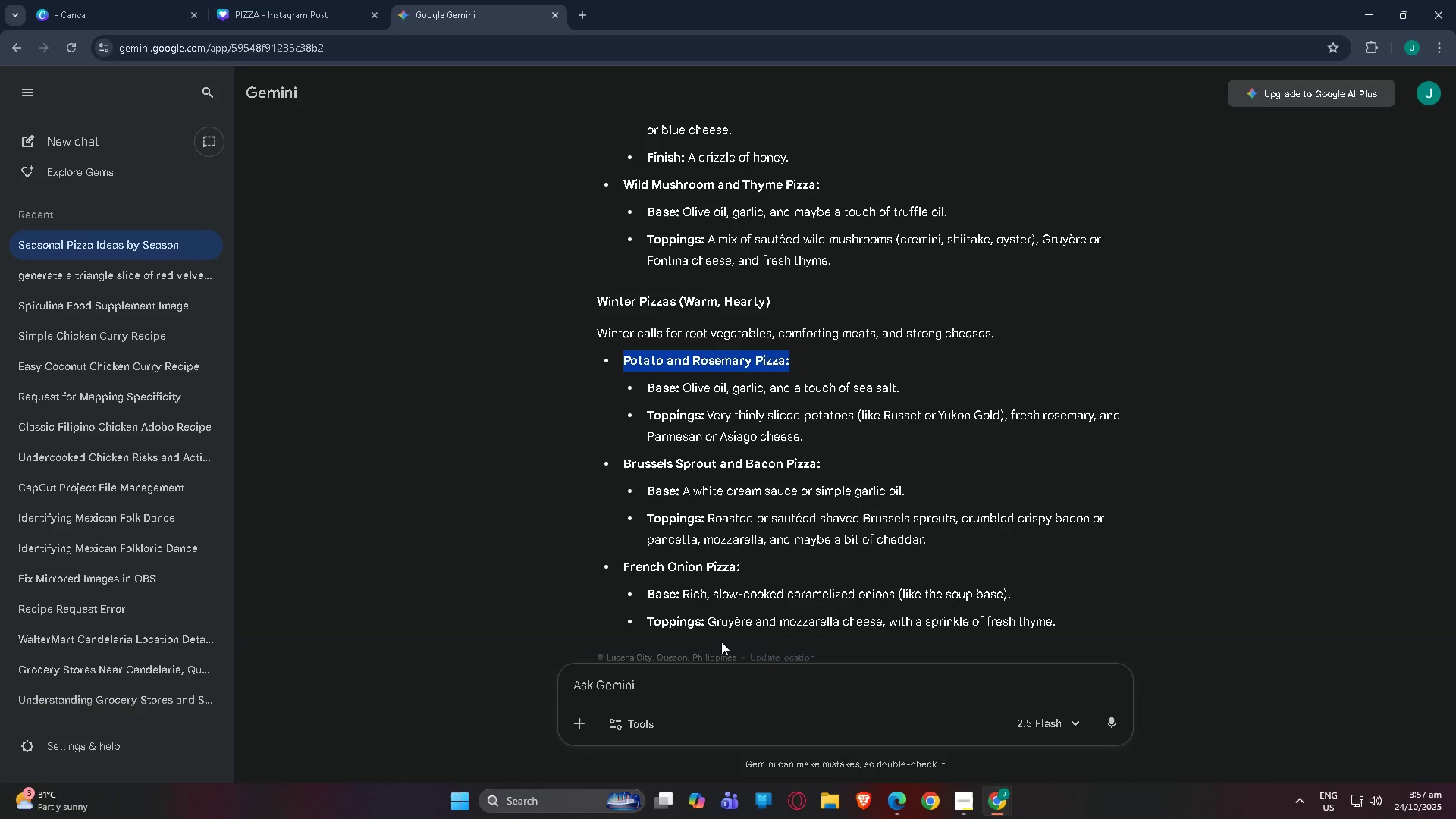 
scroll: coordinate [720, 586], scroll_direction: down, amount: 2.0
 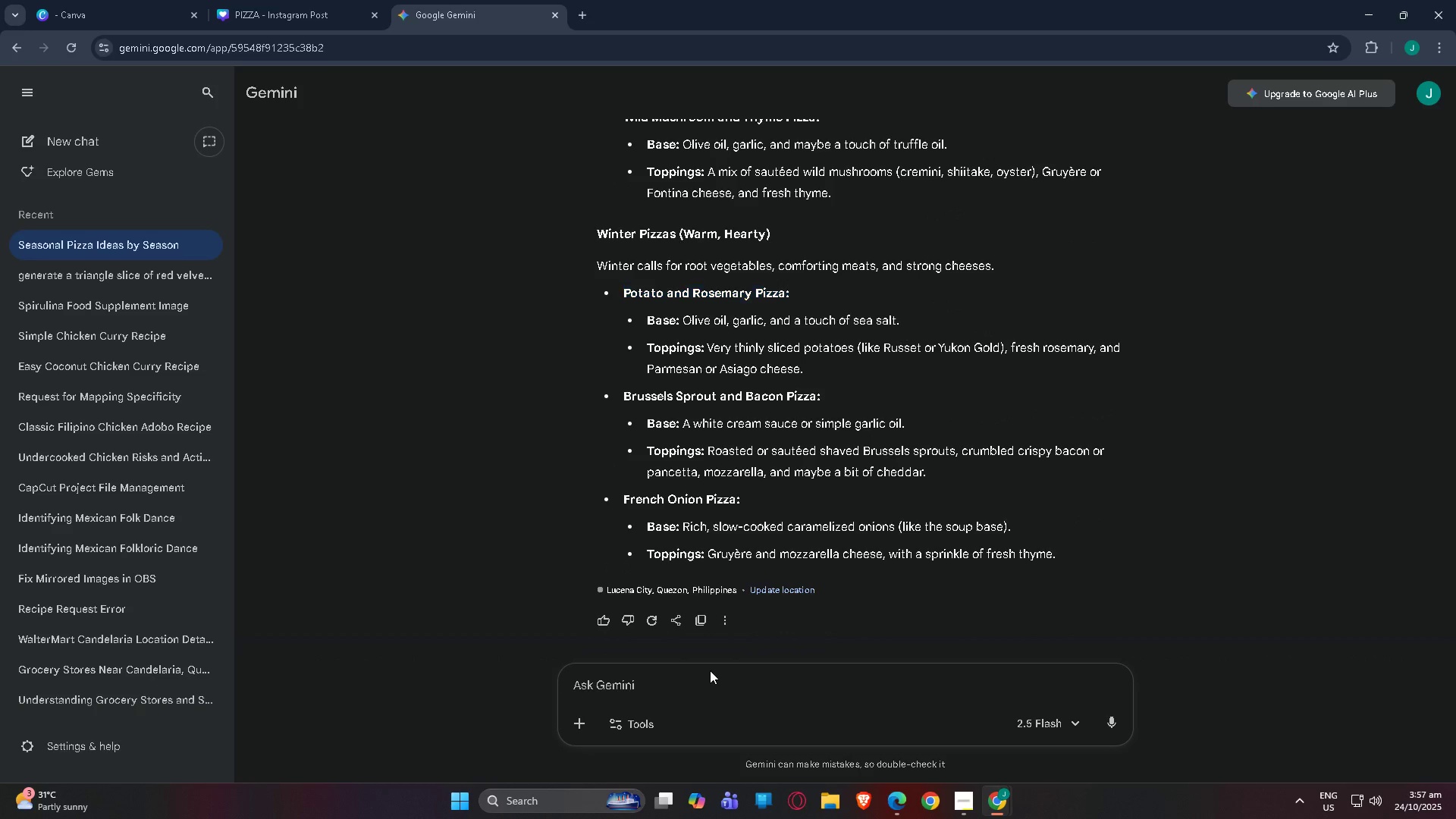 
left_click([710, 670])
 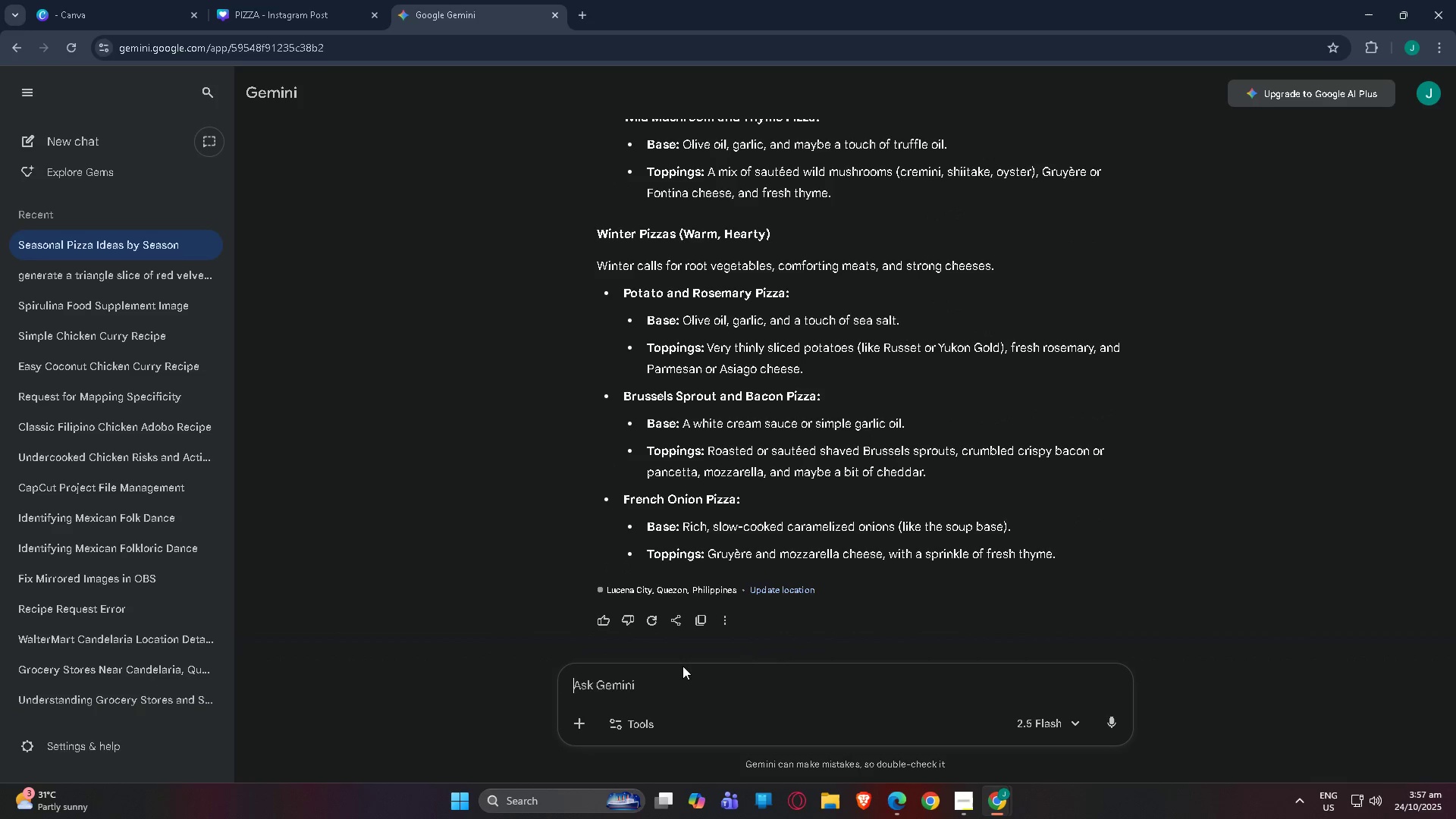 
key(Control+V)
 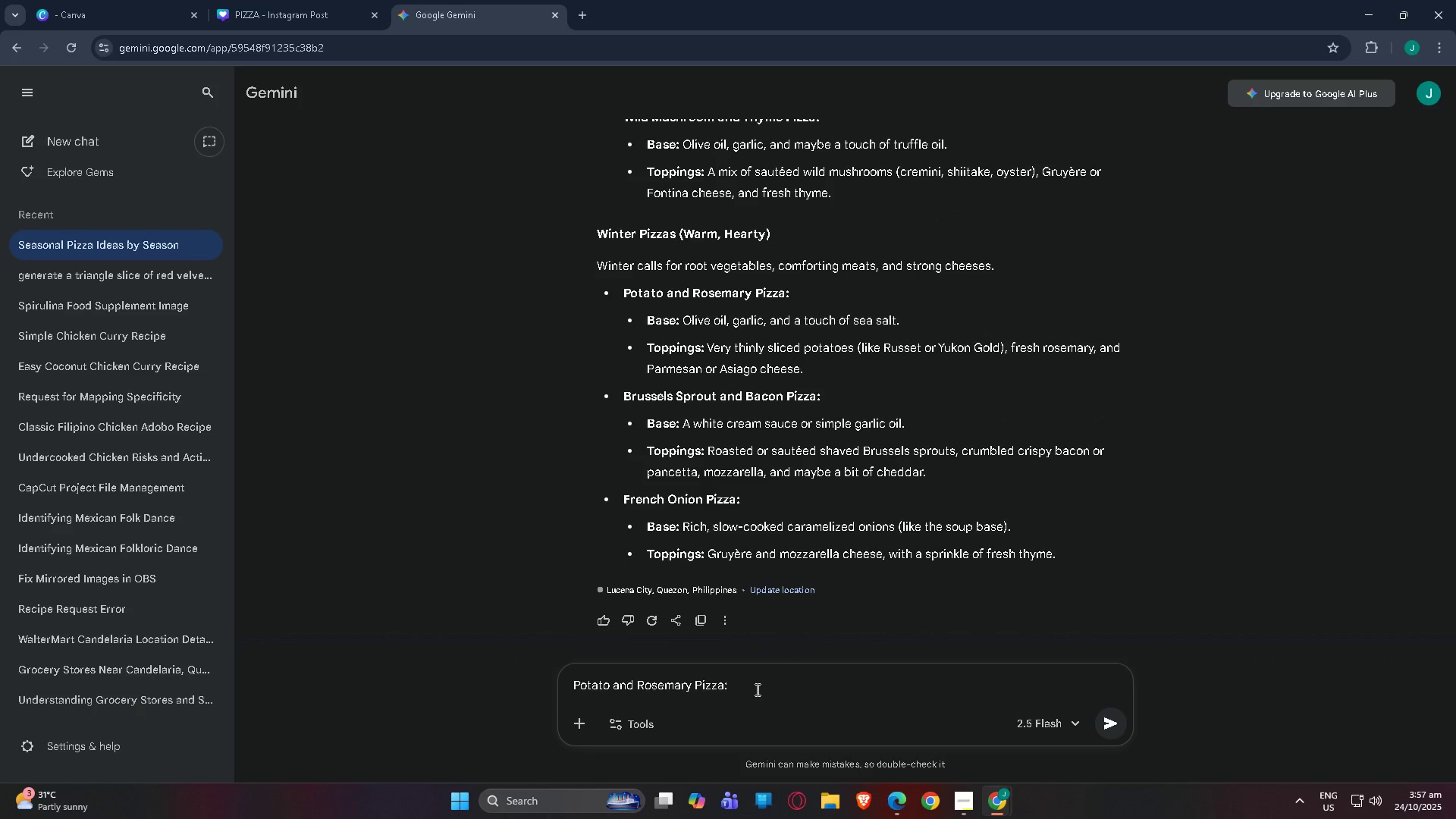 
left_click_drag(start_coordinate=[752, 688], to_coordinate=[723, 683])
 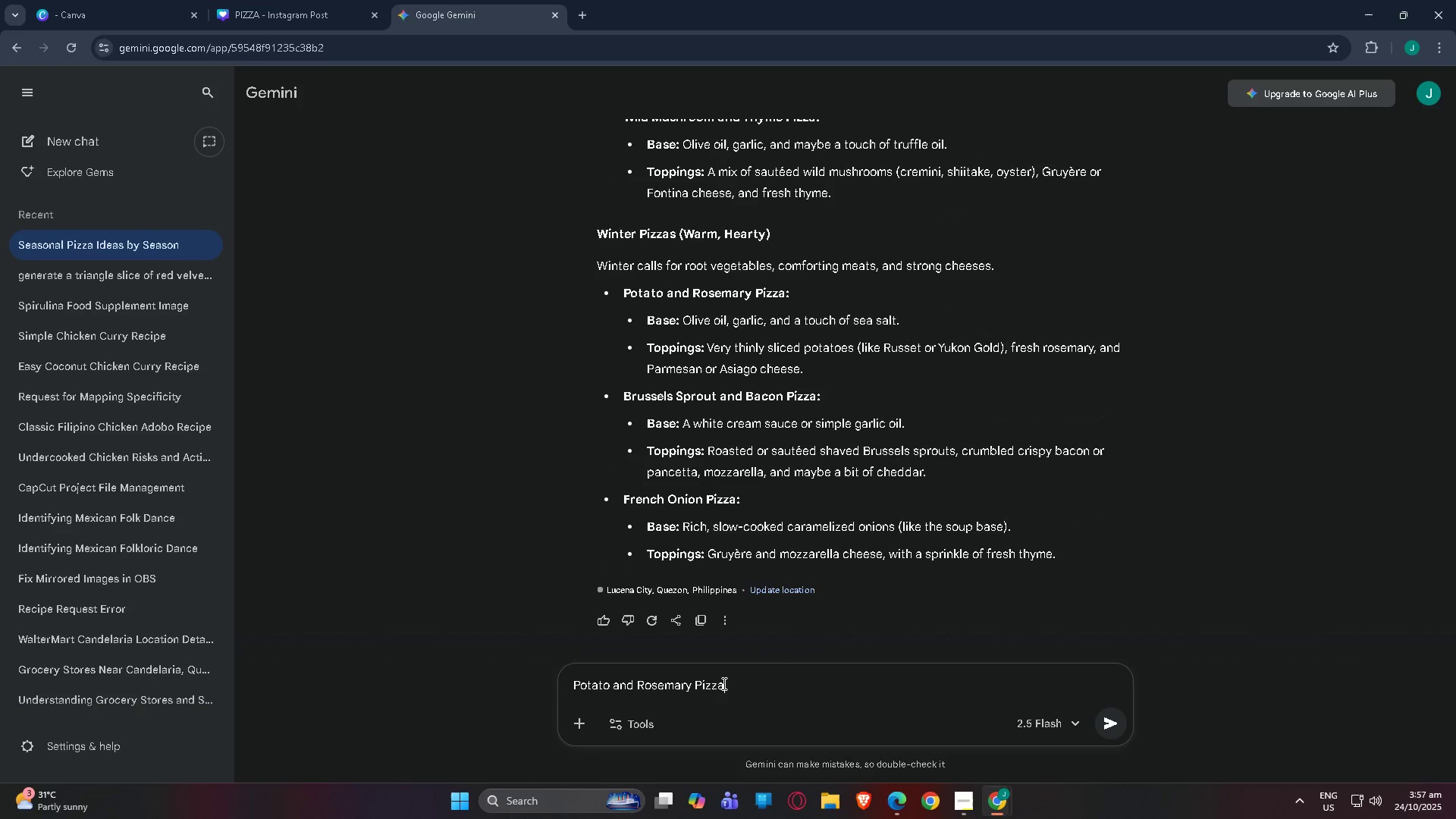 
key(Backspace)
 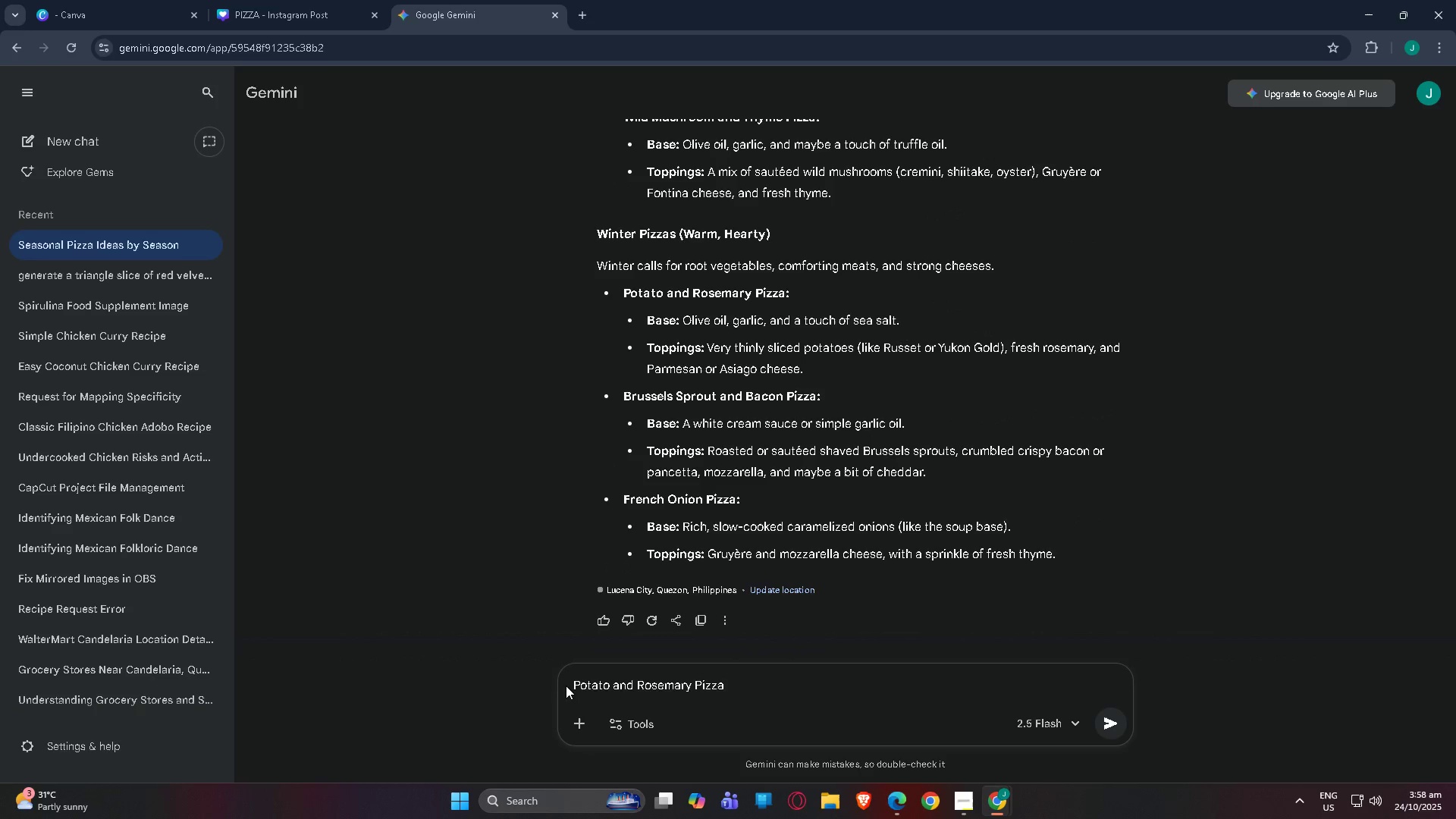 
double_click([570, 686])
 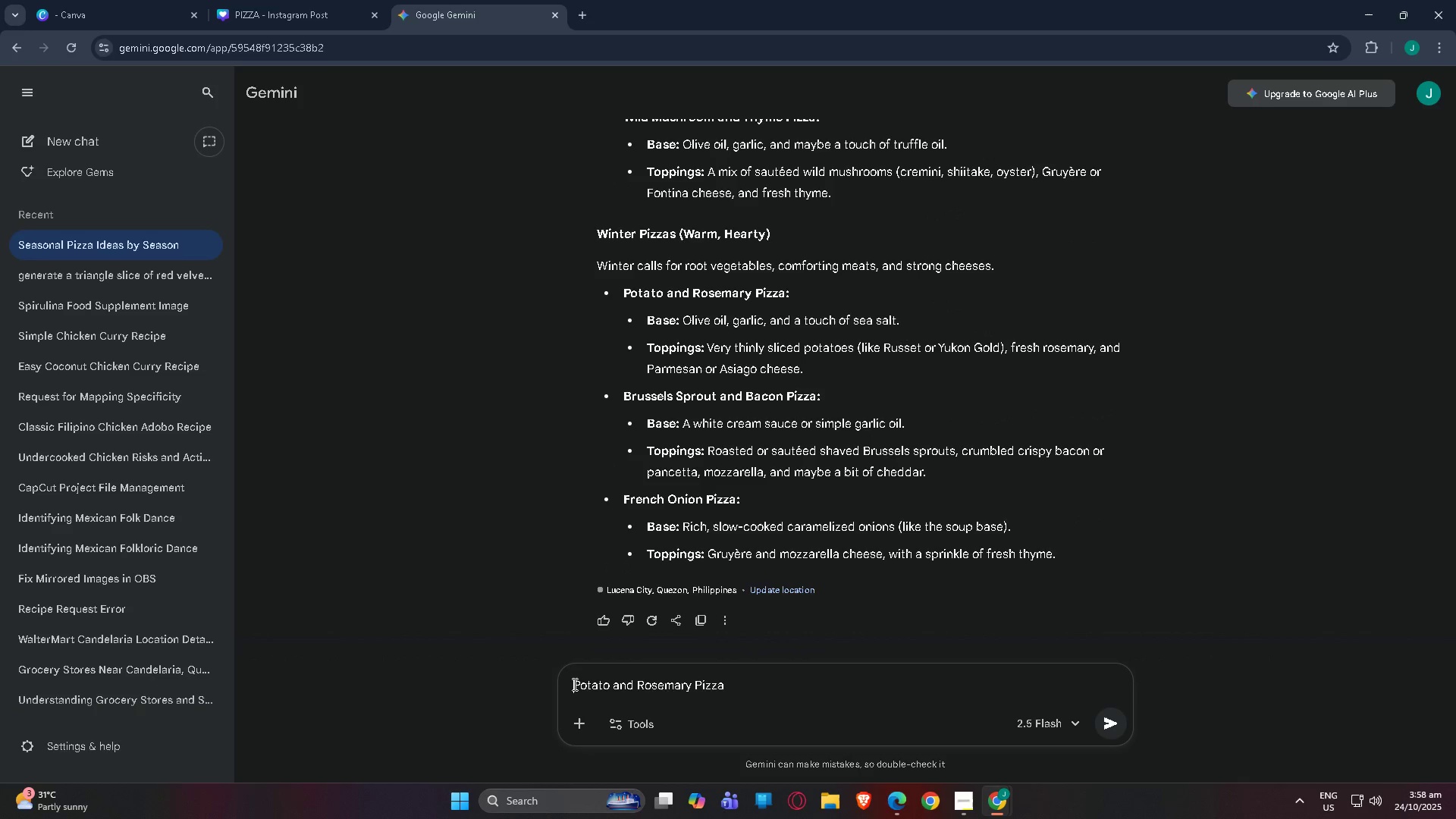 
triple_click([573, 684])
 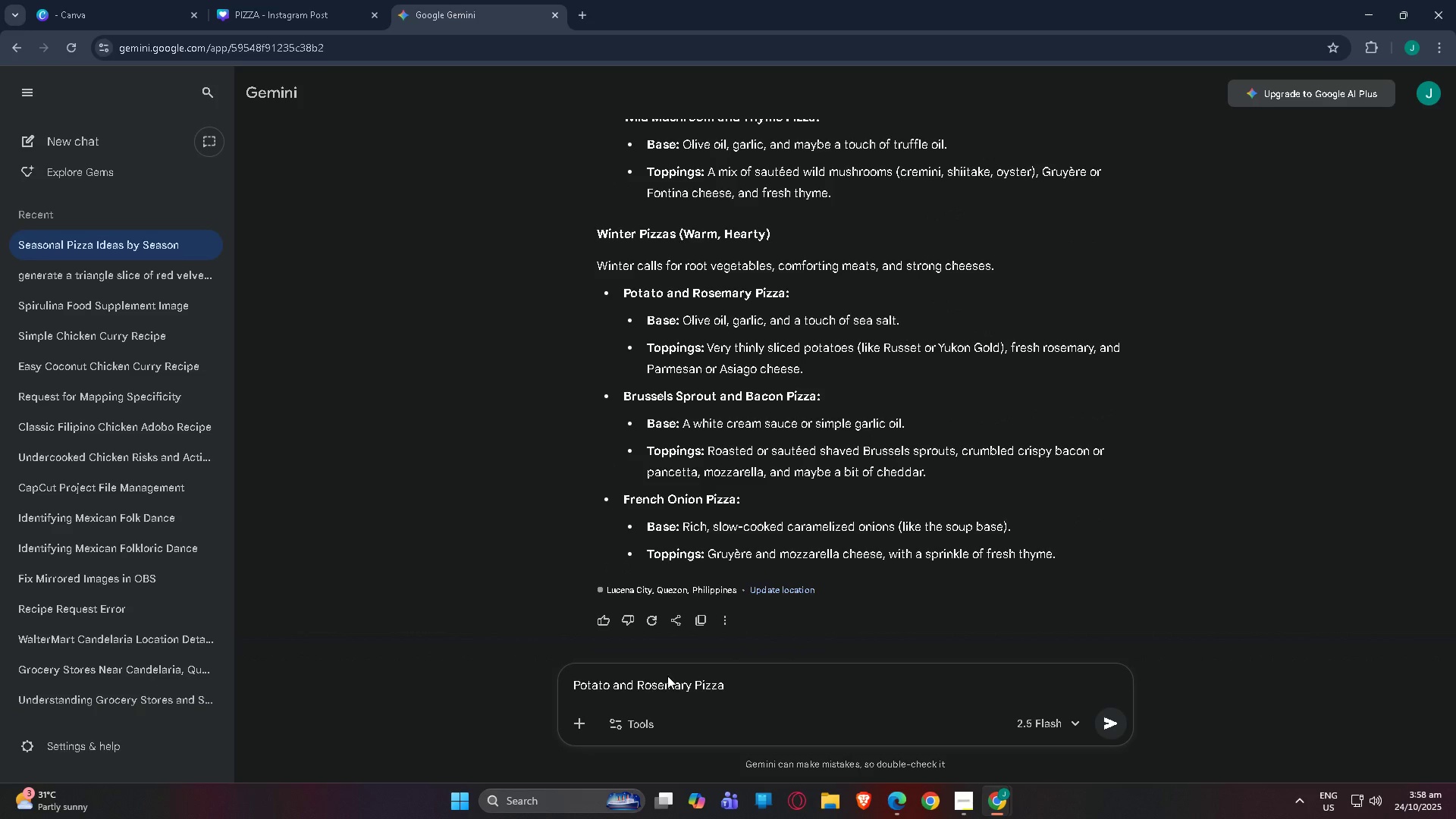 
type(generate image of an )
 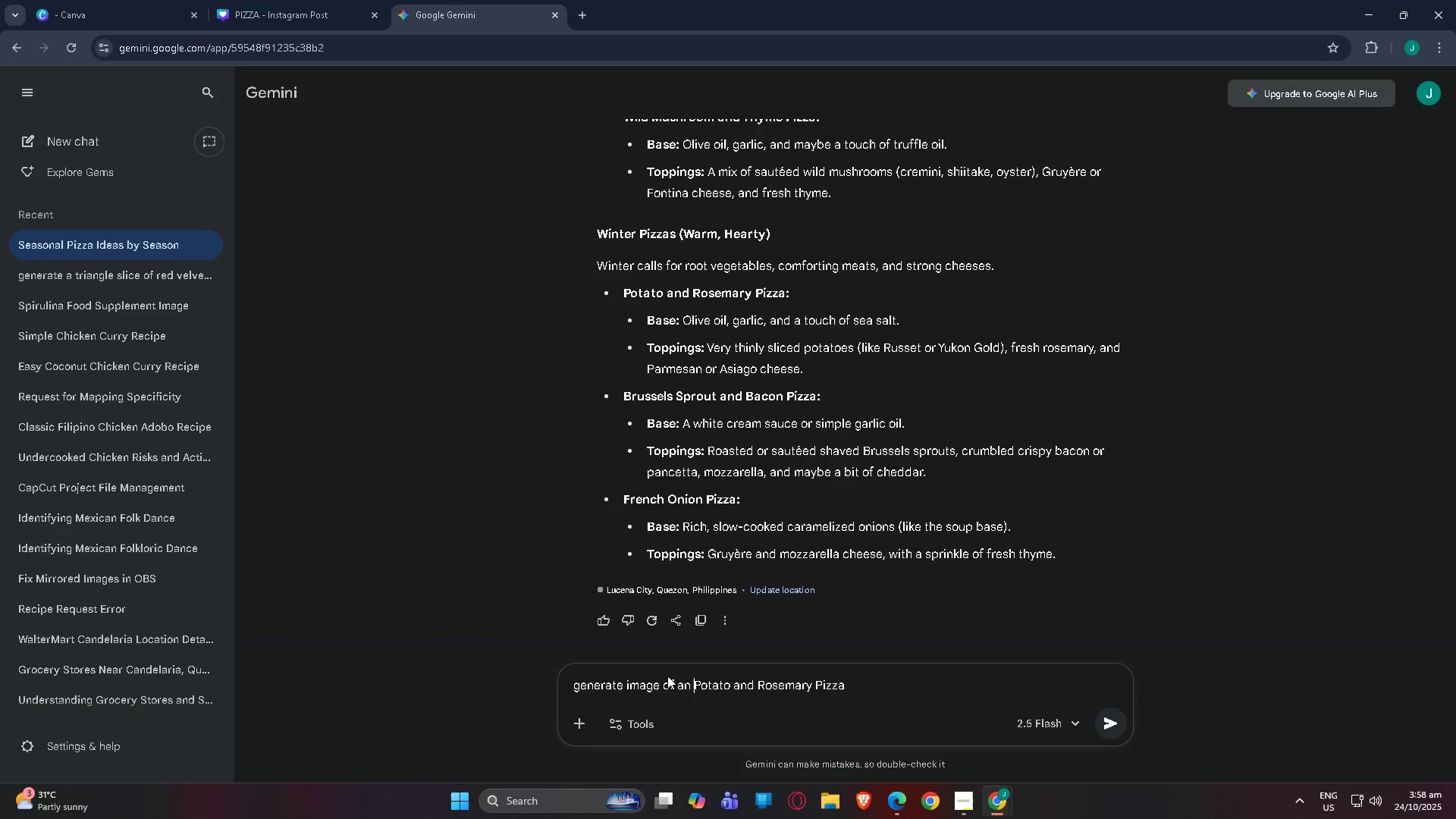 
key(Enter)
 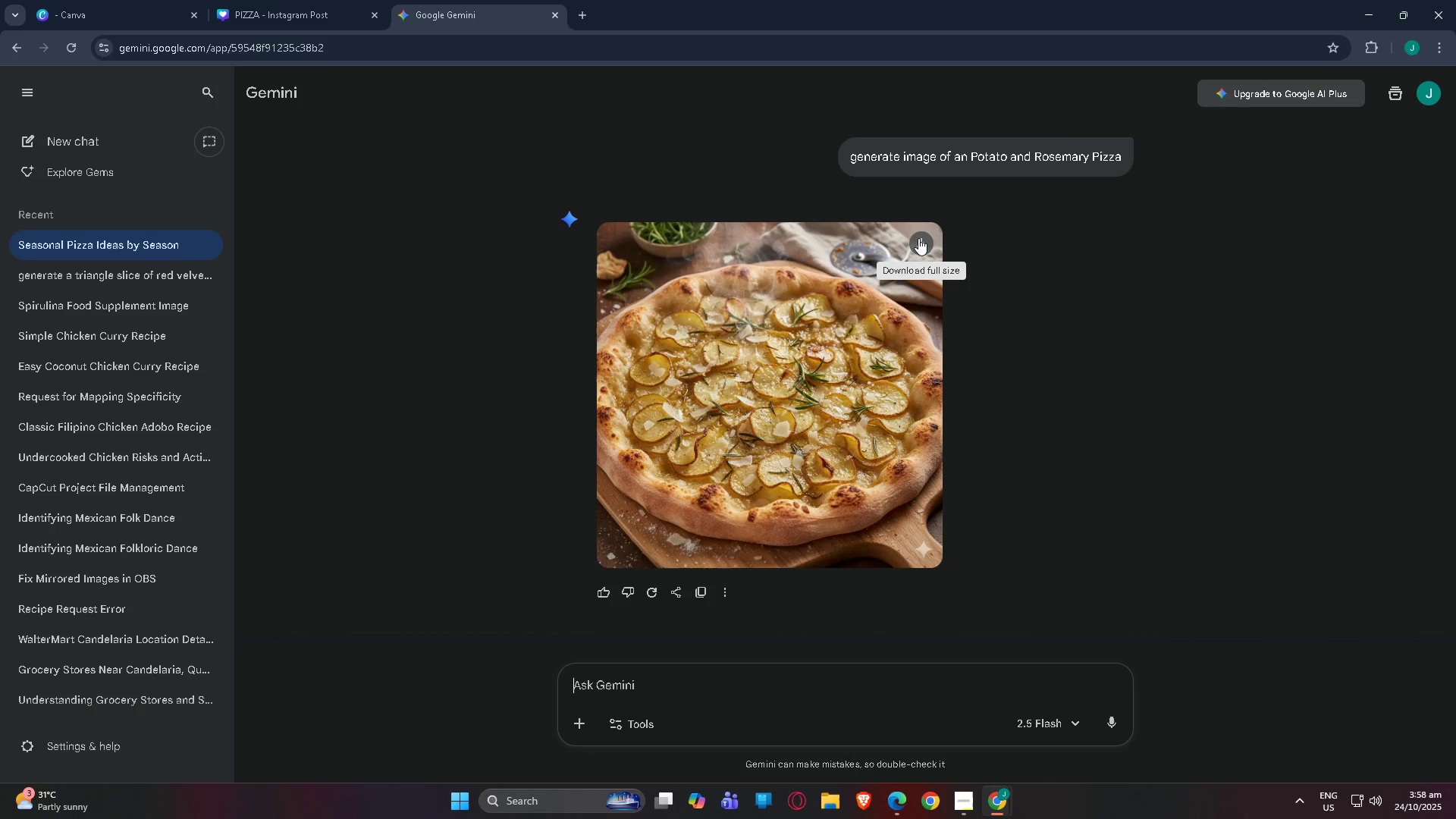 
wait(19.26)
 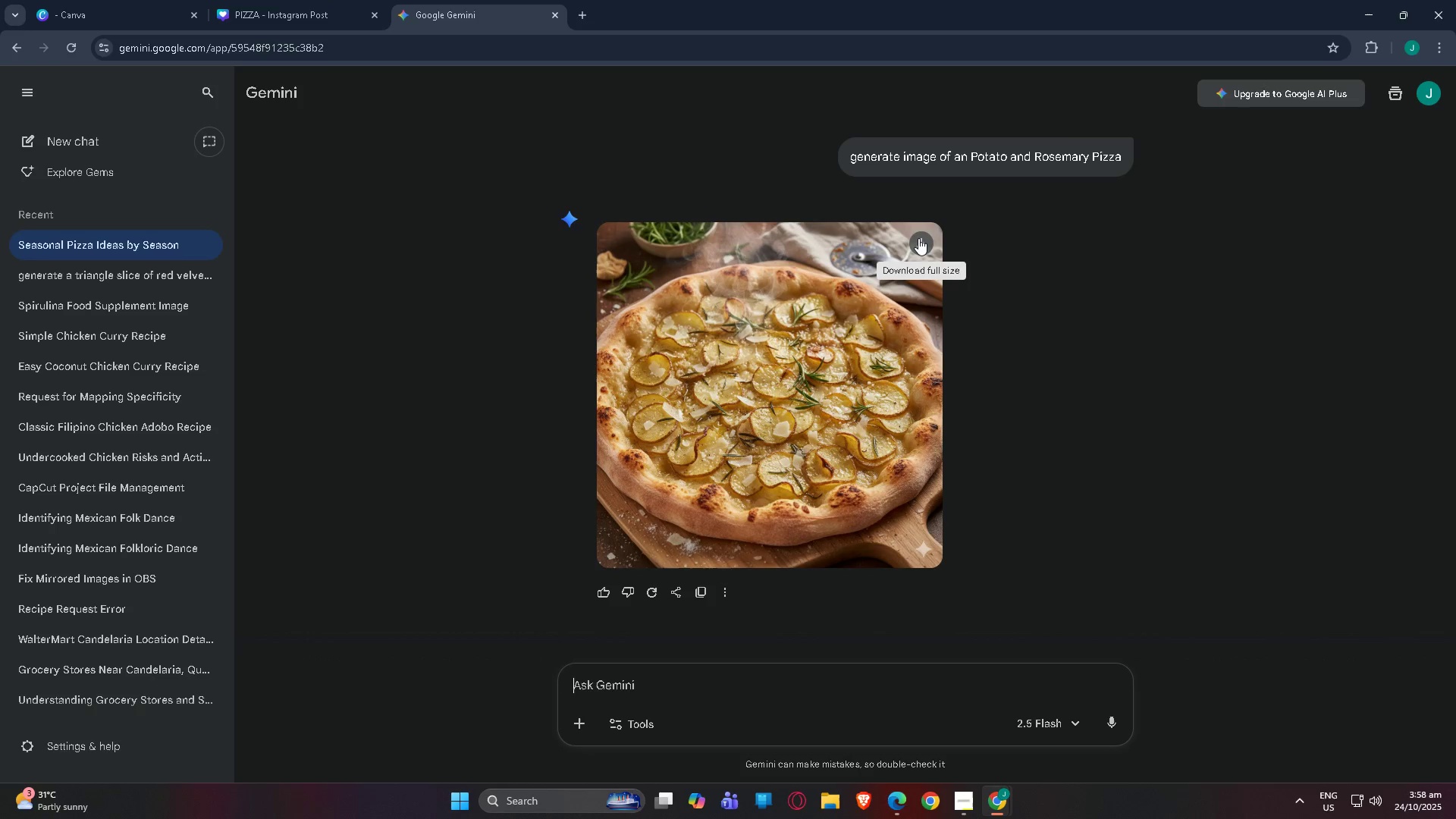 
left_click([714, 682])
 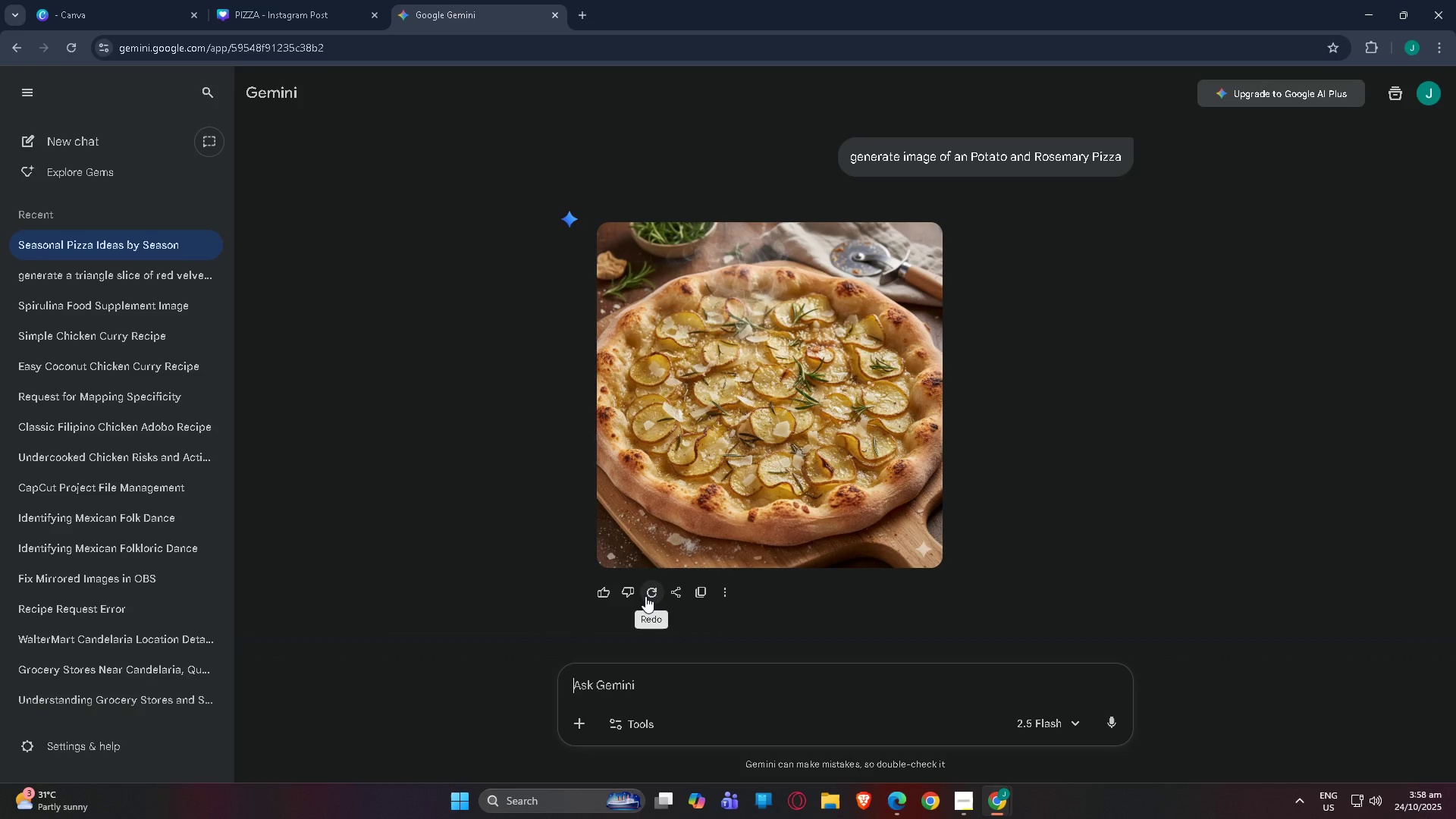 
left_click([645, 596])
 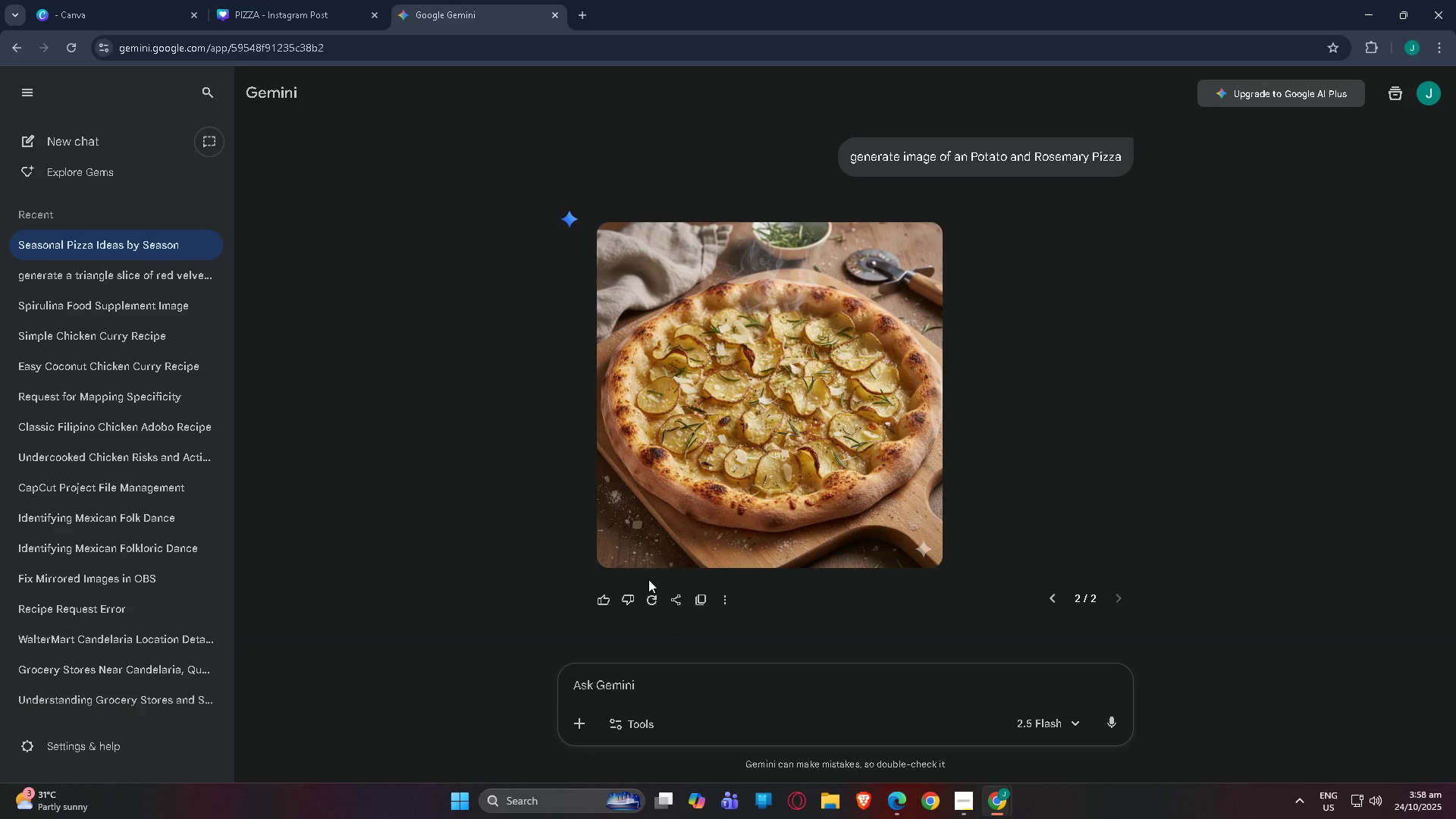 
wait(15.55)
 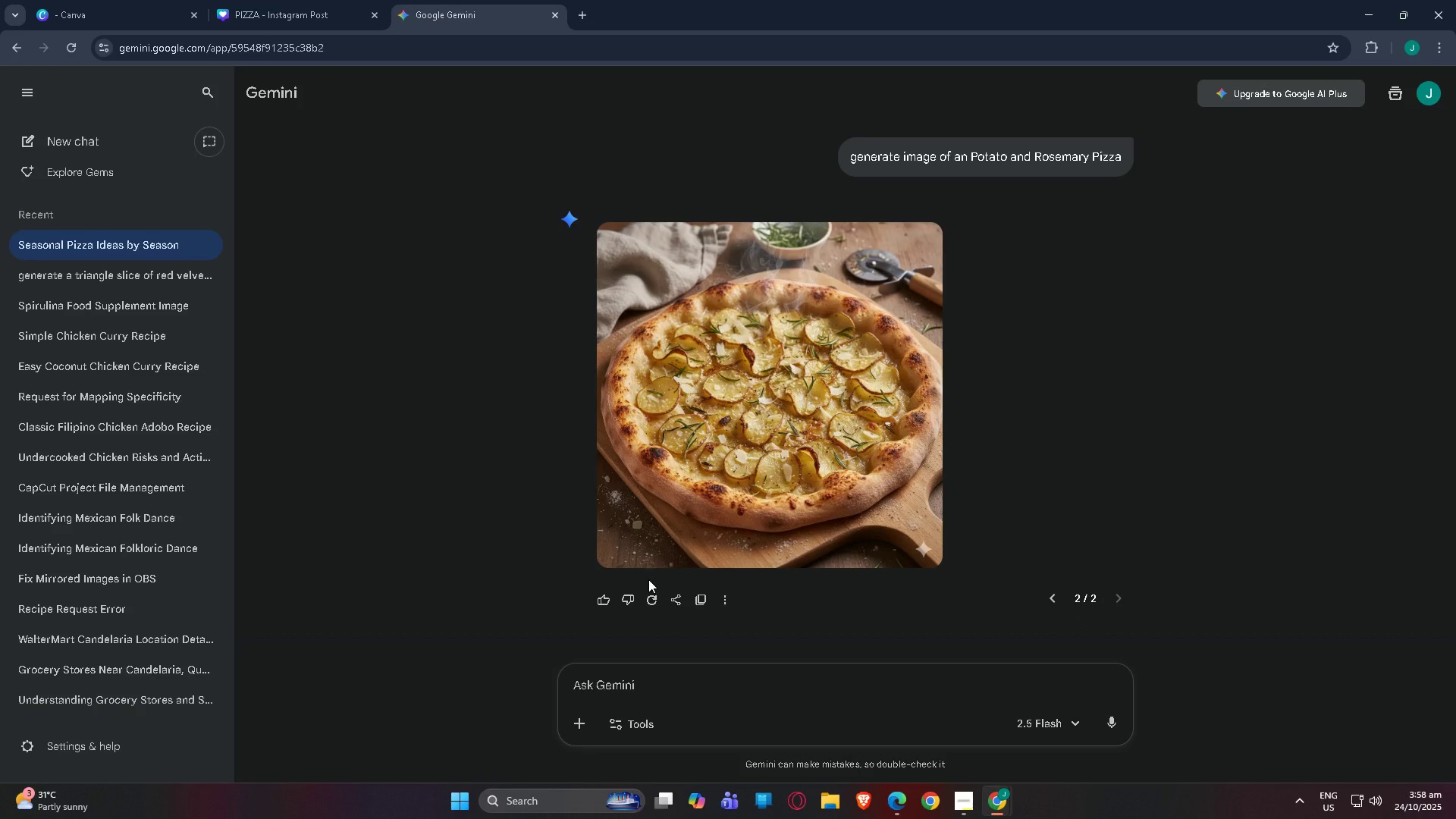 
left_click([654, 606])
 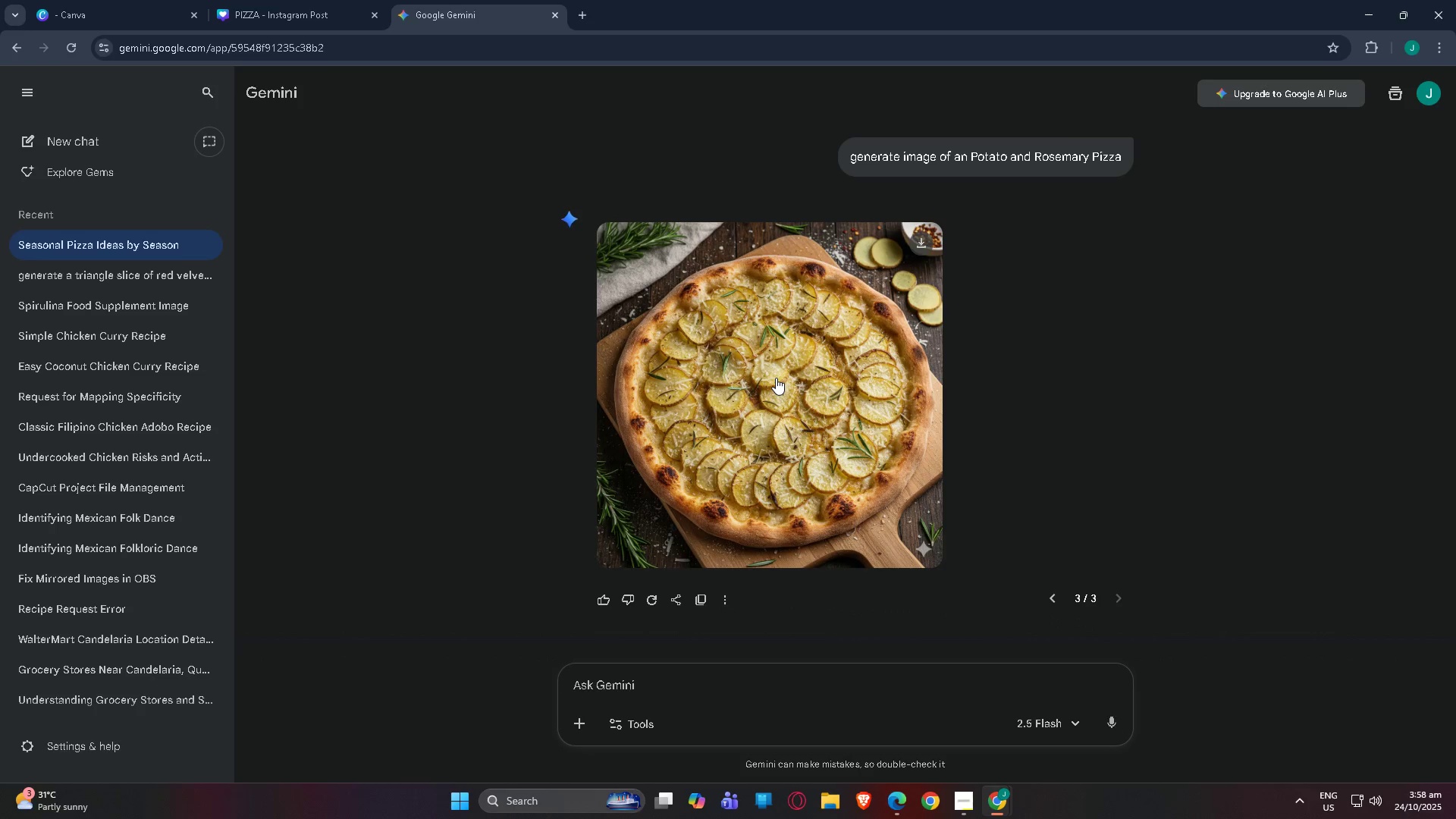 
wait(15.96)
 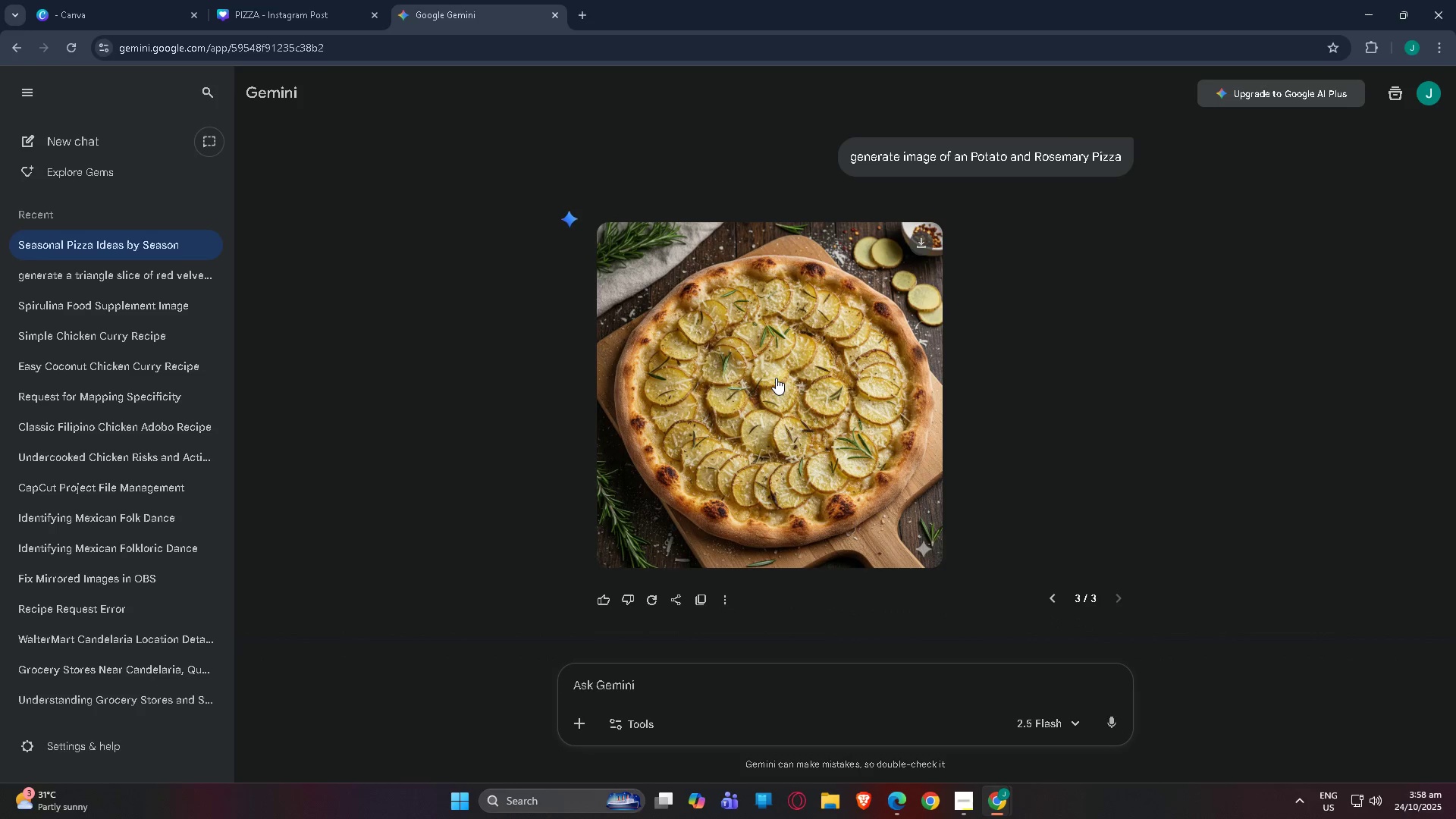 
left_click([918, 239])
 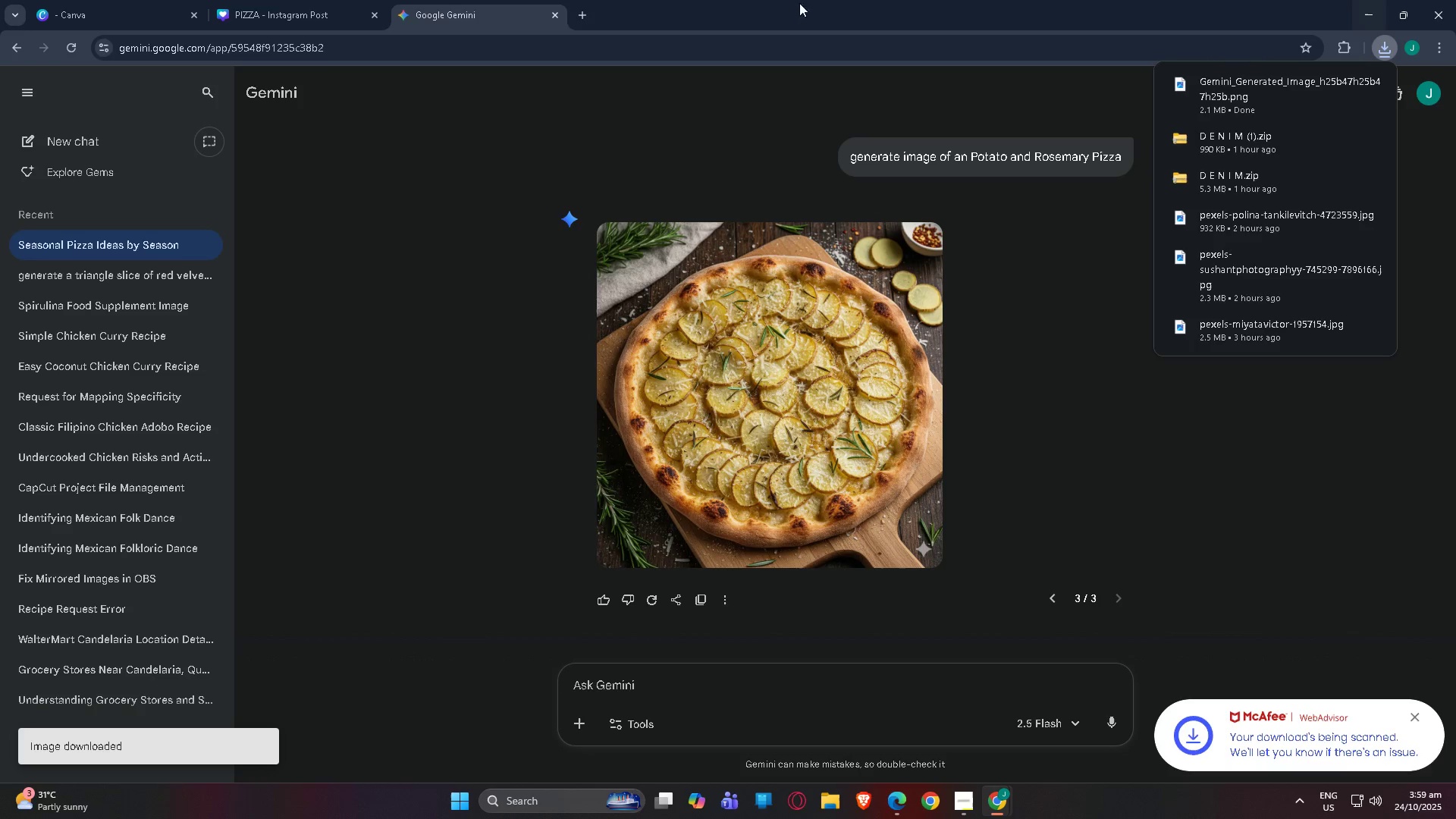 
left_click([556, 14])
 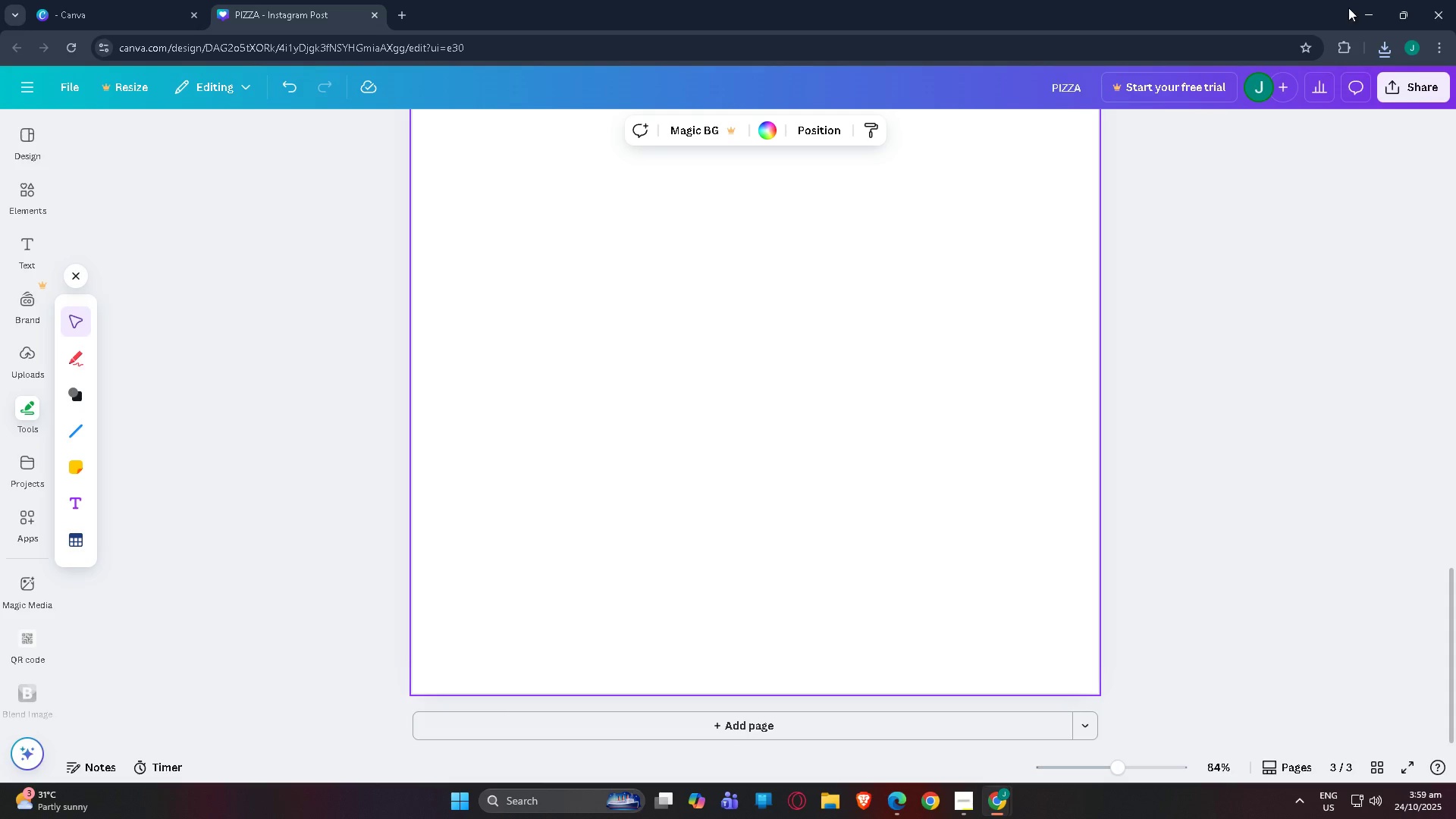 
left_click([1354, 6])
 